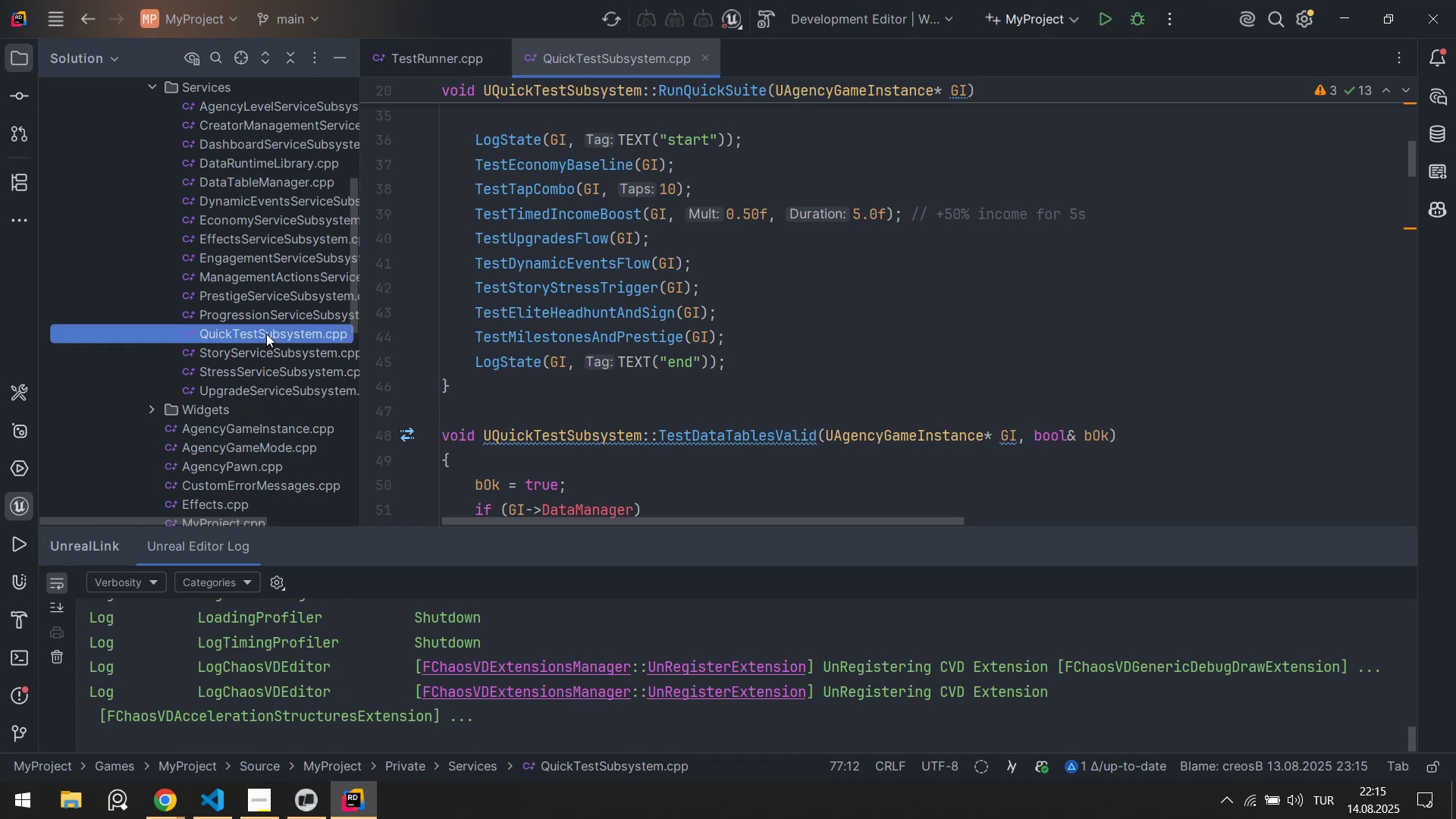 
left_click([266, 334])
 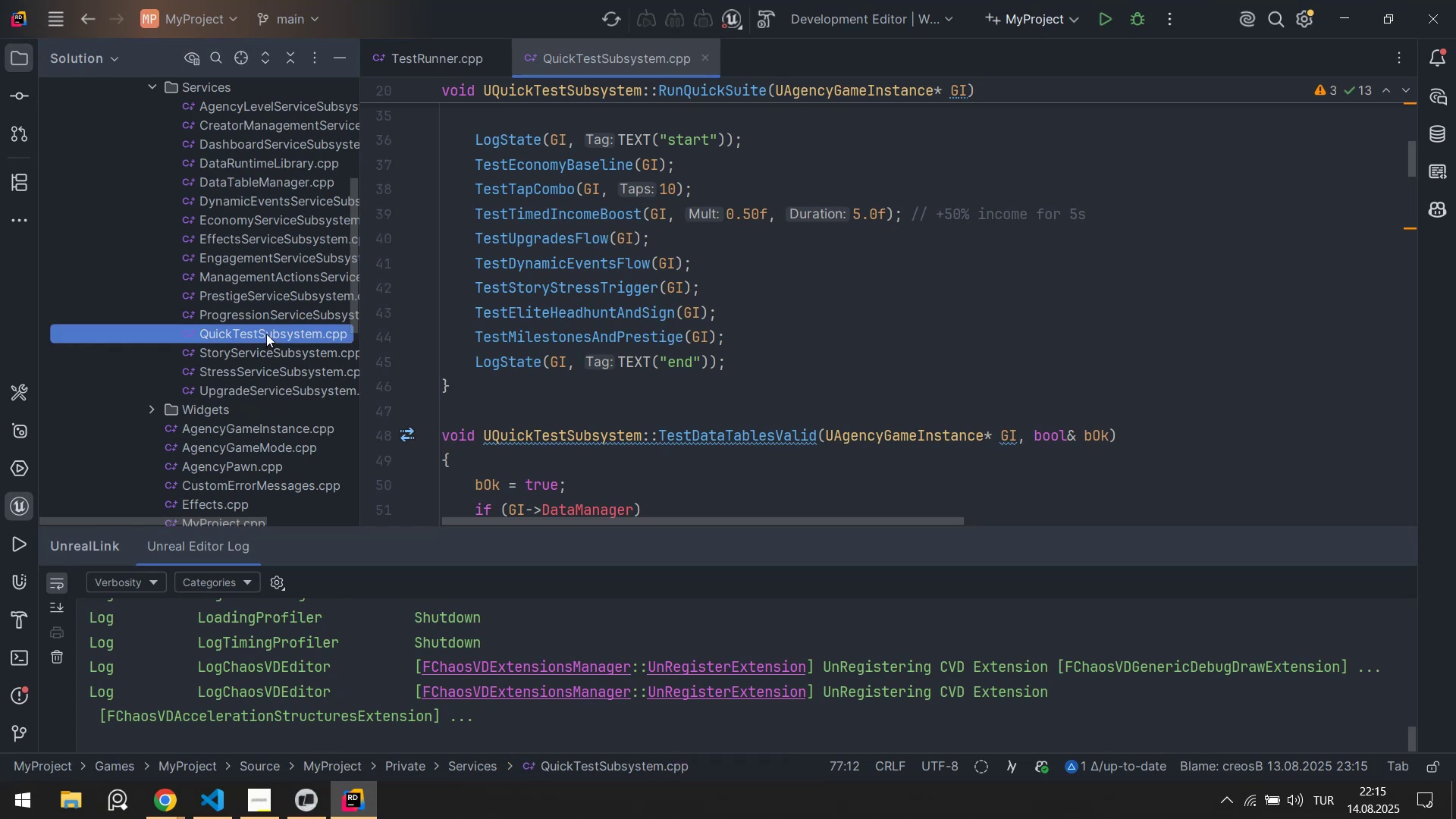 
right_click([266, 334])
 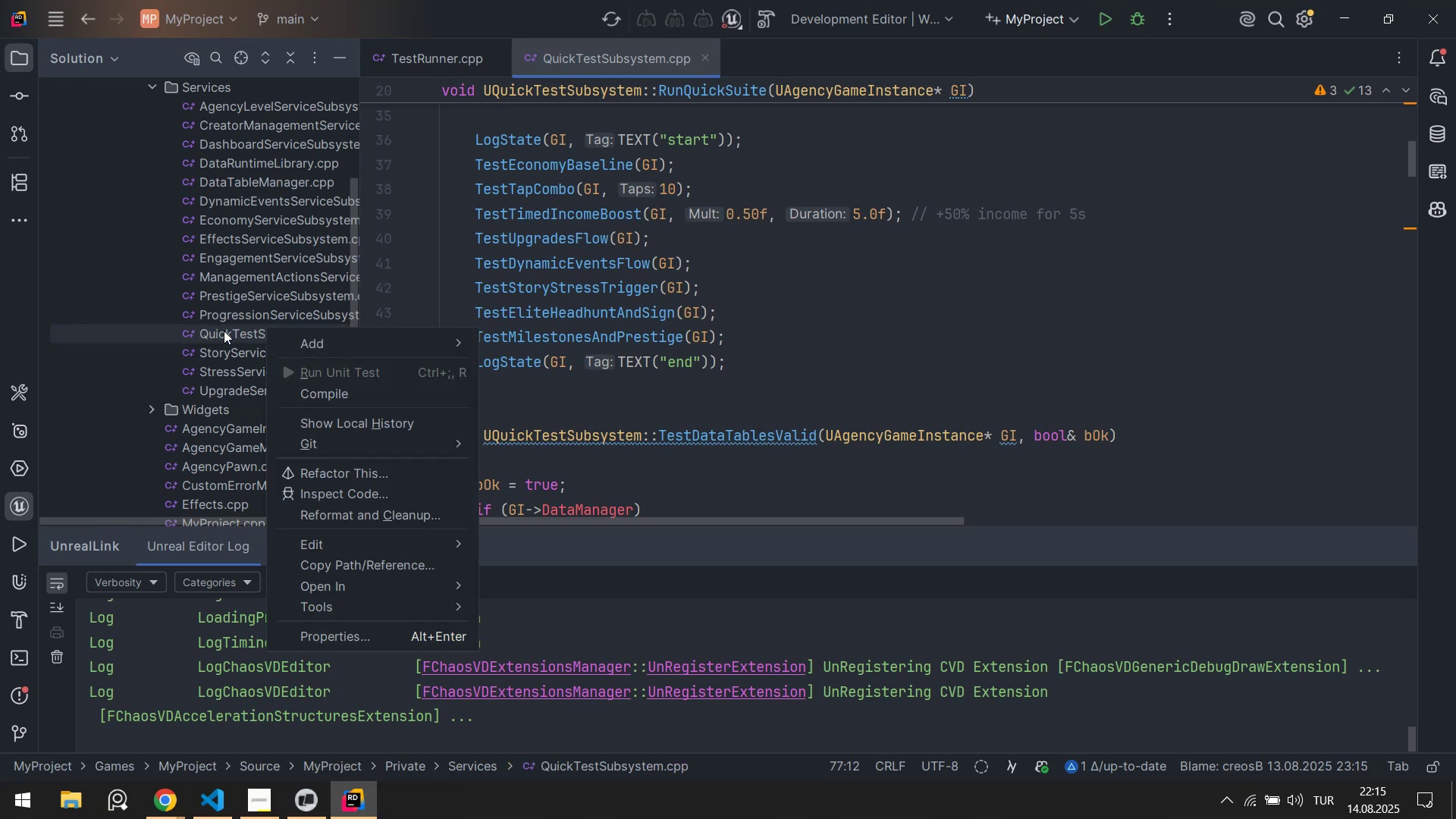 
left_click([224, 331])
 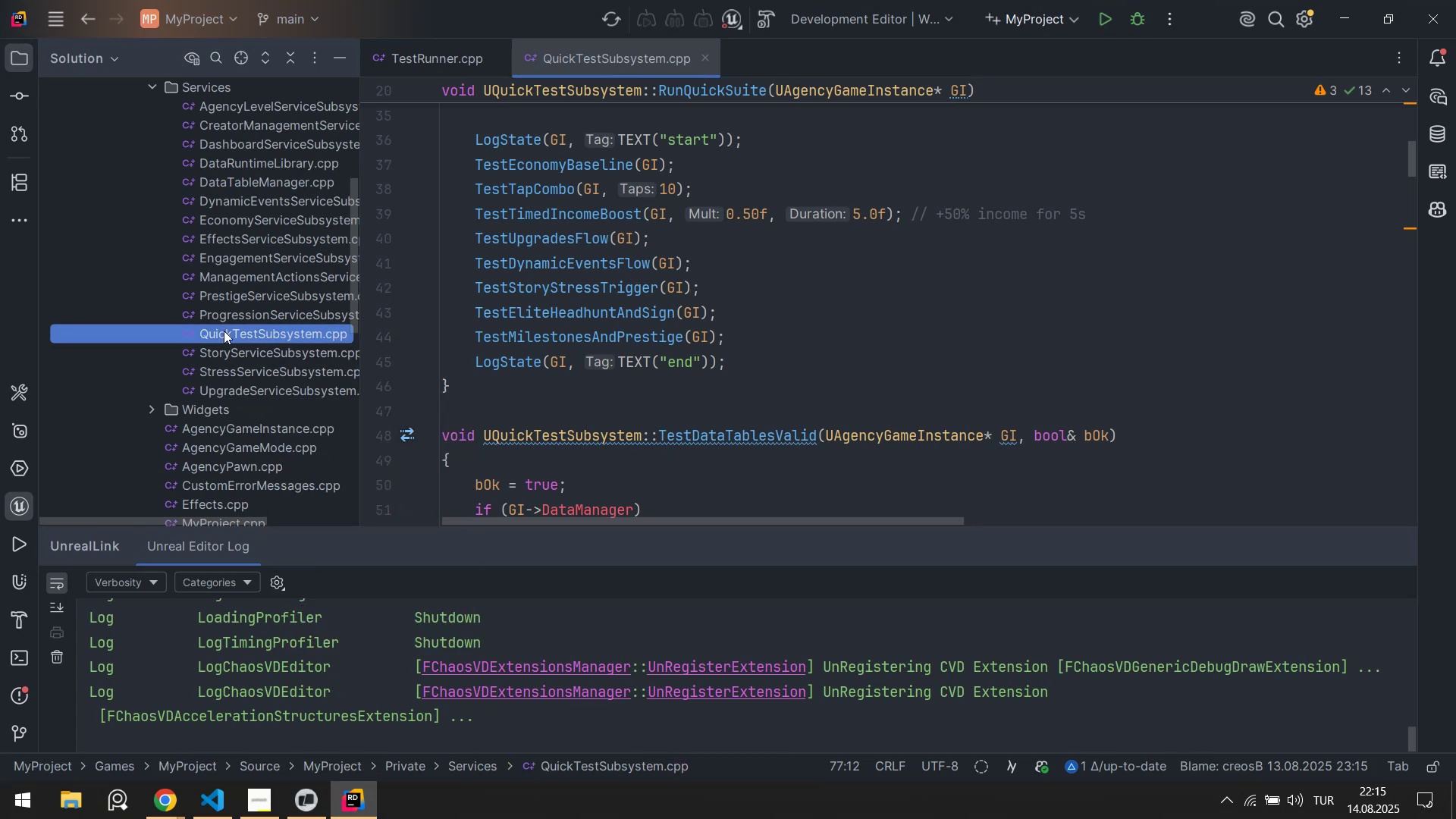 
key(Shift+F6)
 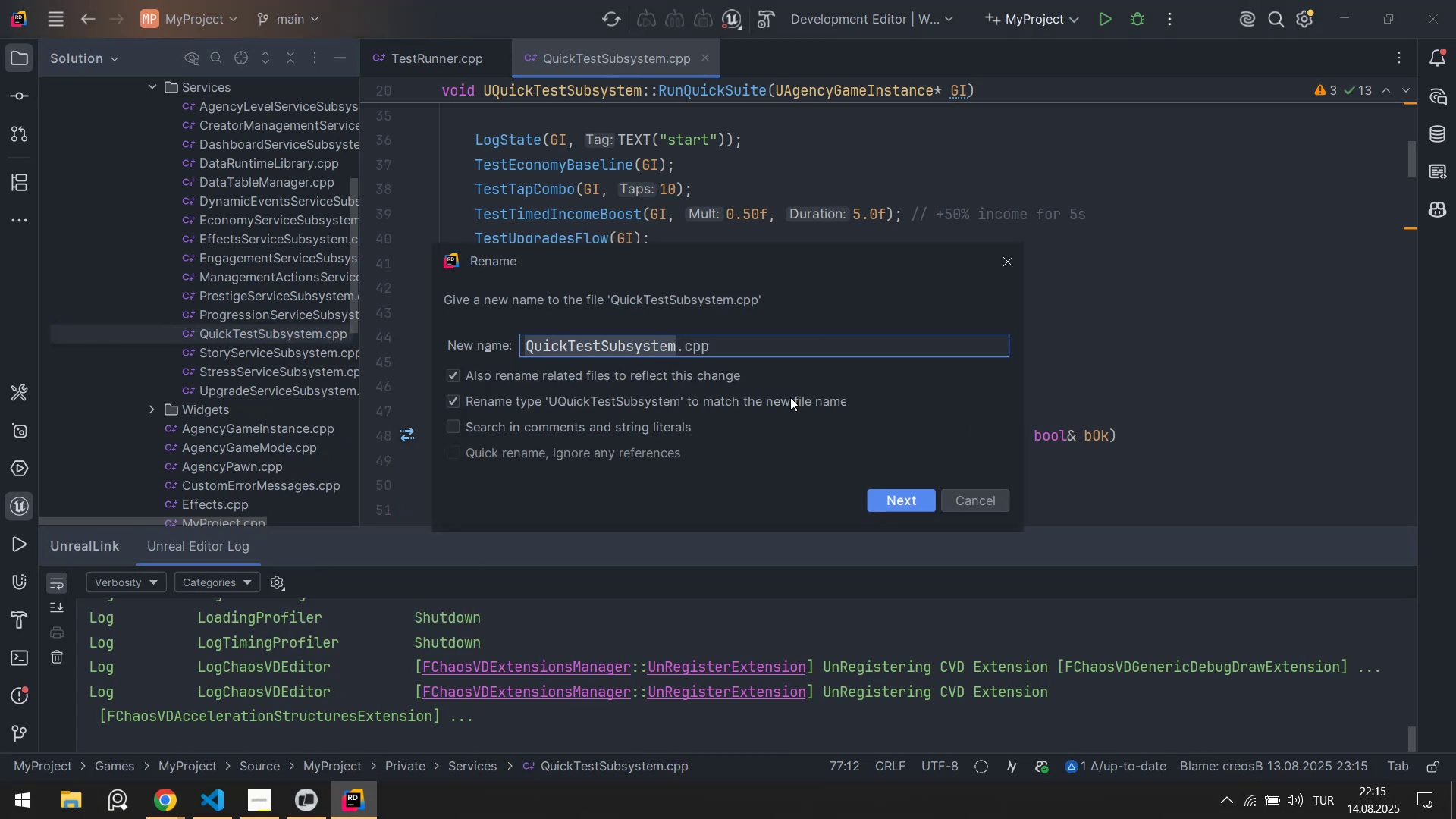 
key(Control+C)
 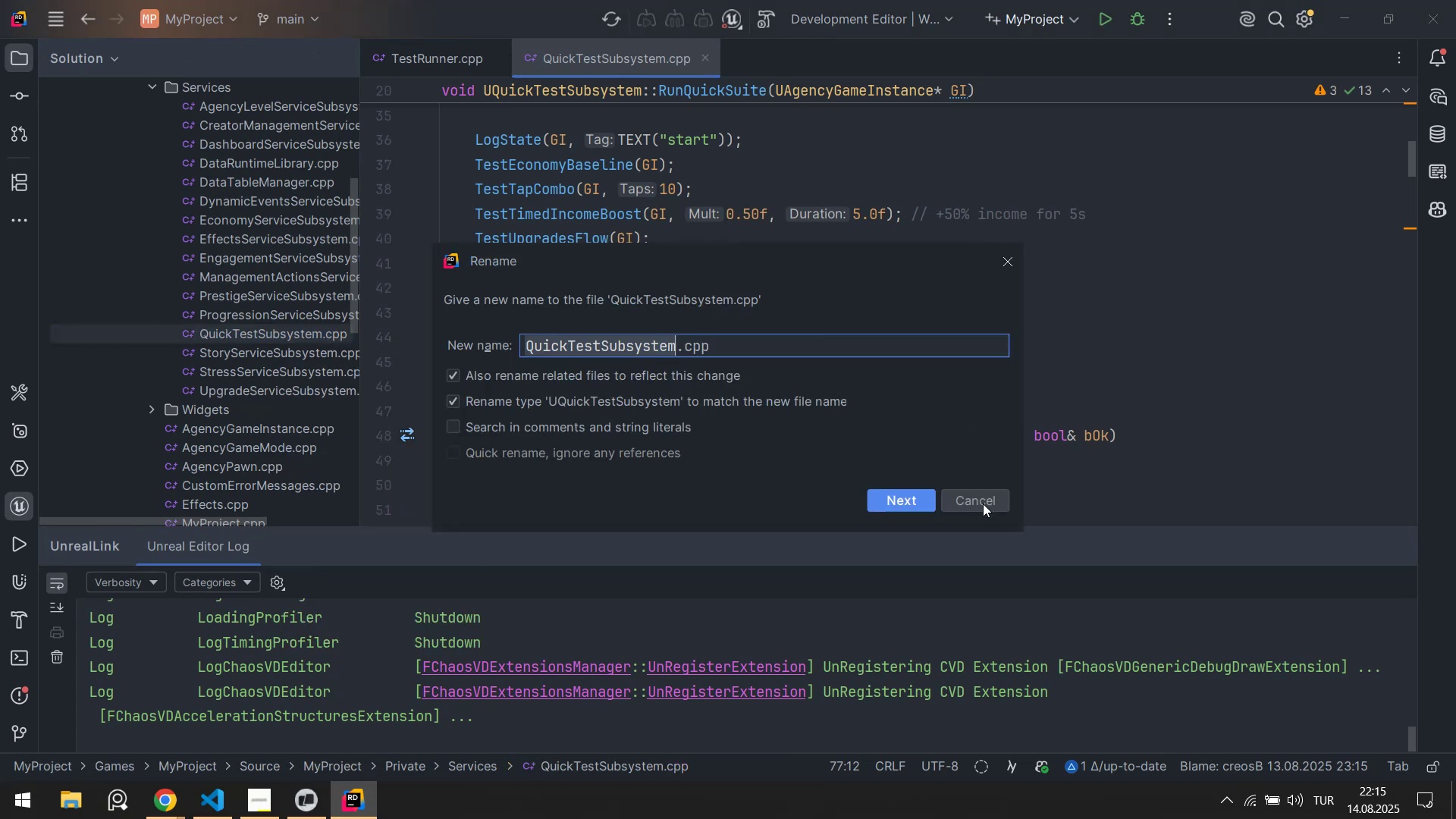 
left_click([983, 504])
 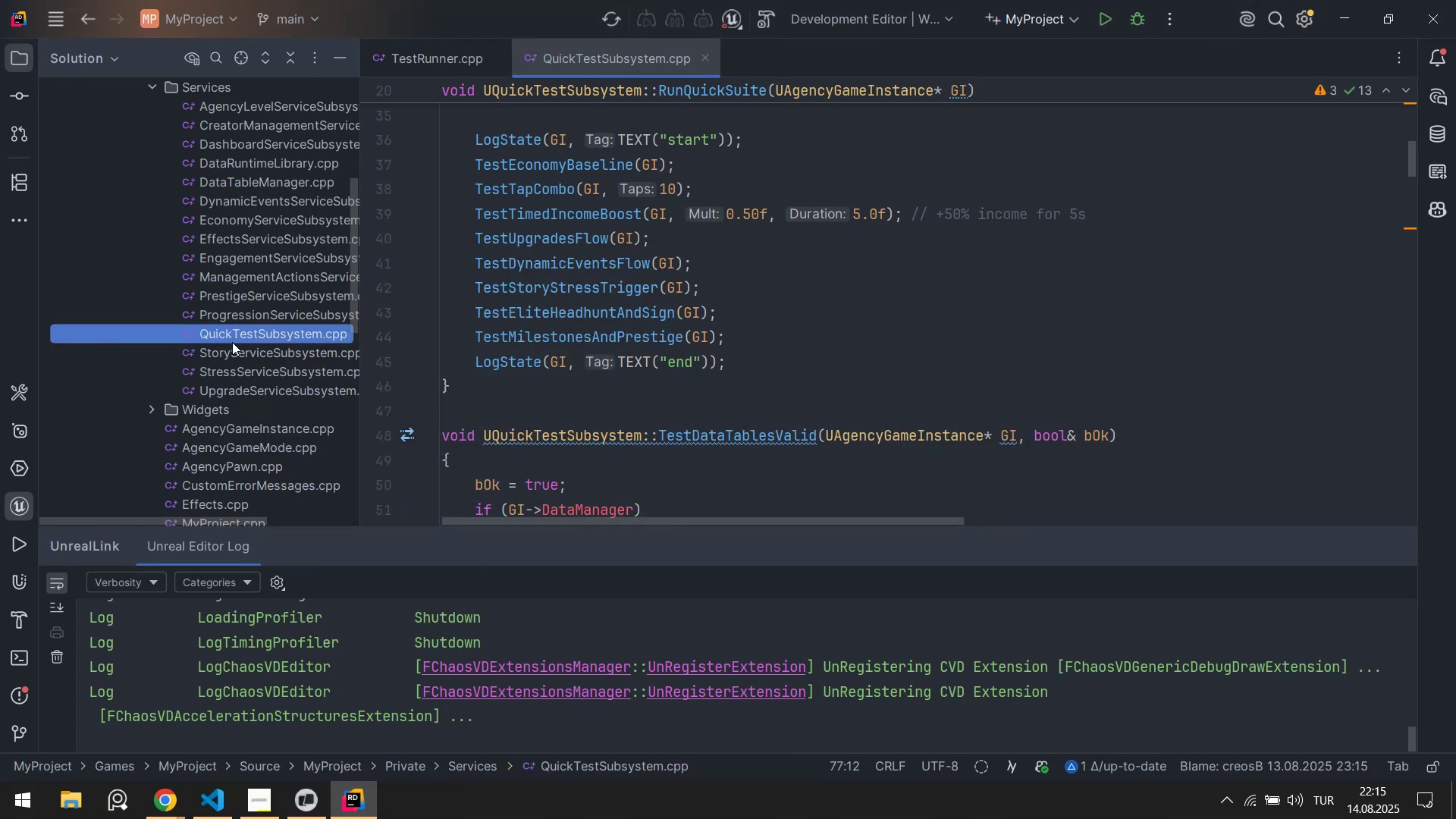 
scroll: coordinate [255, 359], scroll_direction: down, amount: 3.0
 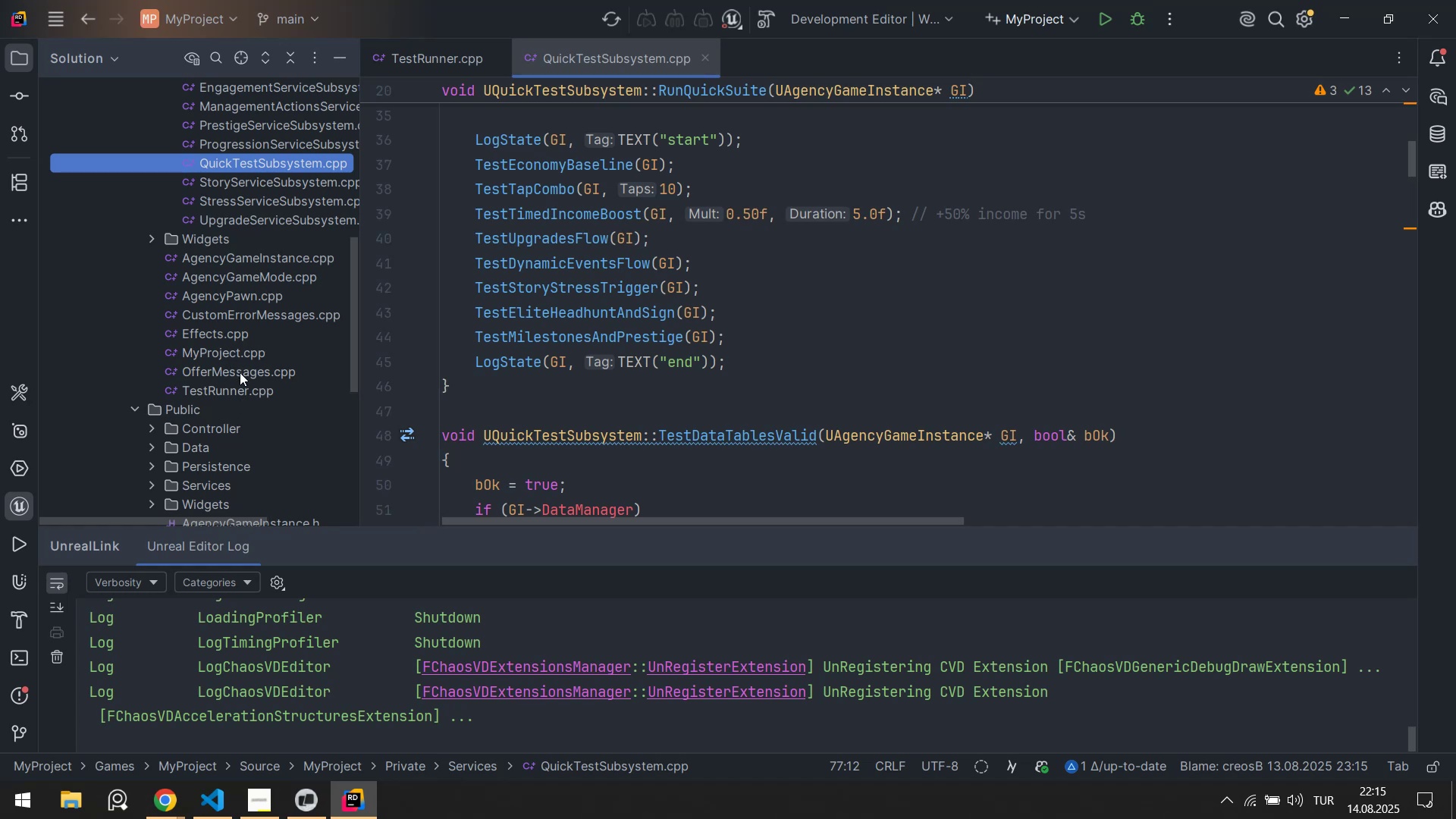 
double_click([242, 384])
 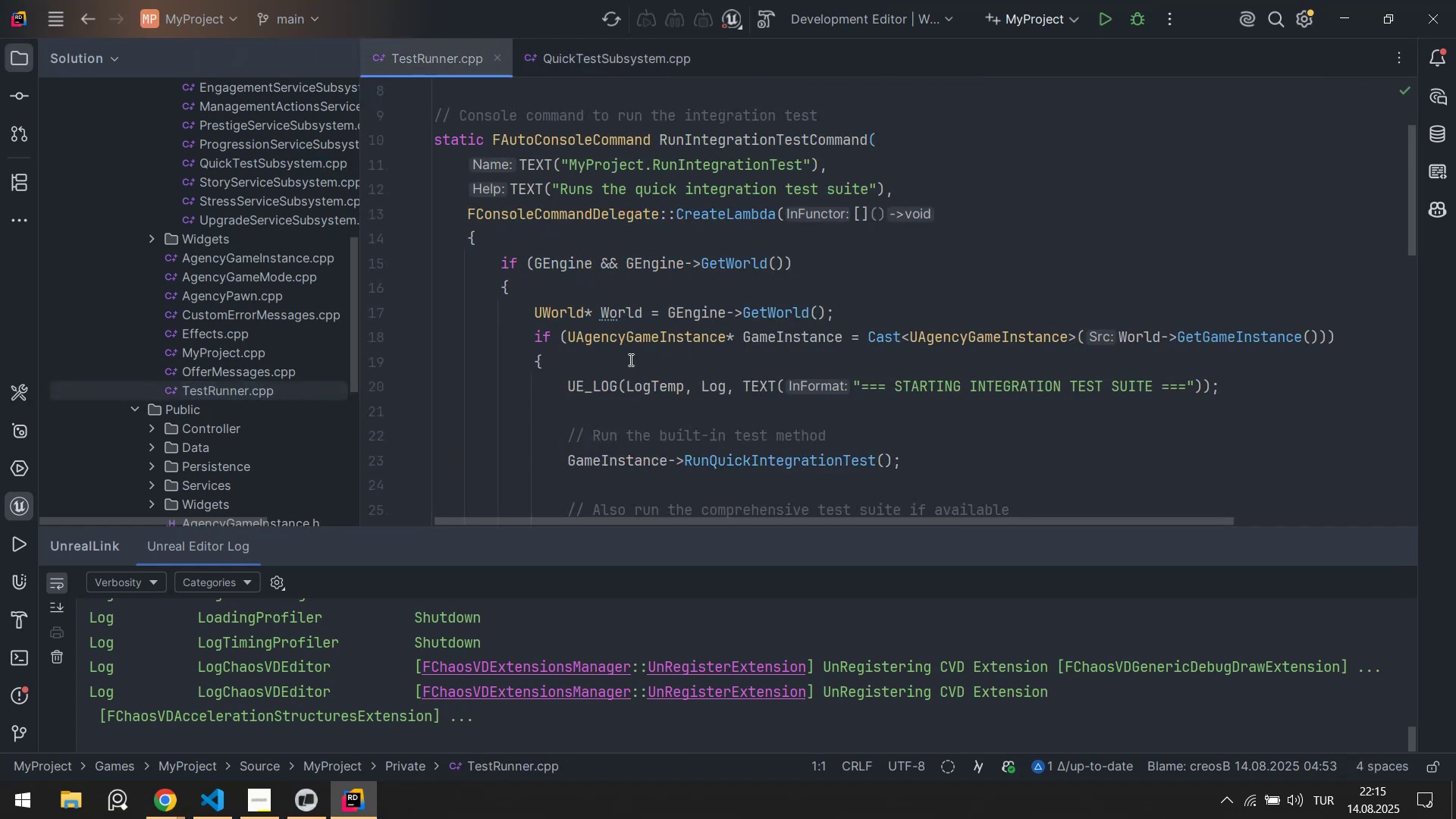 
scroll: coordinate [761, 334], scroll_direction: up, amount: 2.0
 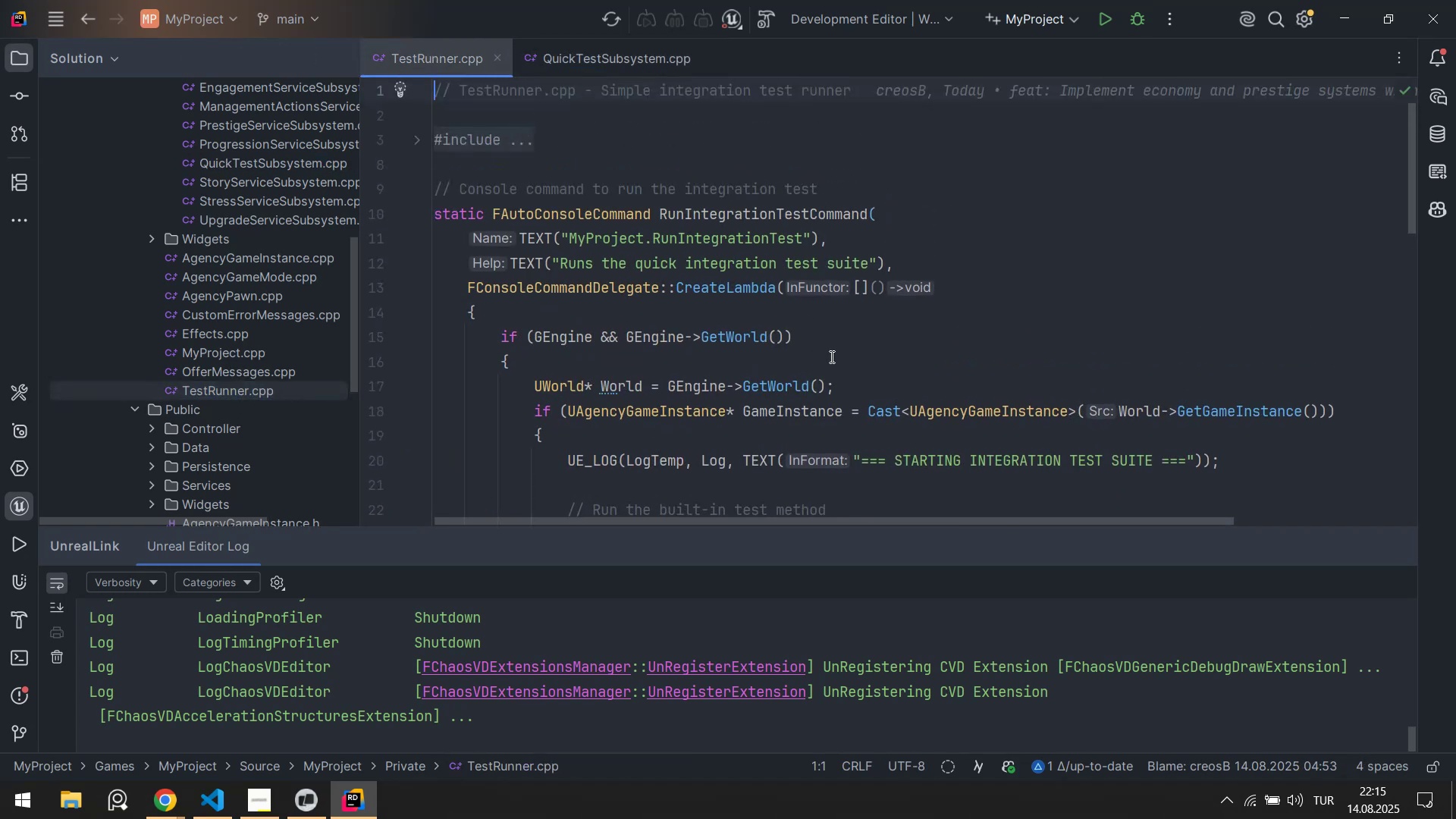 
scroll: coordinate [837, 359], scroll_direction: down, amount: 3.0
 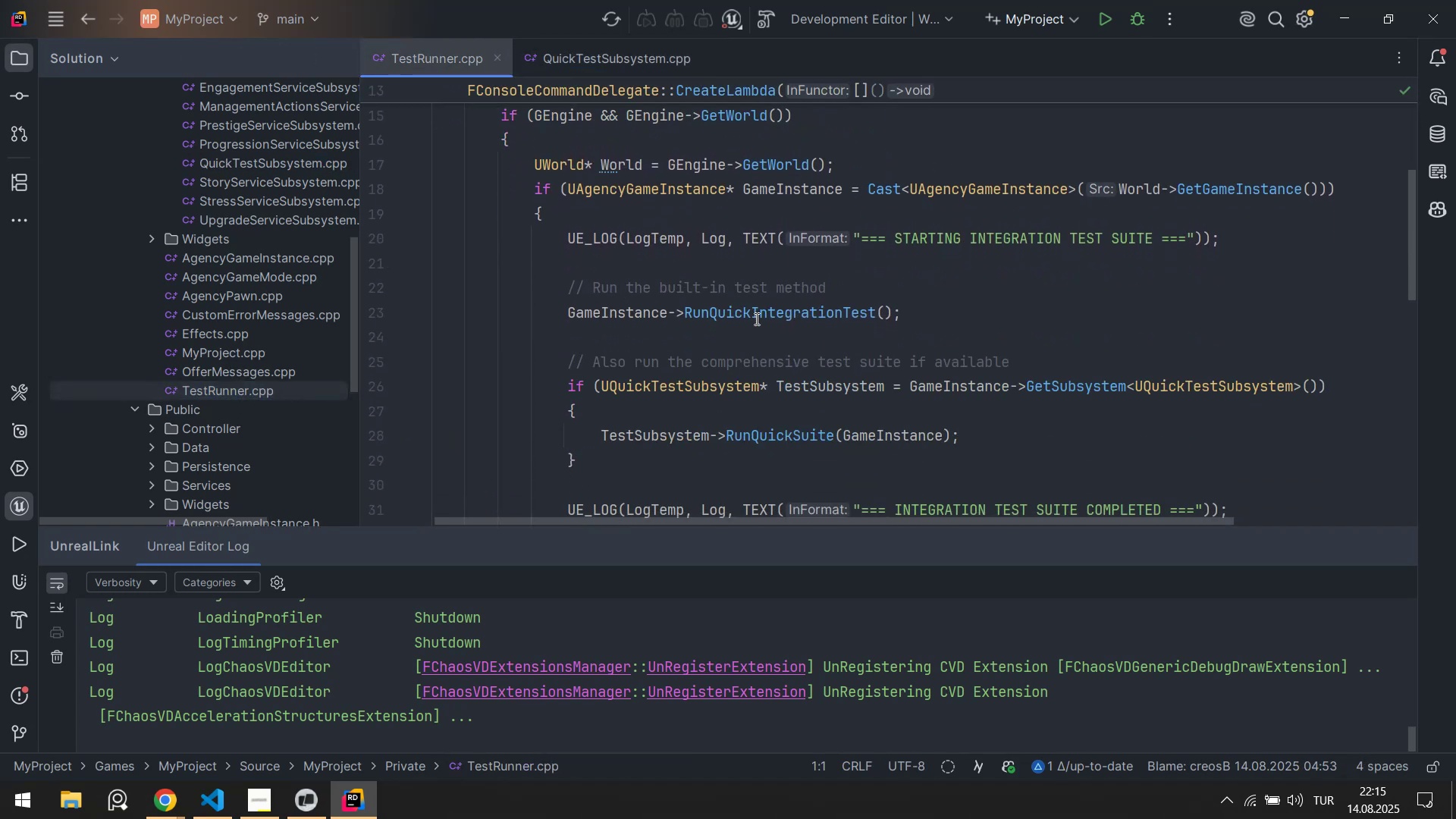 
key(Control+ControlLeft)
 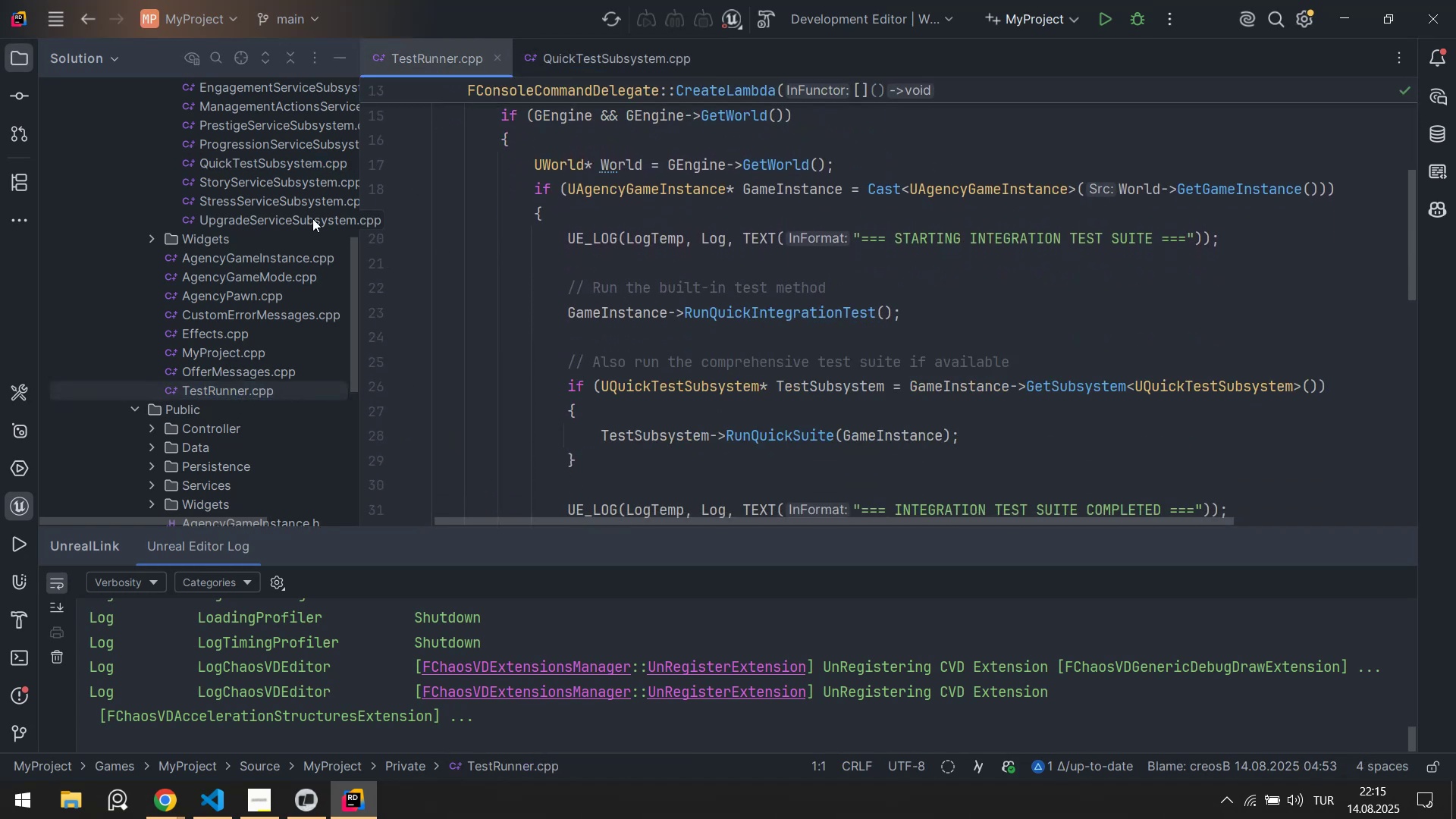 
scroll: coordinate [302, 211], scroll_direction: up, amount: 1.0
 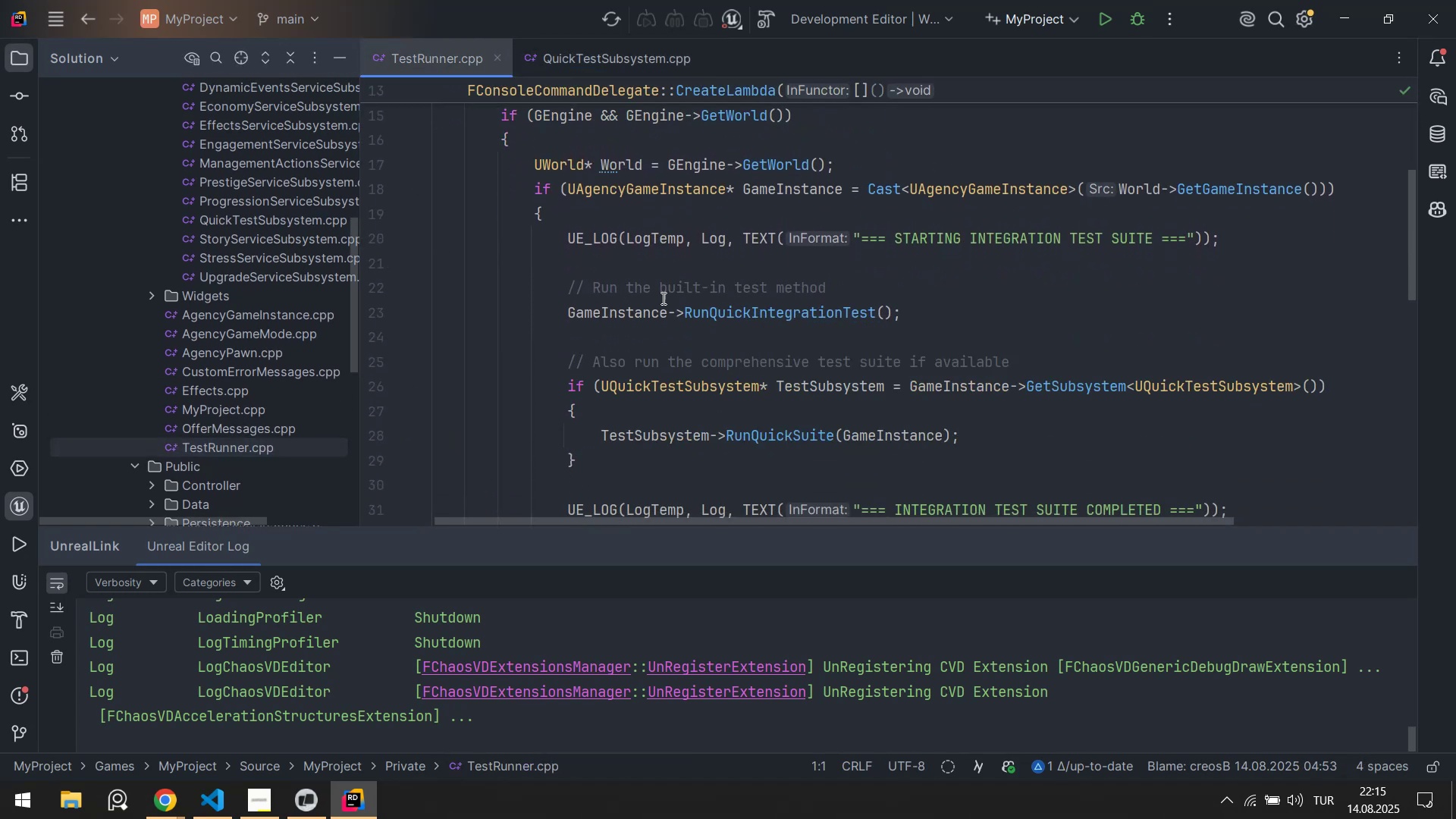 
hold_key(key=ControlLeft, duration=0.63)
left_click([782, 318])
 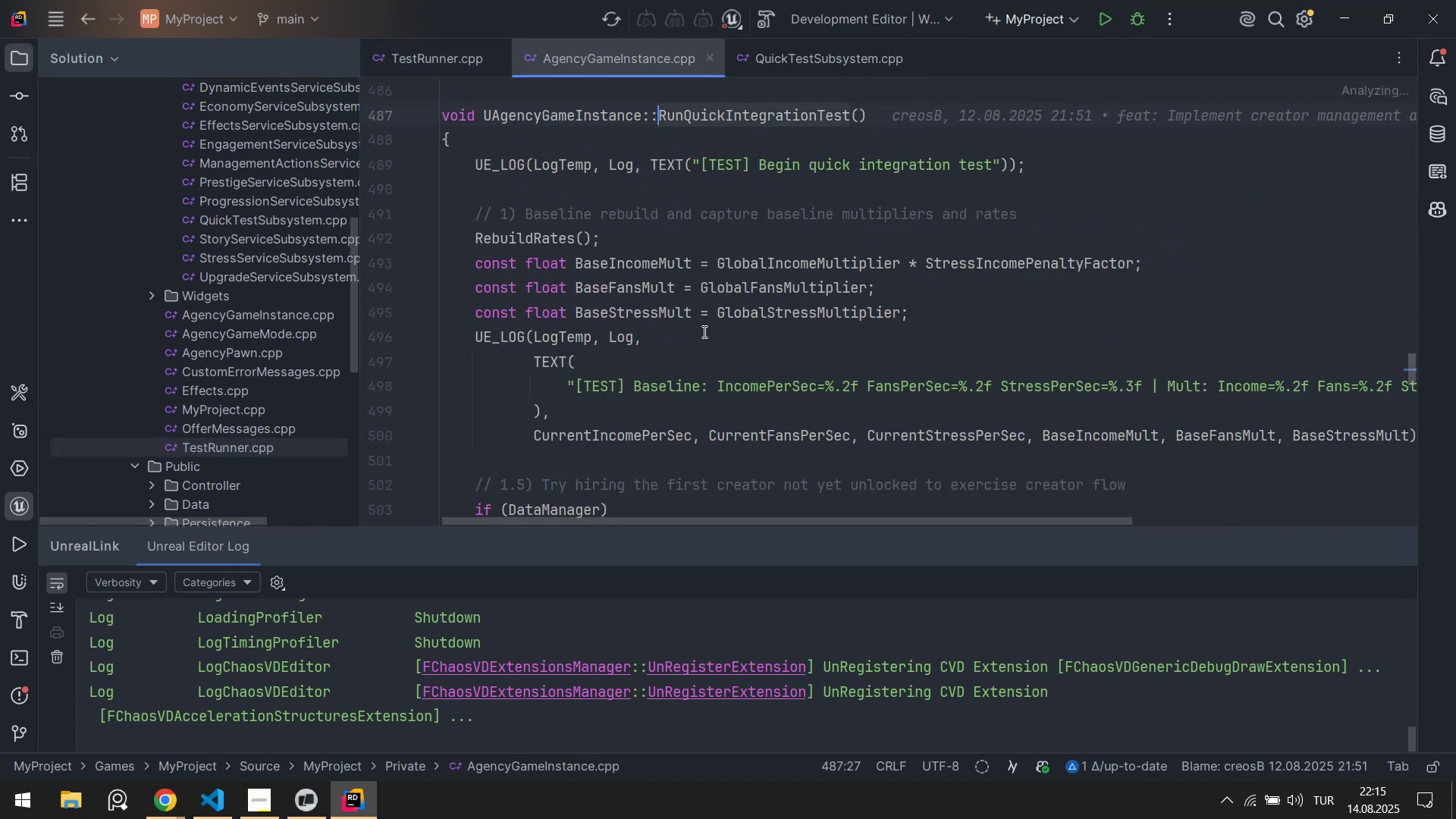 
scroll: coordinate [675, 275], scroll_direction: down, amount: 48.0
 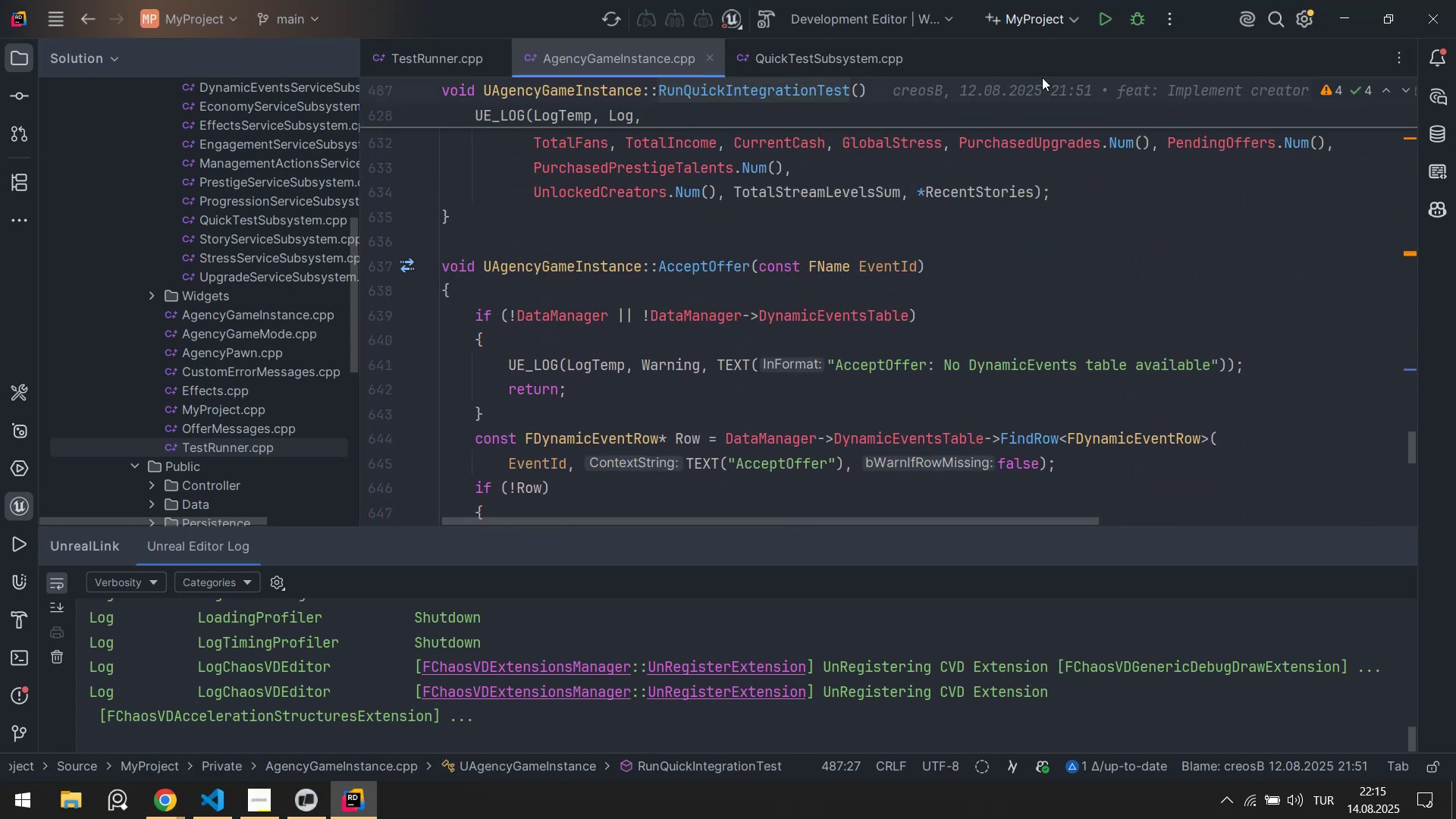 
left_click([1098, 19])
 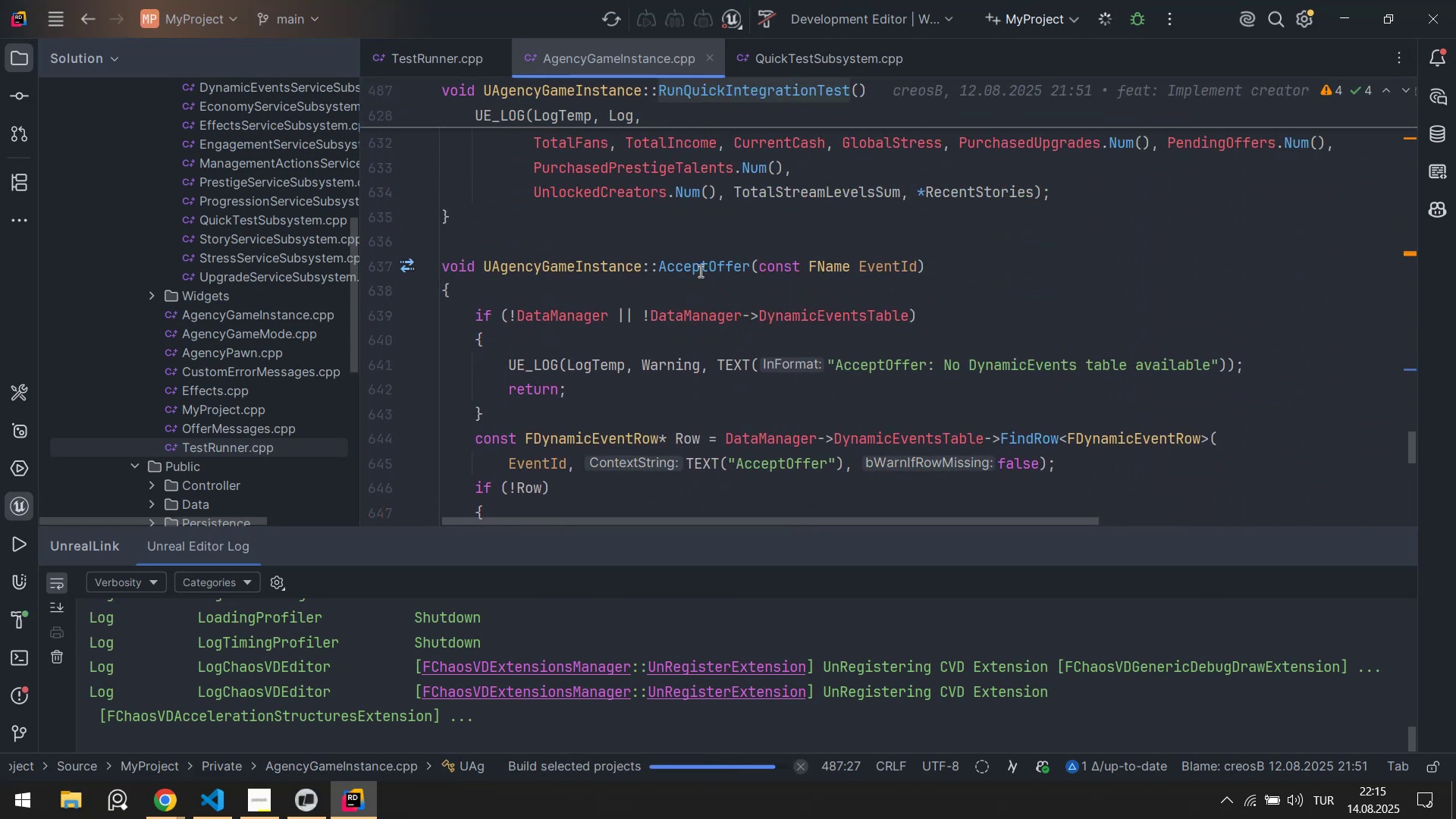 
scroll: coordinate [635, 345], scroll_direction: up, amount: 8.0
 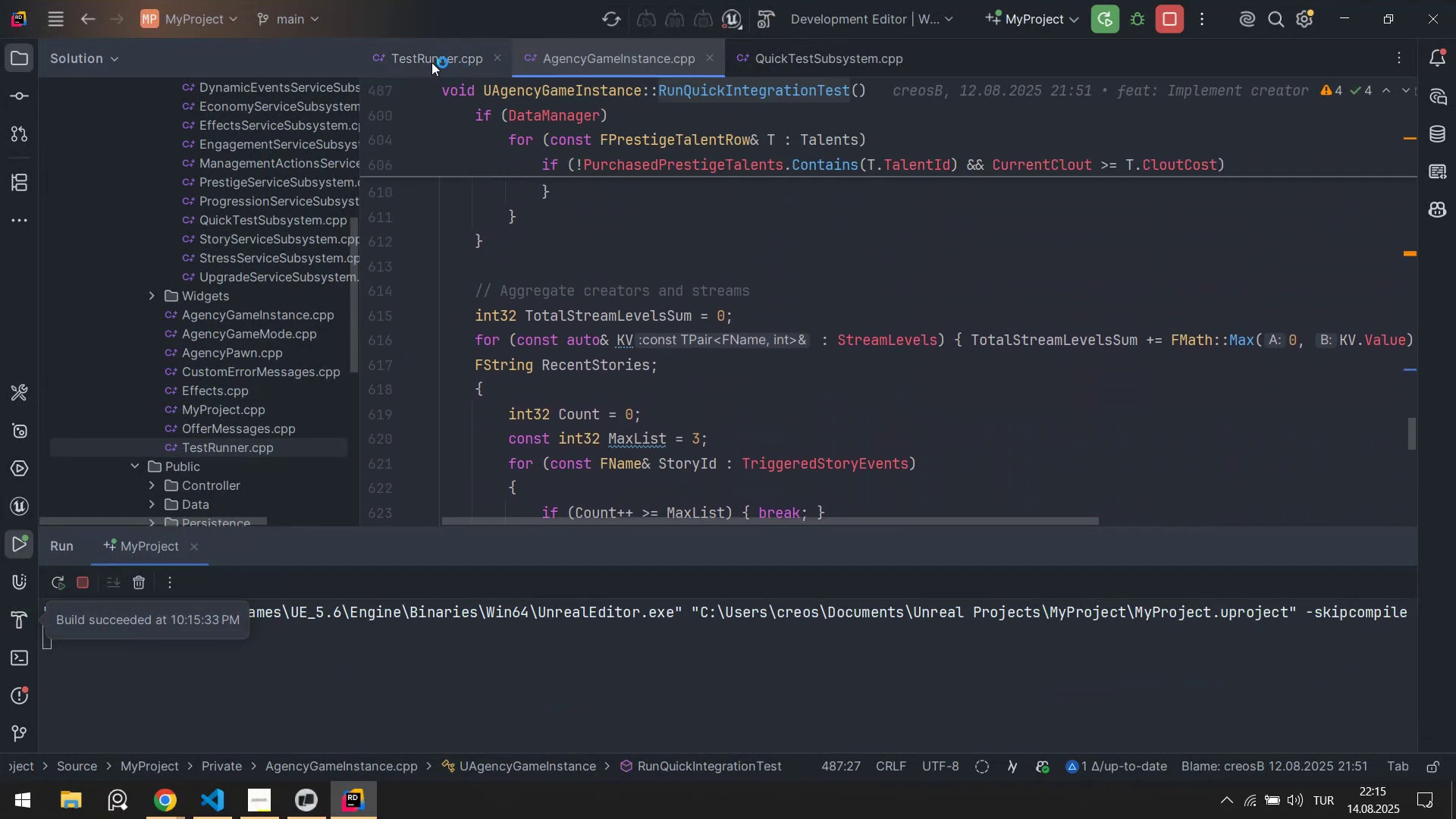 
left_click([429, 60])
 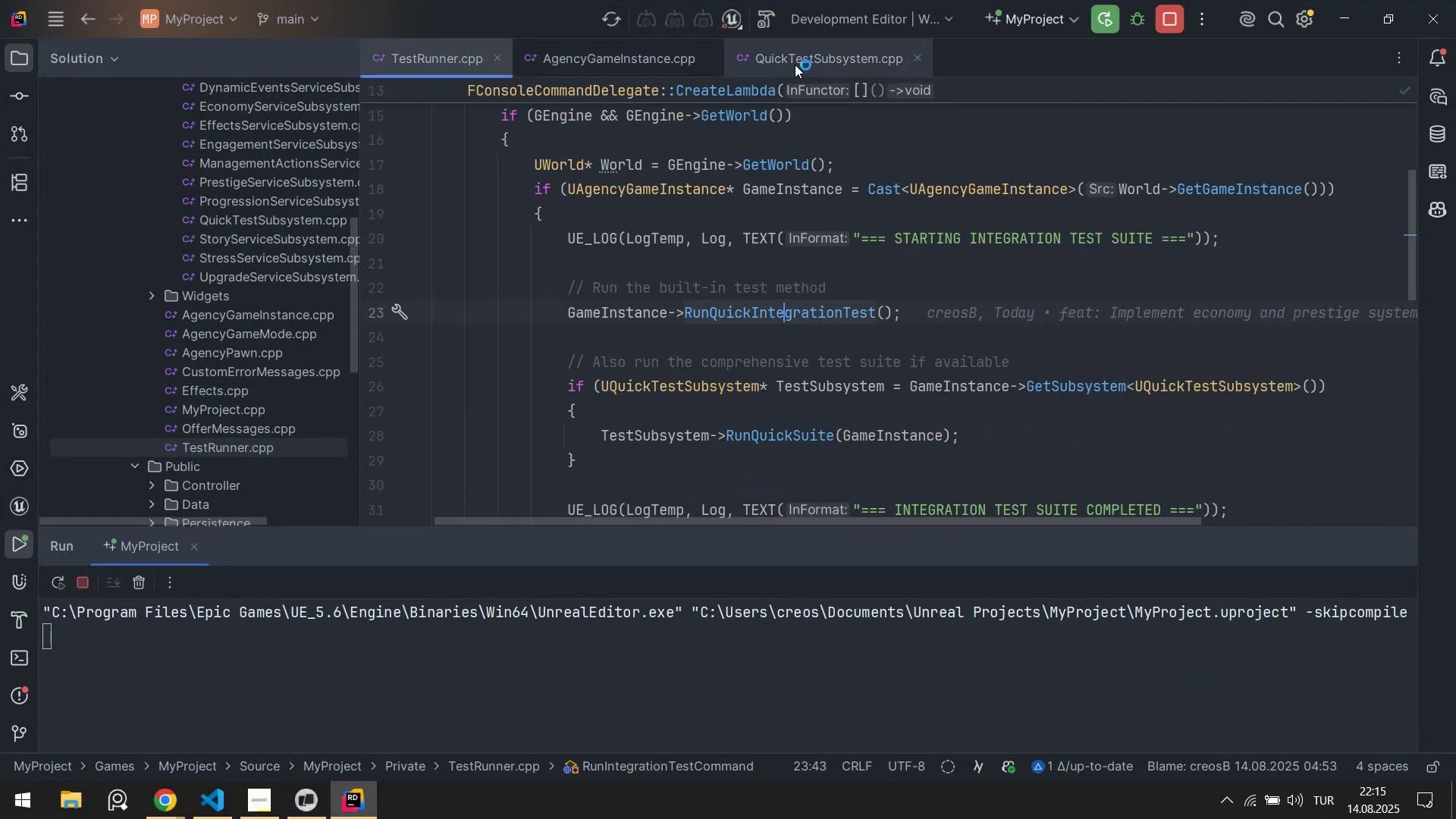 
left_click([795, 64])
 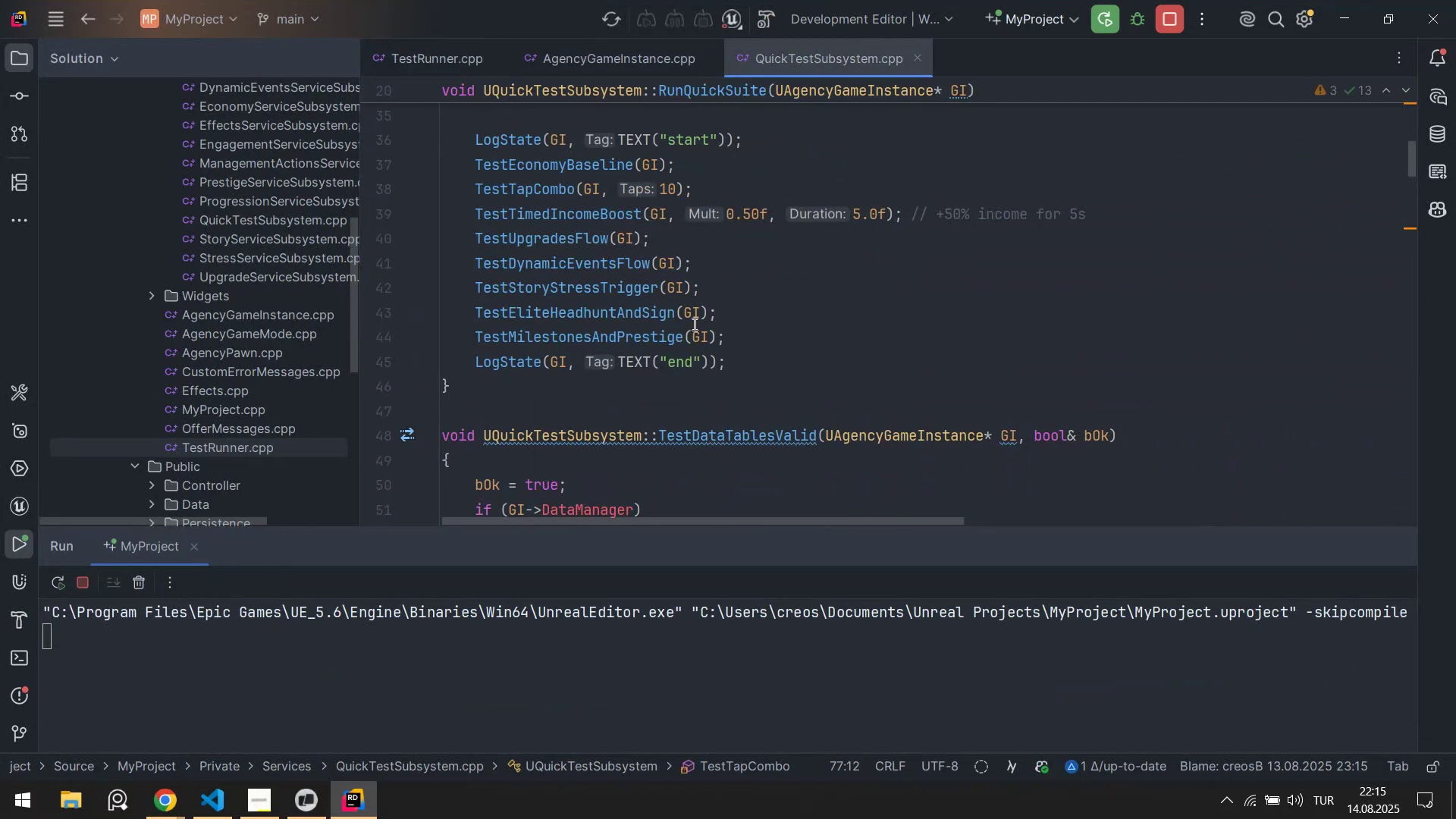 
scroll: coordinate [720, 346], scroll_direction: up, amount: 2.0
 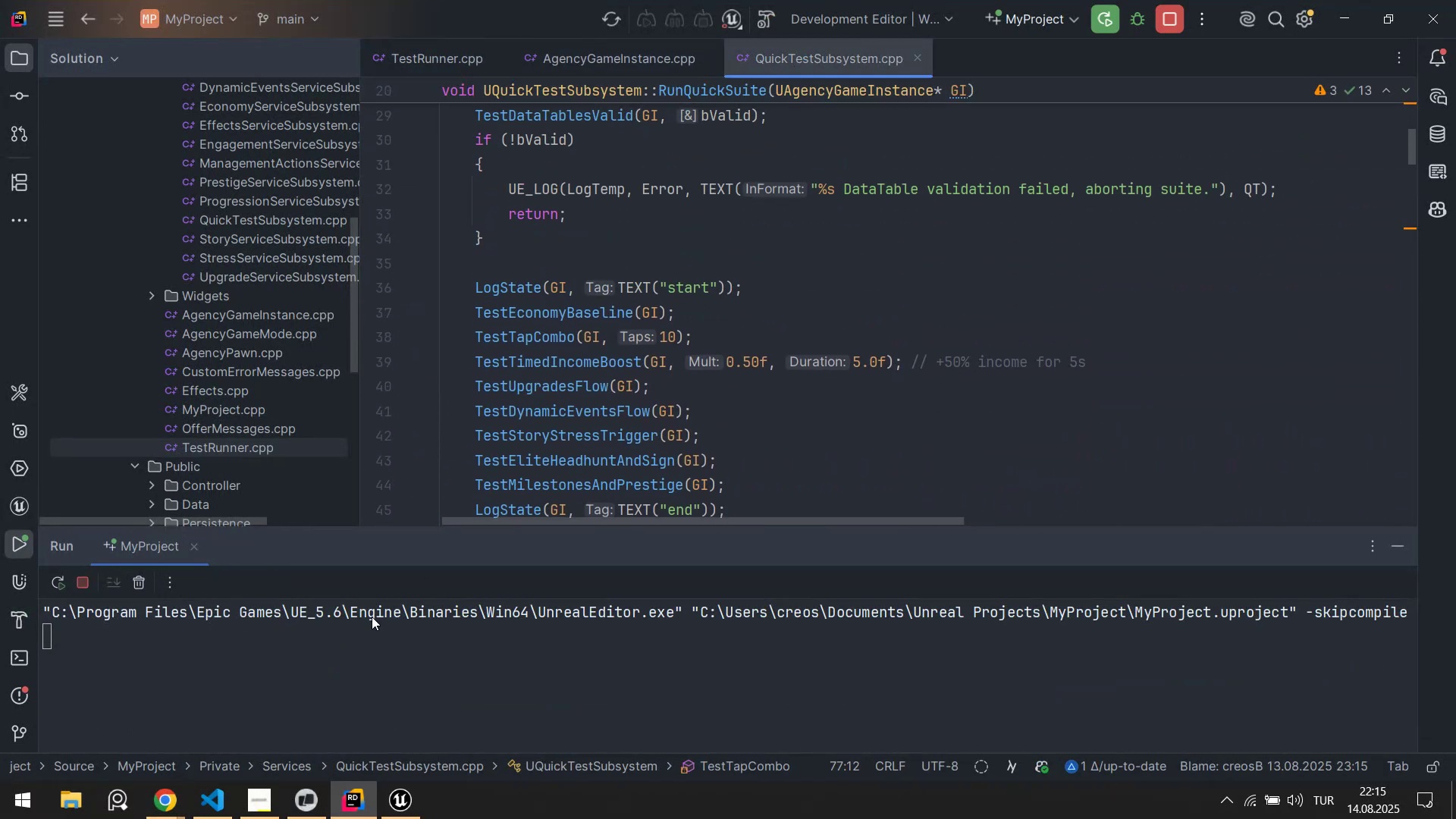 
left_click([400, 792])
 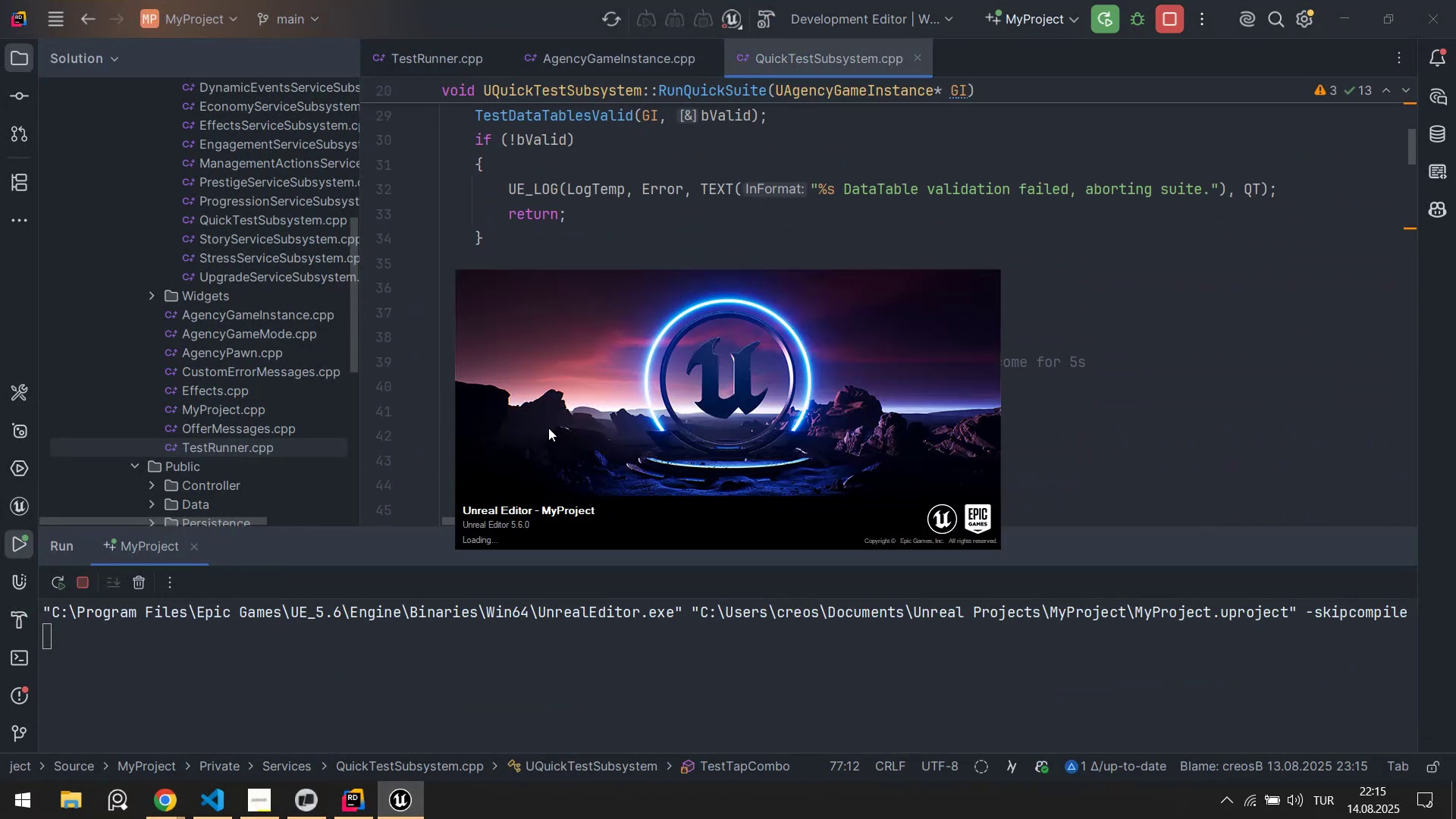 
left_click([1065, 349])
 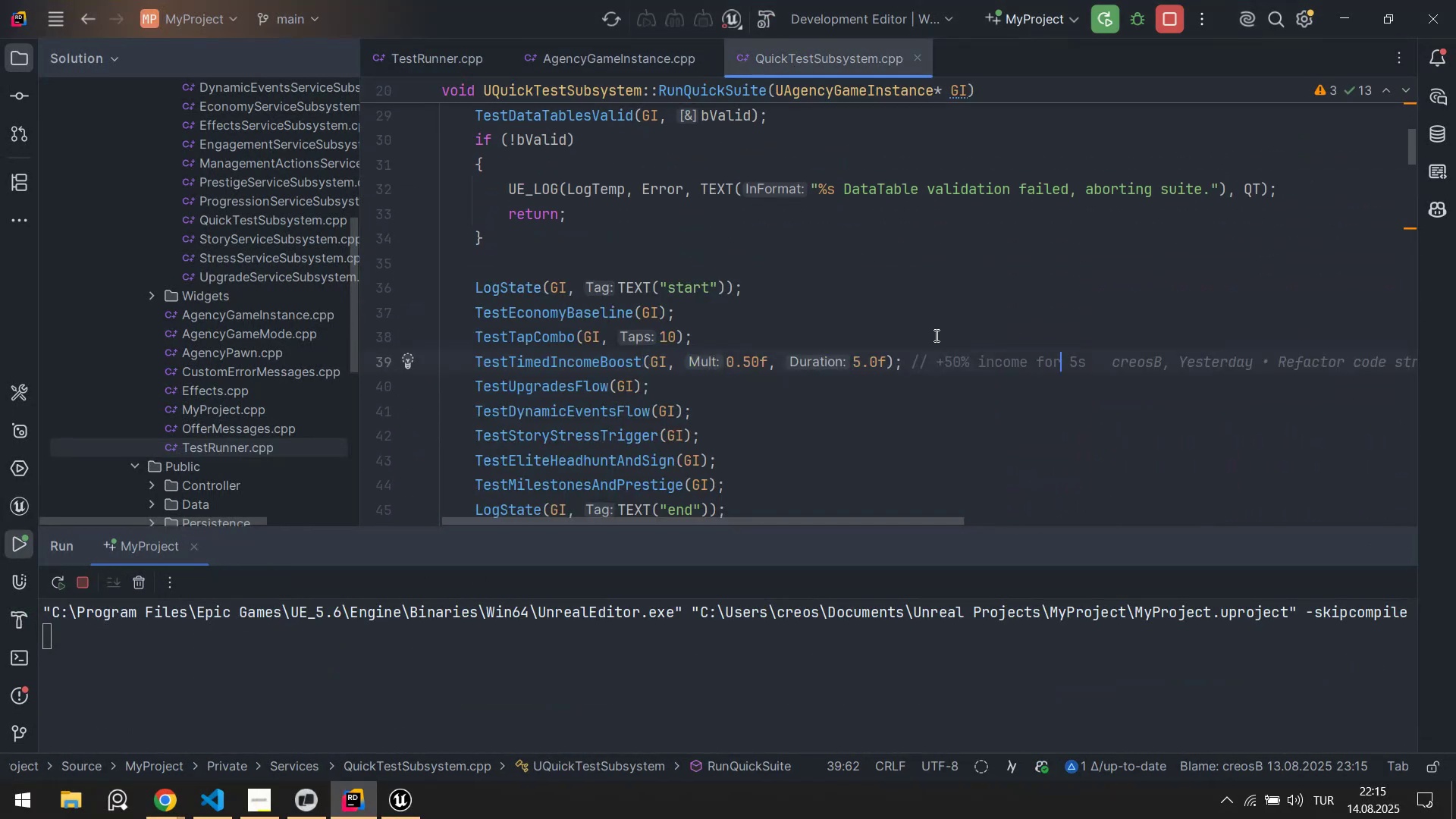 
scroll: coordinate [815, 346], scroll_direction: up, amount: 4.0
 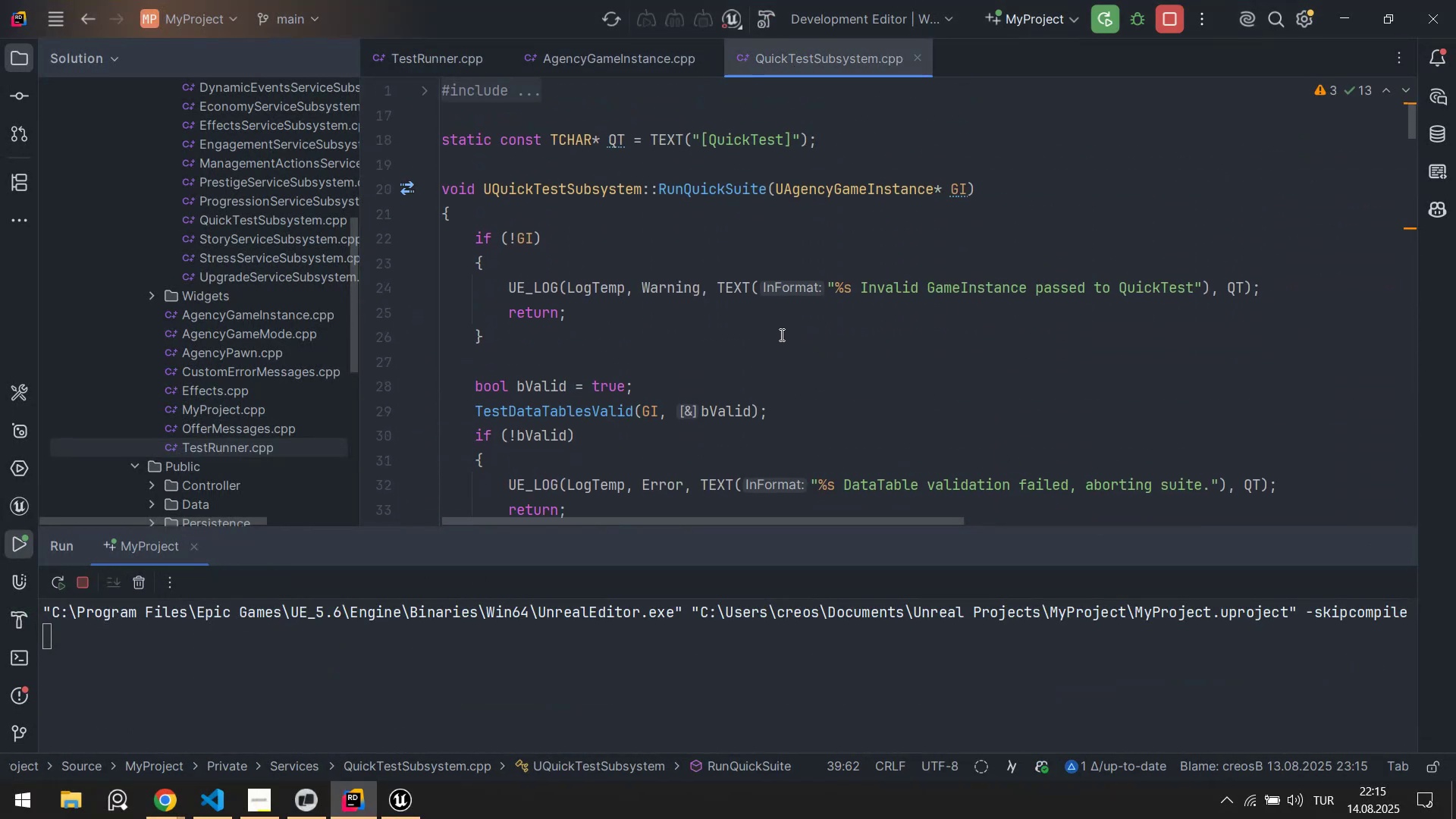 
scroll: coordinate [661, 301], scroll_direction: down, amount: 5.0
 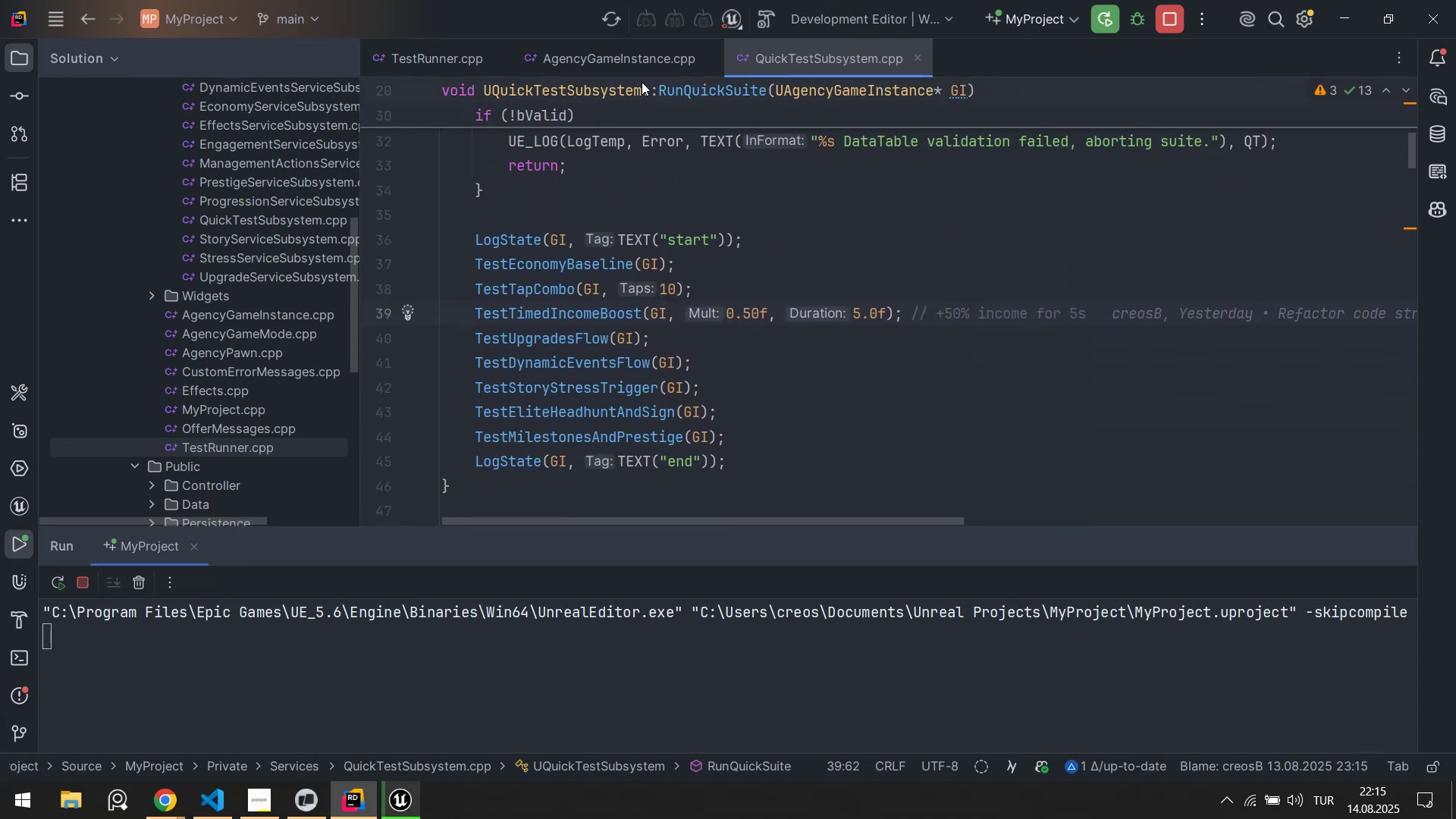 
left_click([639, 73])
 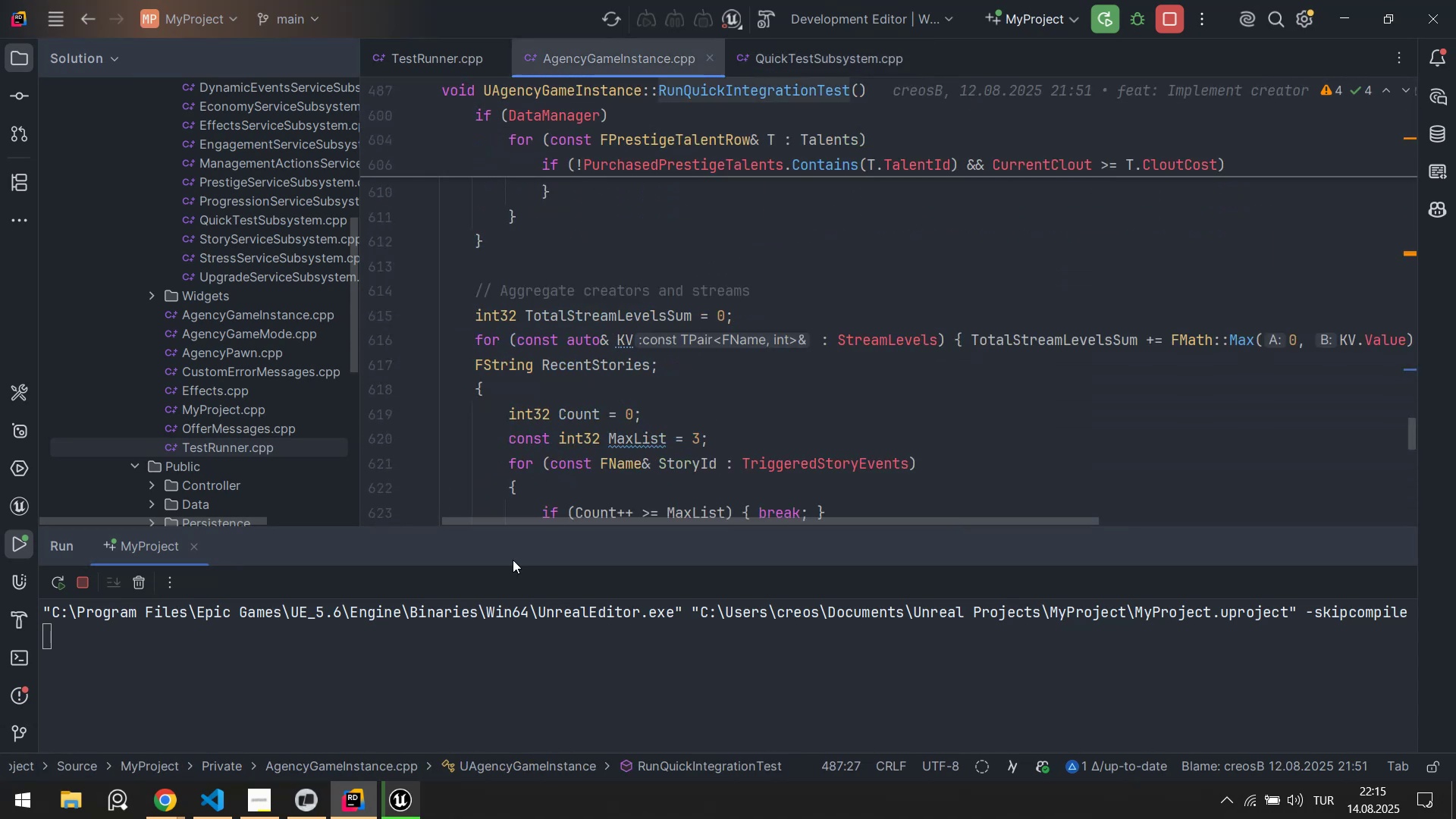 
left_click([419, 815])
 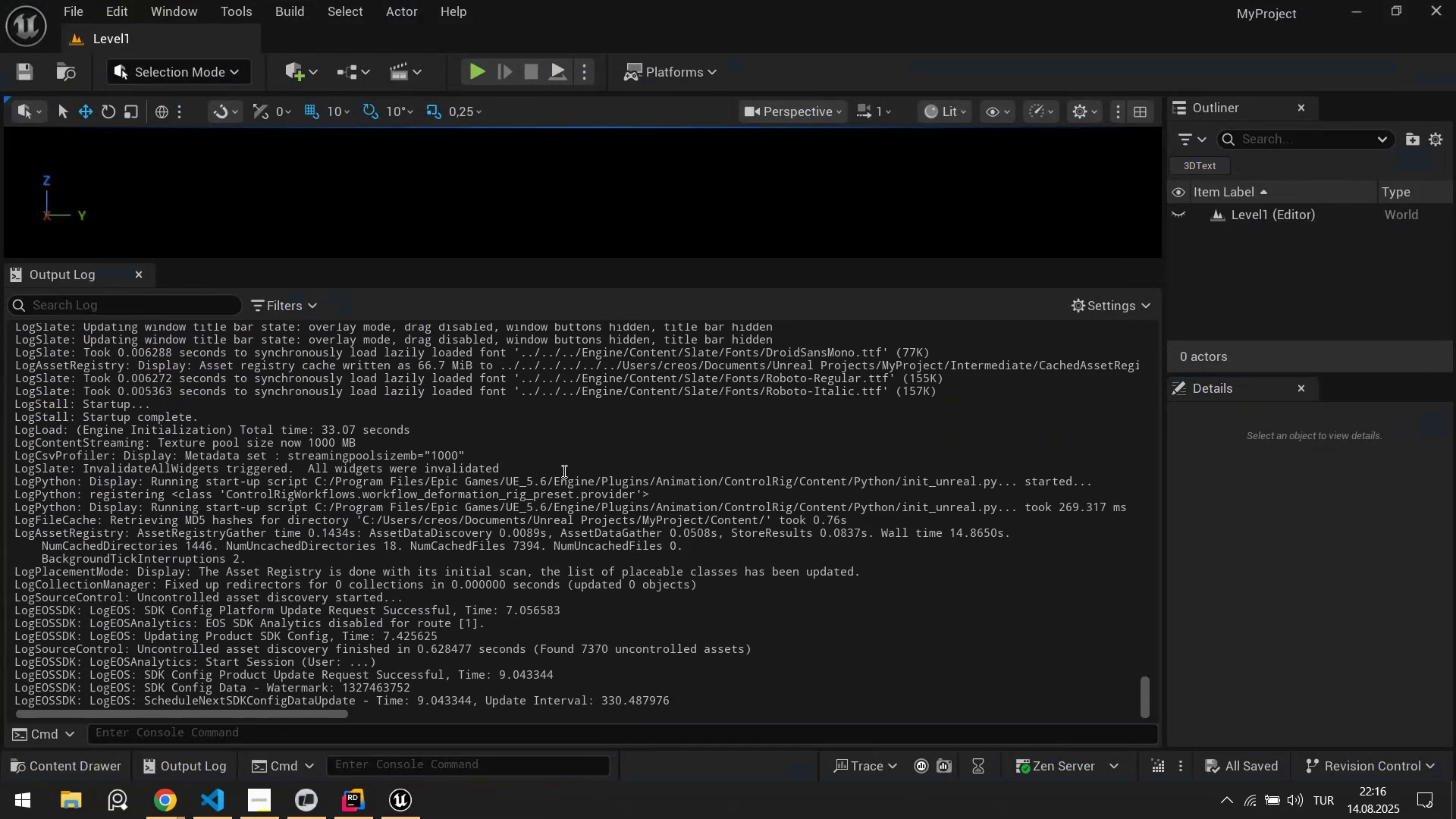 
wait(28.32)
 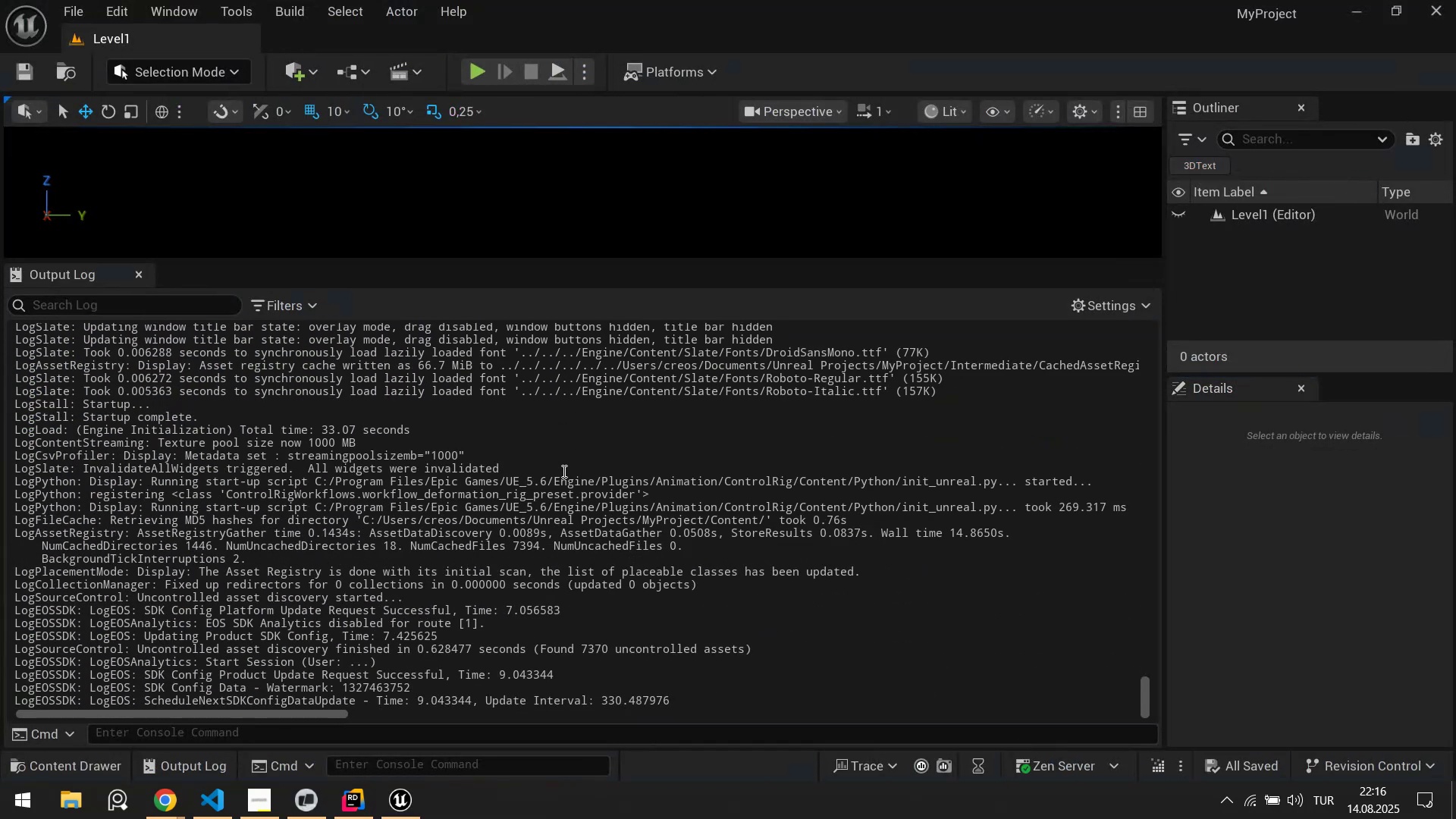 
left_click([113, 10])
 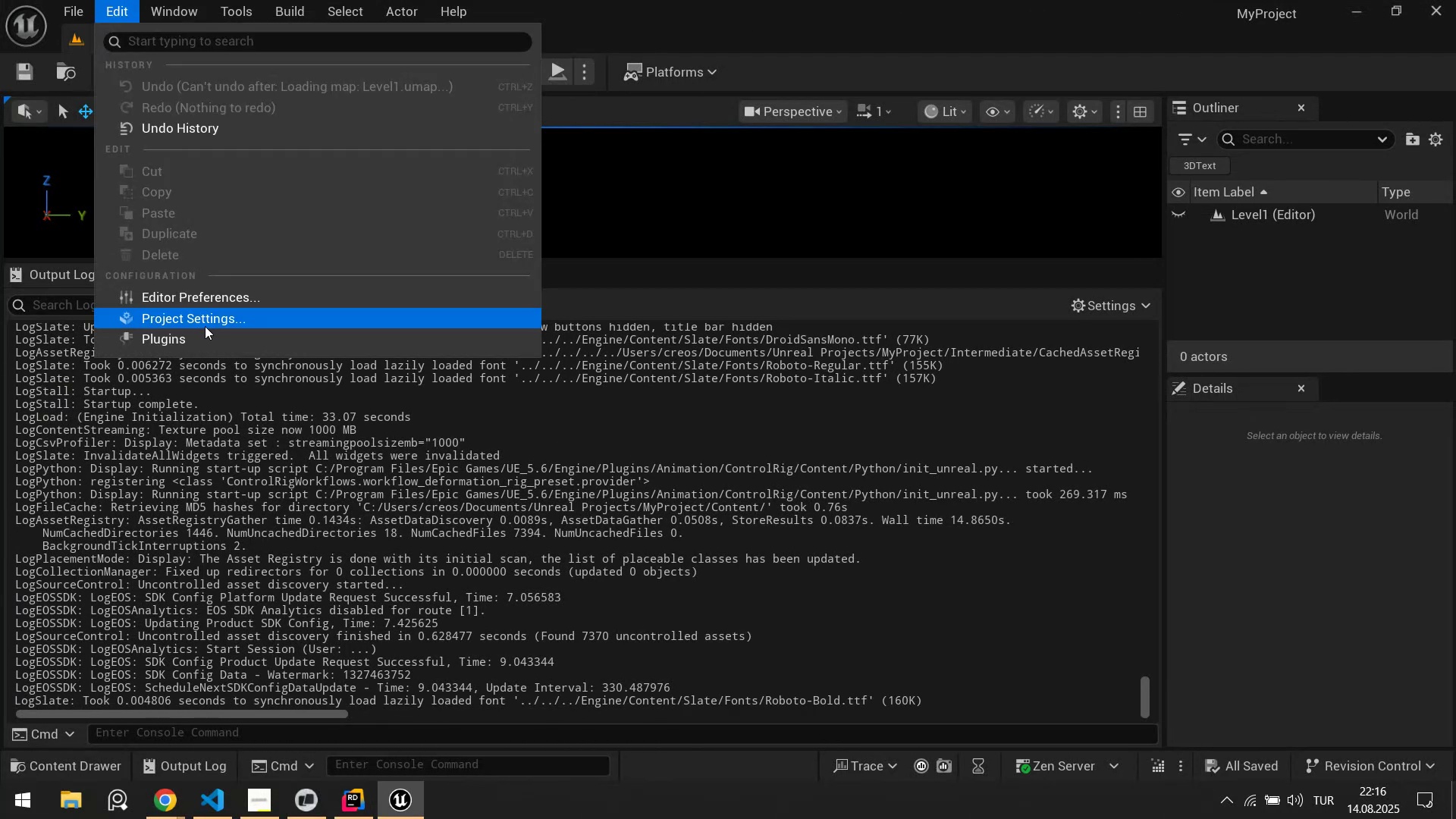 
left_click([207, 322])
 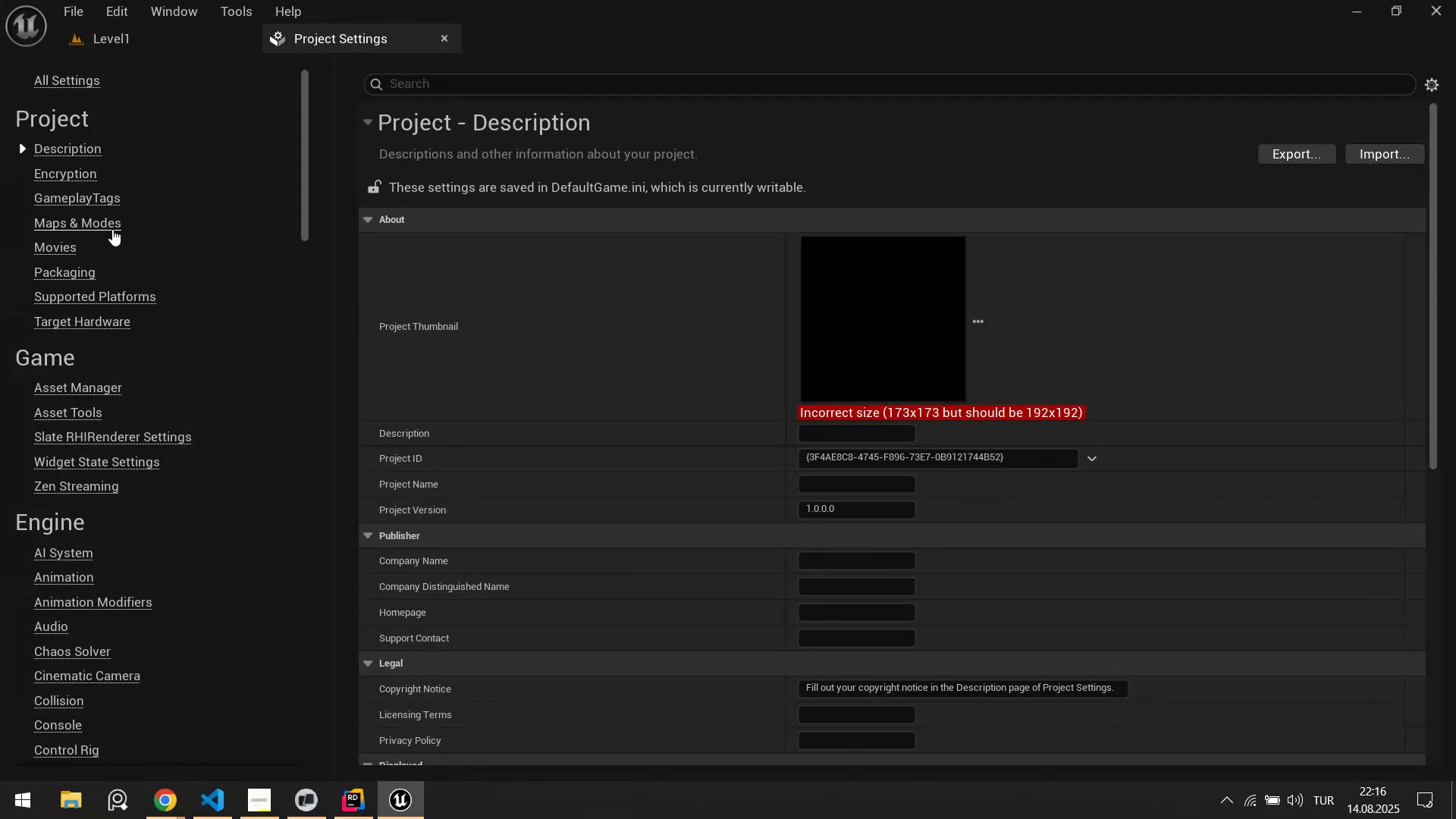 
left_click([78, 217])
 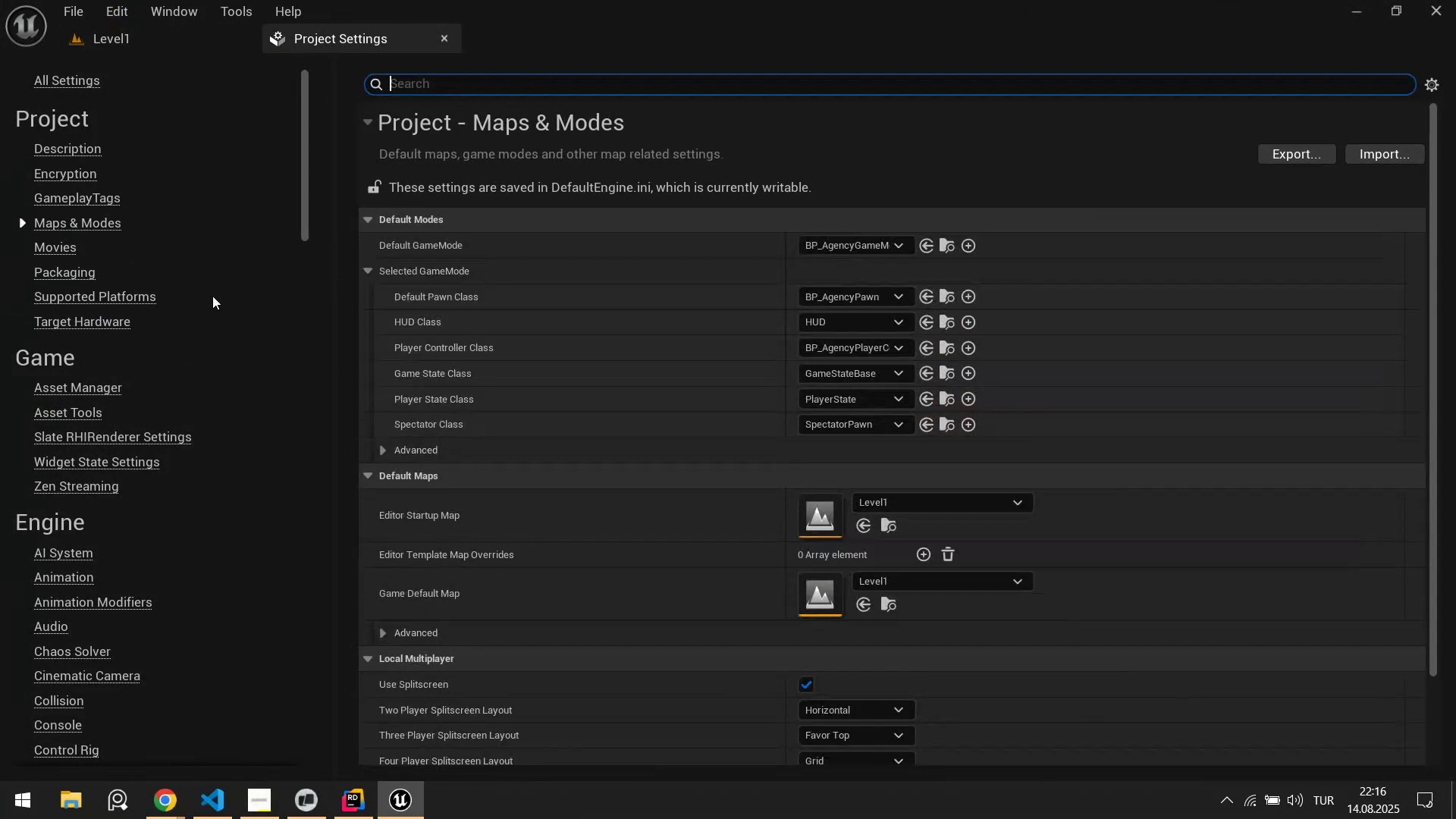 
scroll: coordinate [566, 484], scroll_direction: down, amount: 10.0
 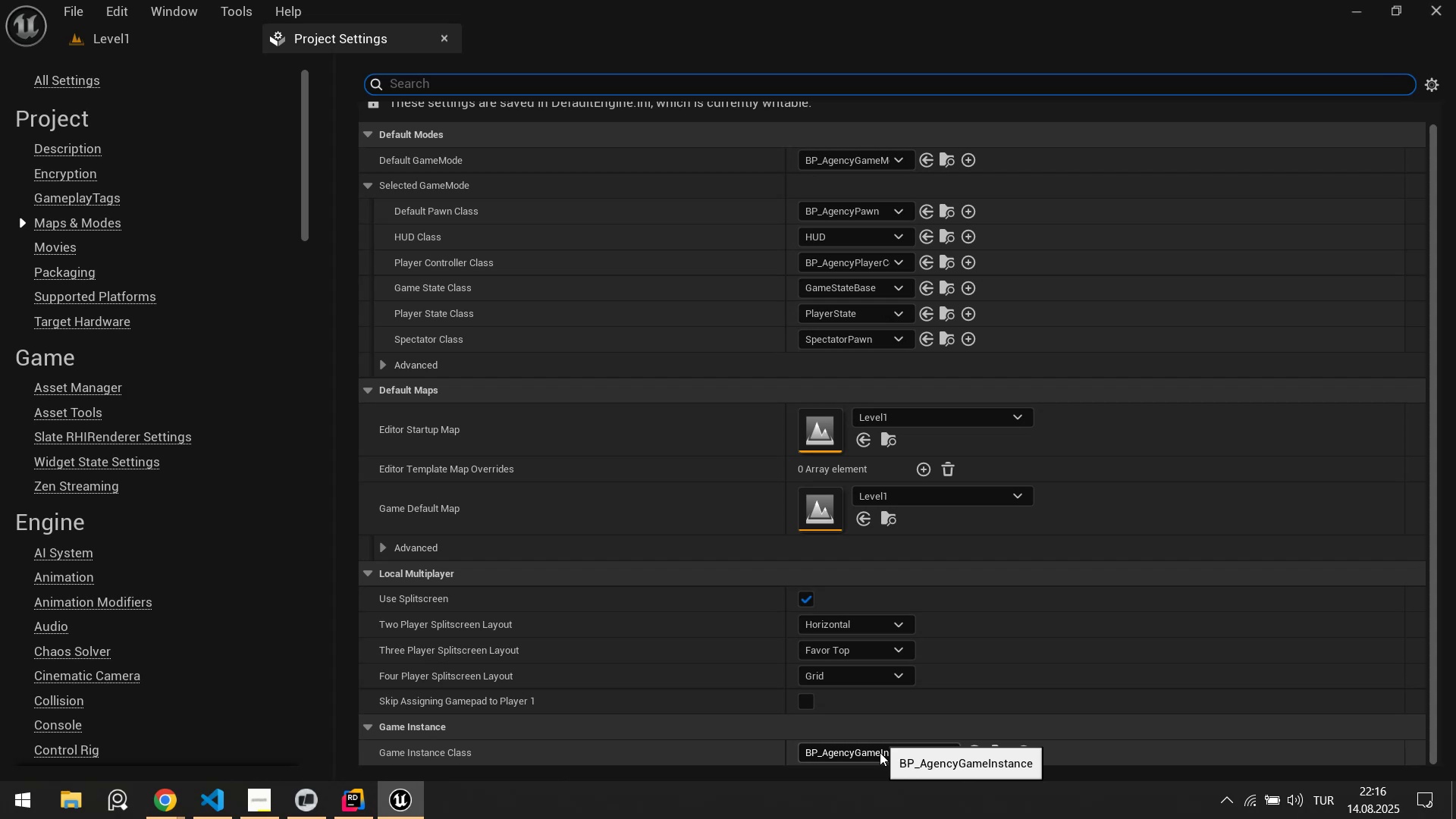 
left_click([880, 752])
 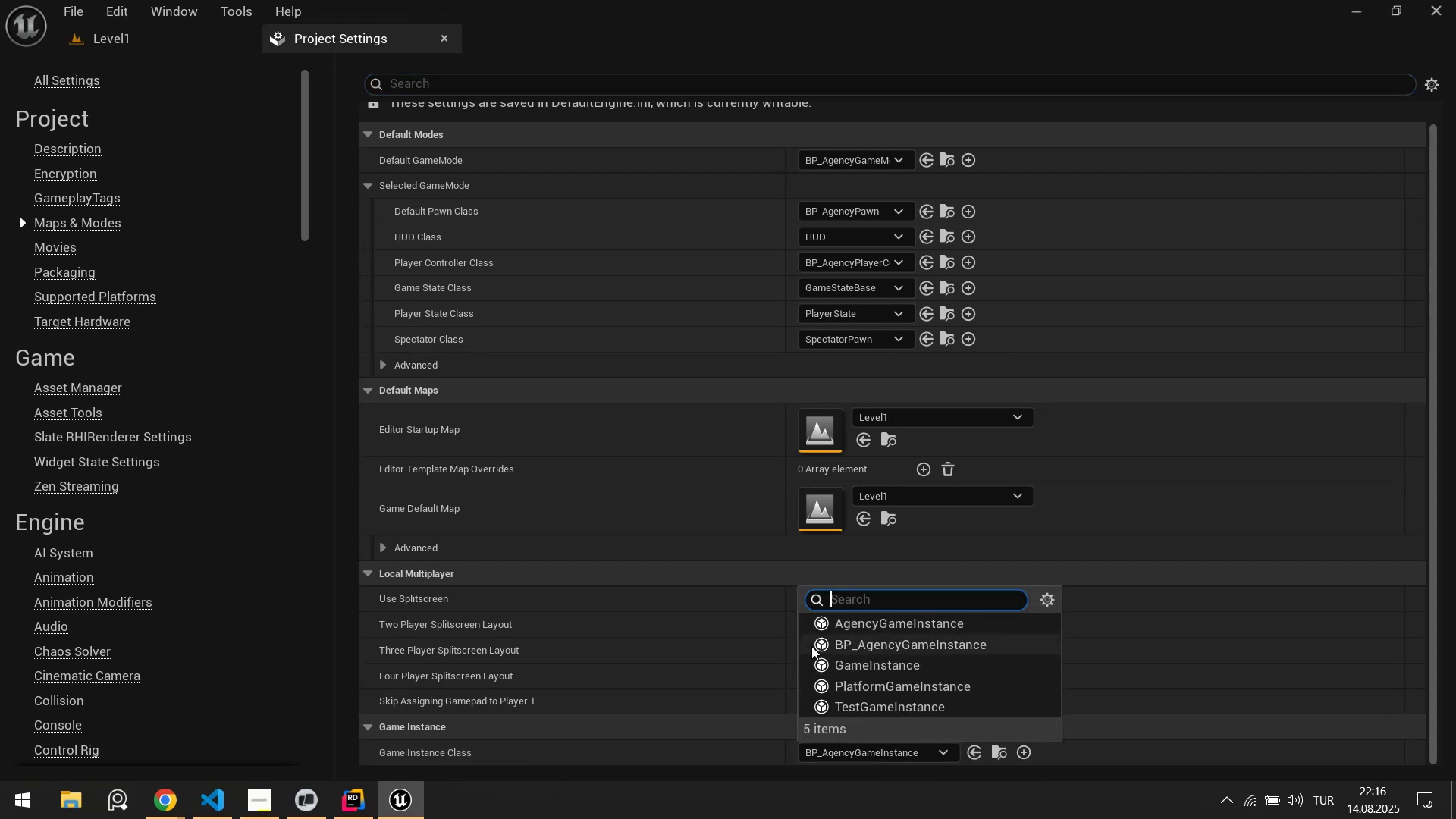 
left_click([805, 755])
 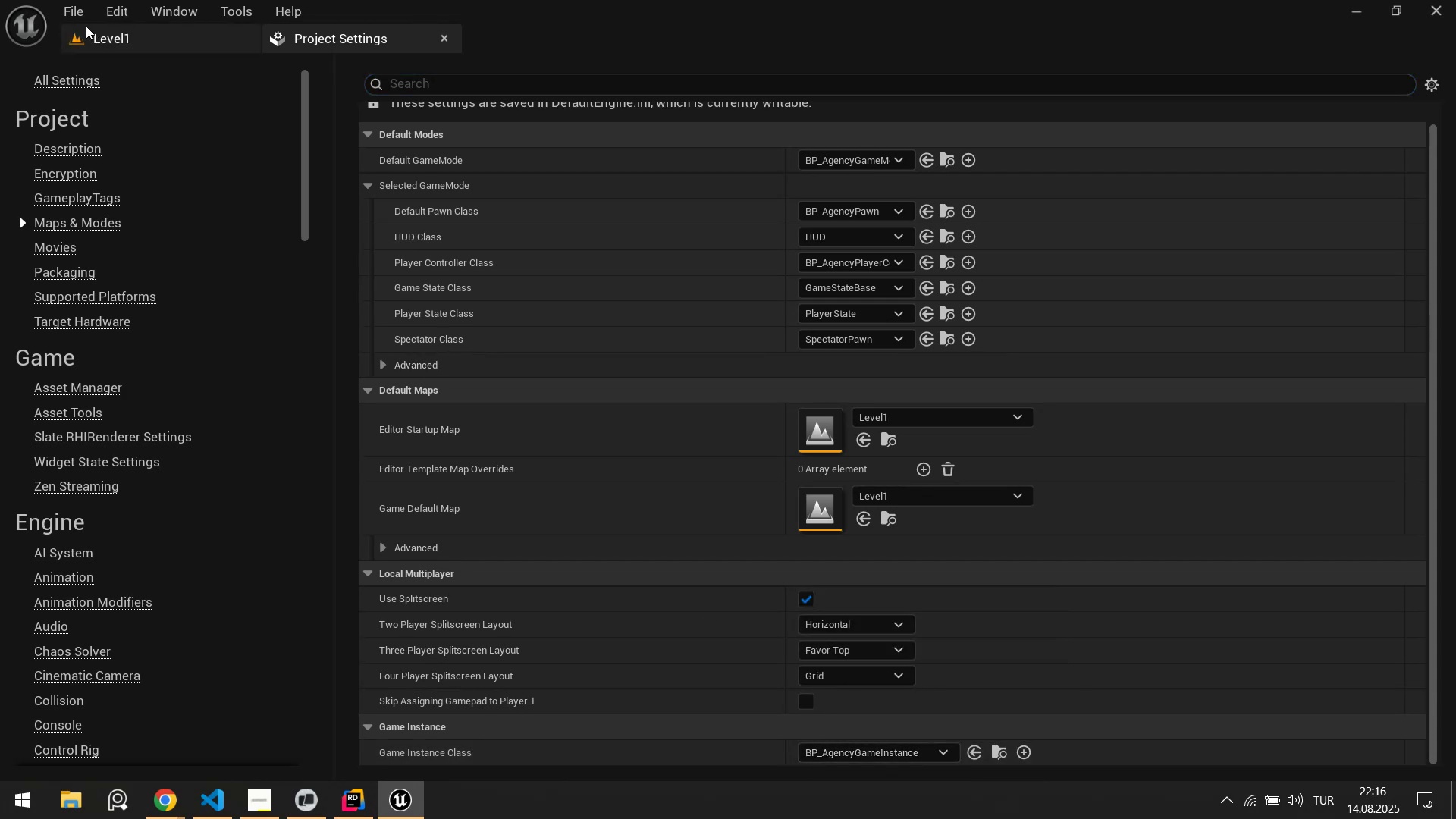 
left_click([86, 26])
 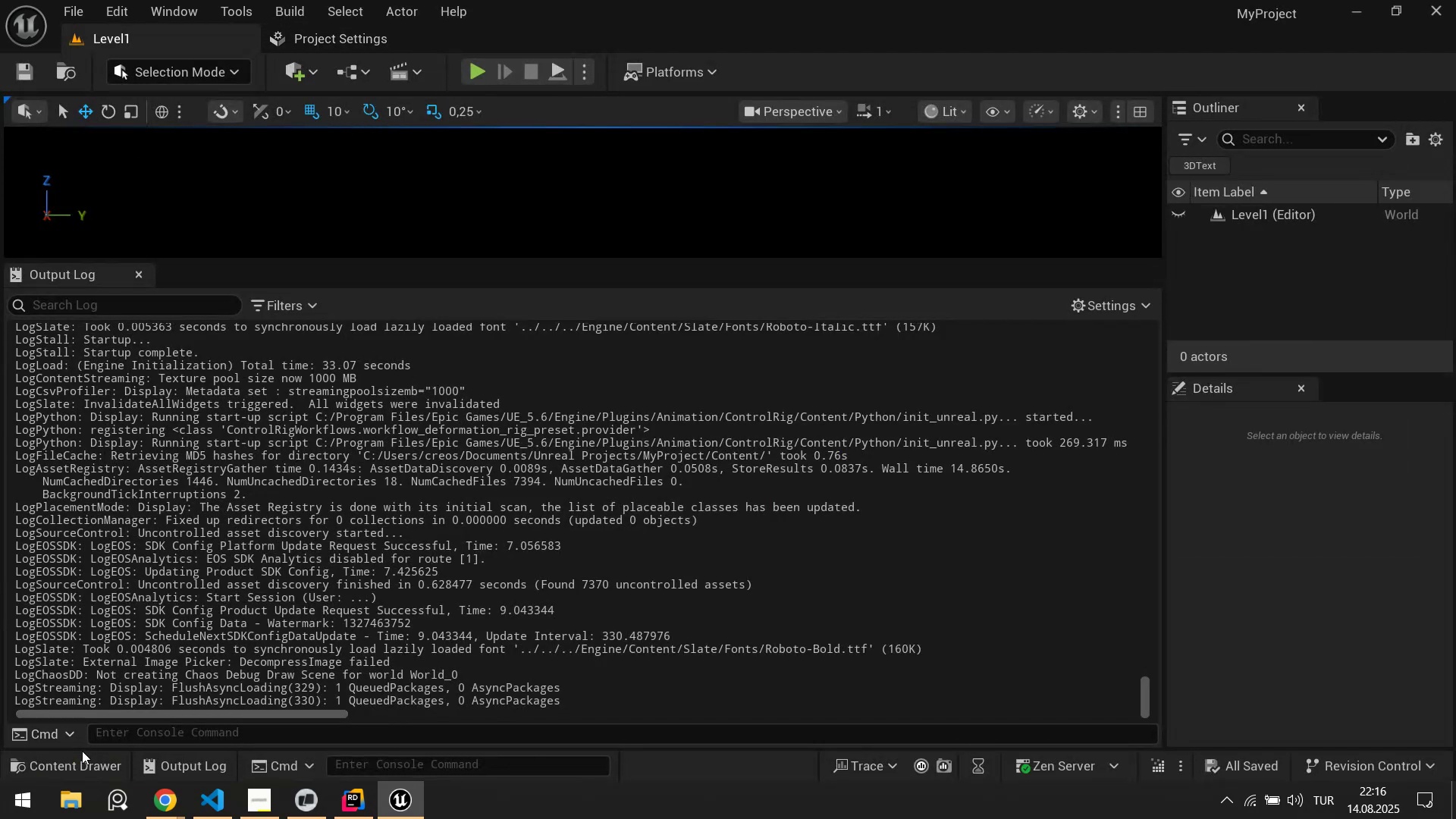 
left_click([93, 771])
 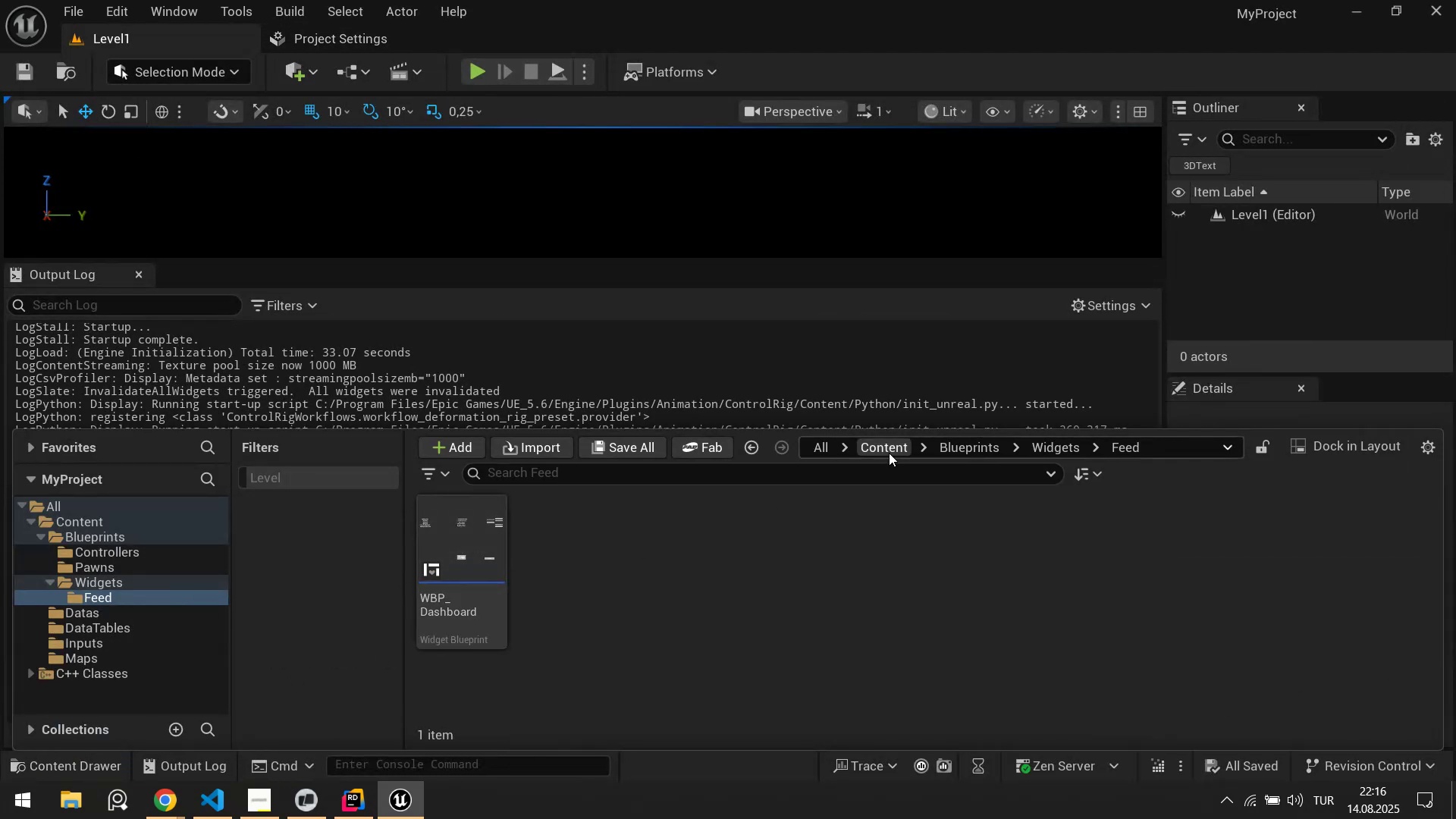 
left_click([889, 453])
 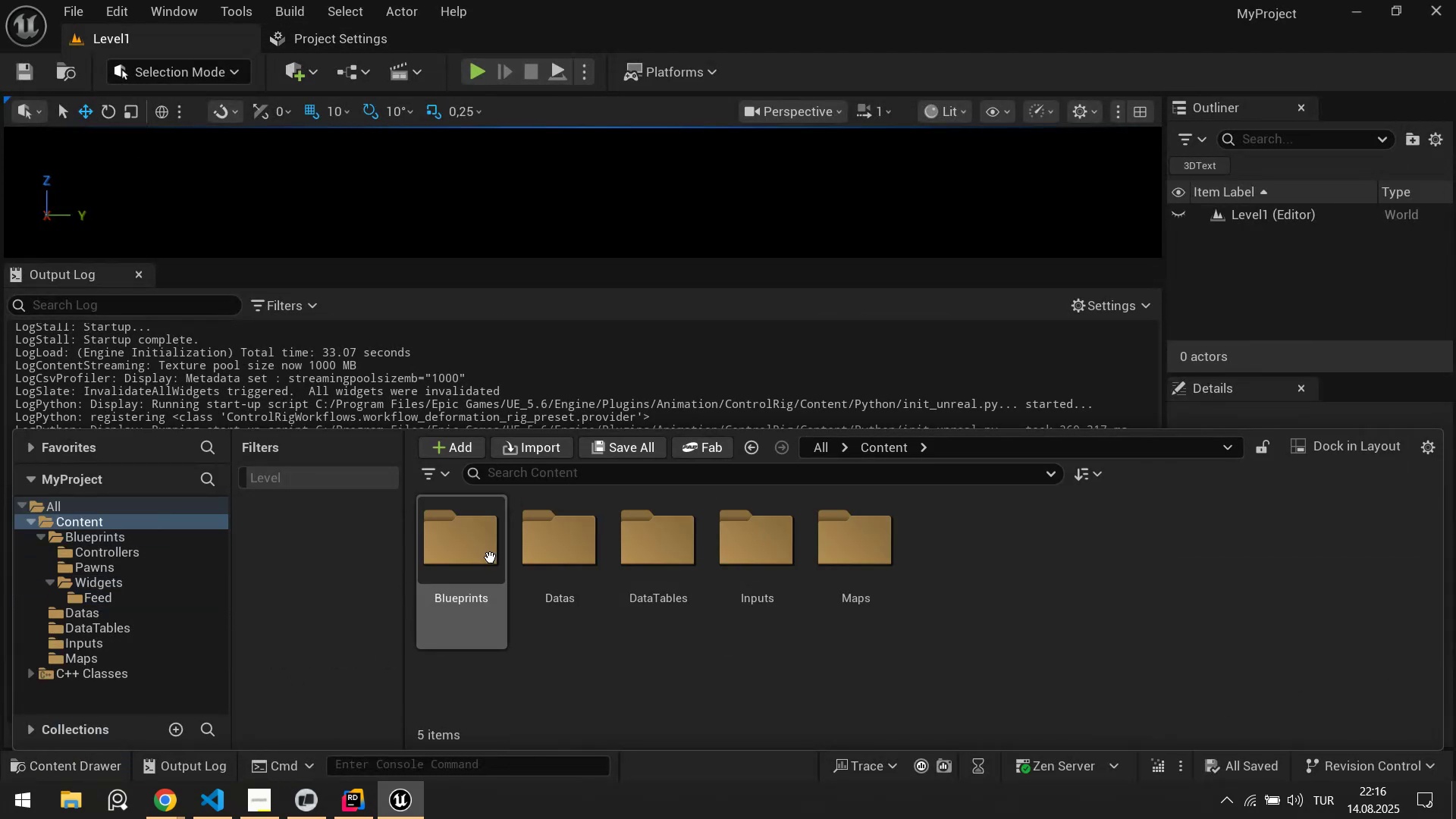 
double_click([491, 558])
 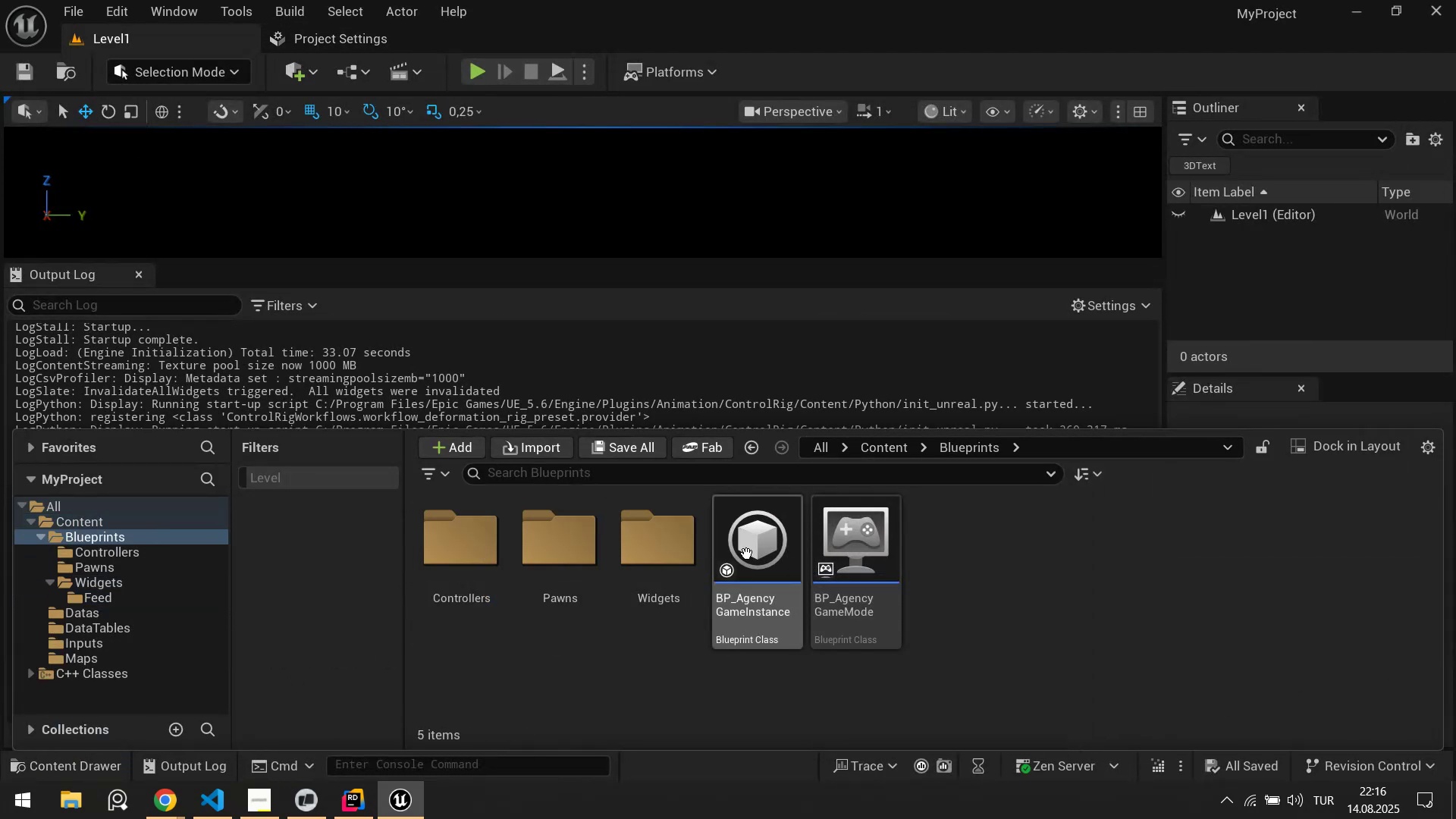 
double_click([747, 554])
 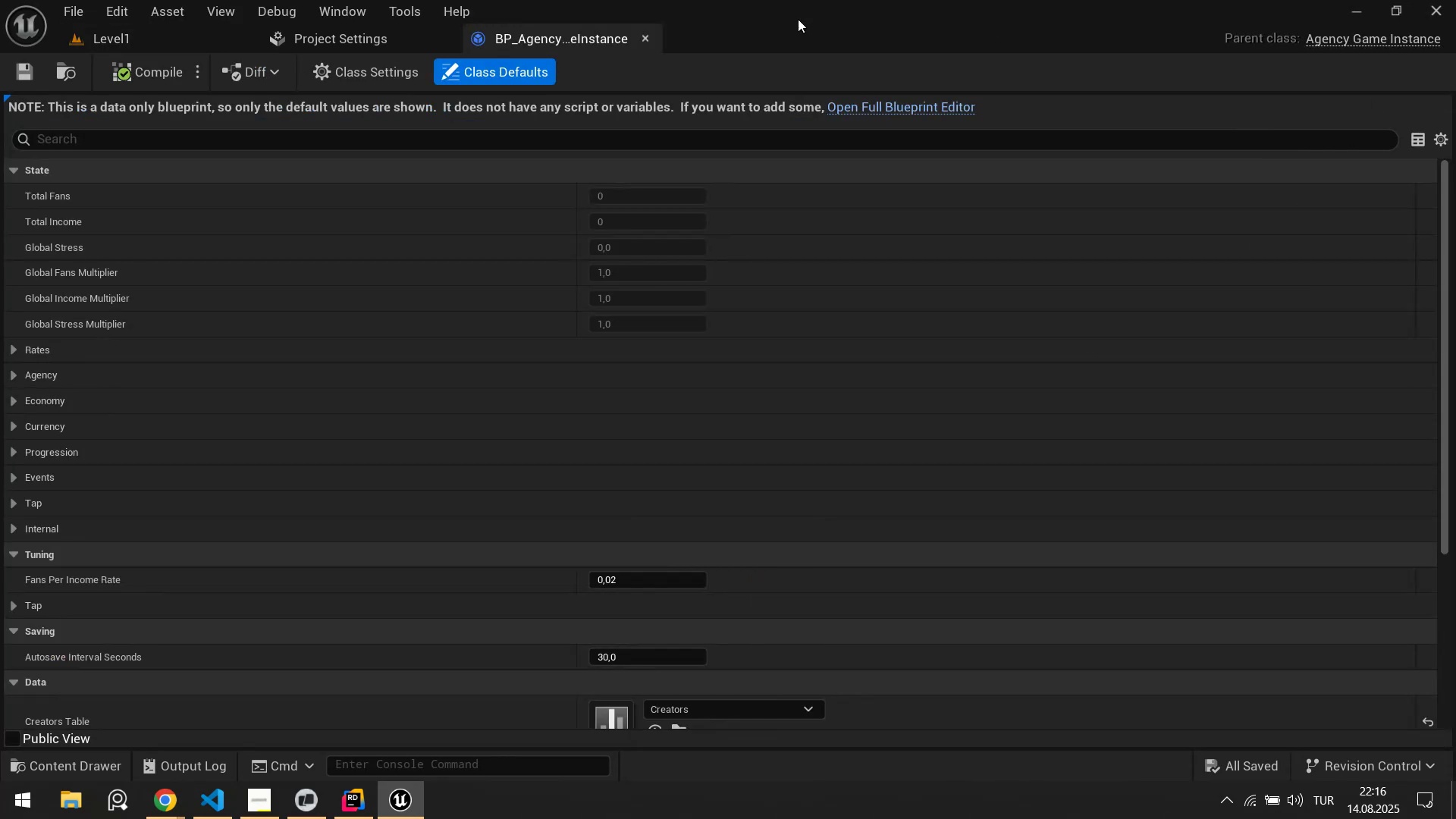 
left_click([648, 41])
 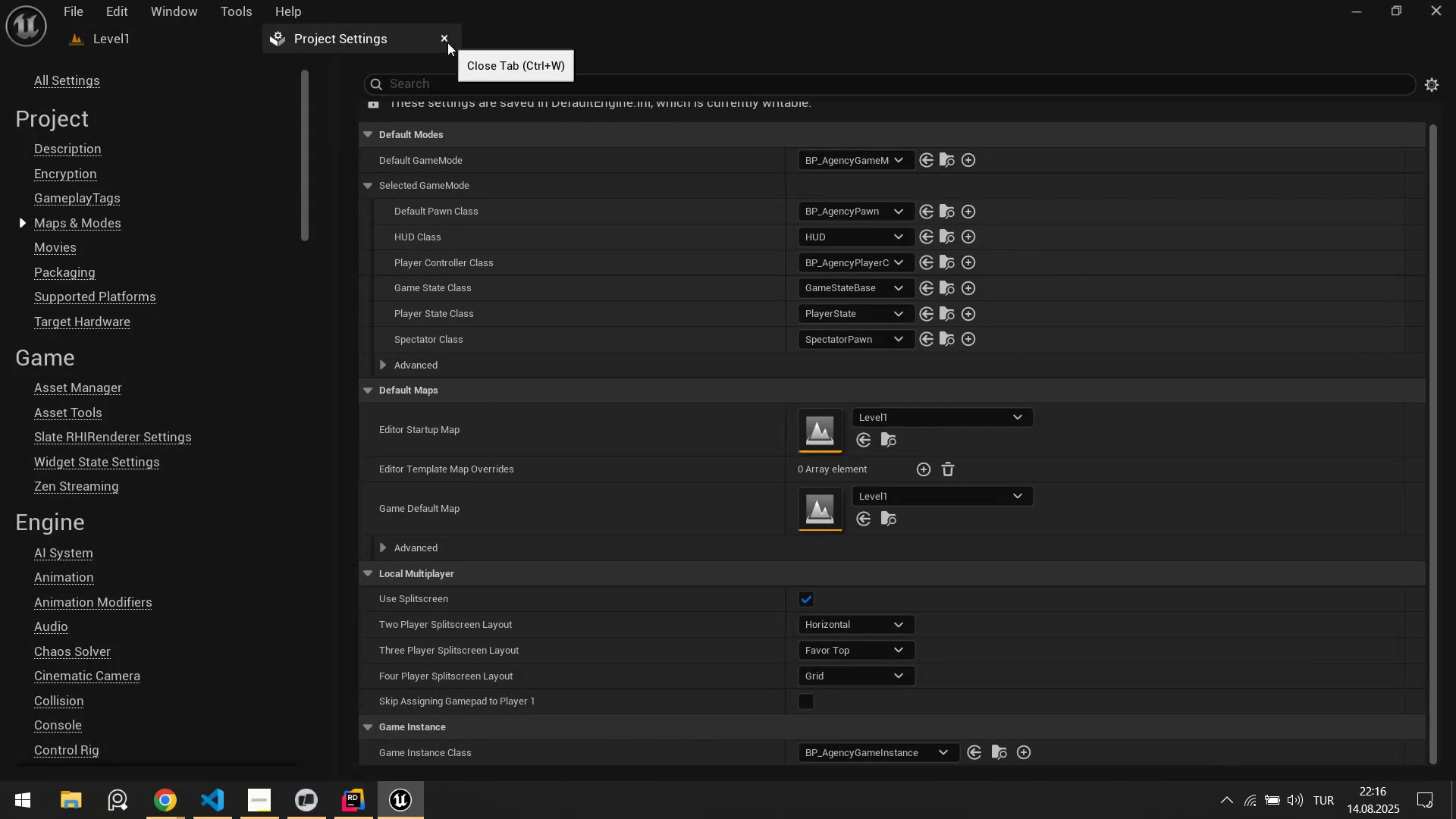 
left_click([447, 42])
 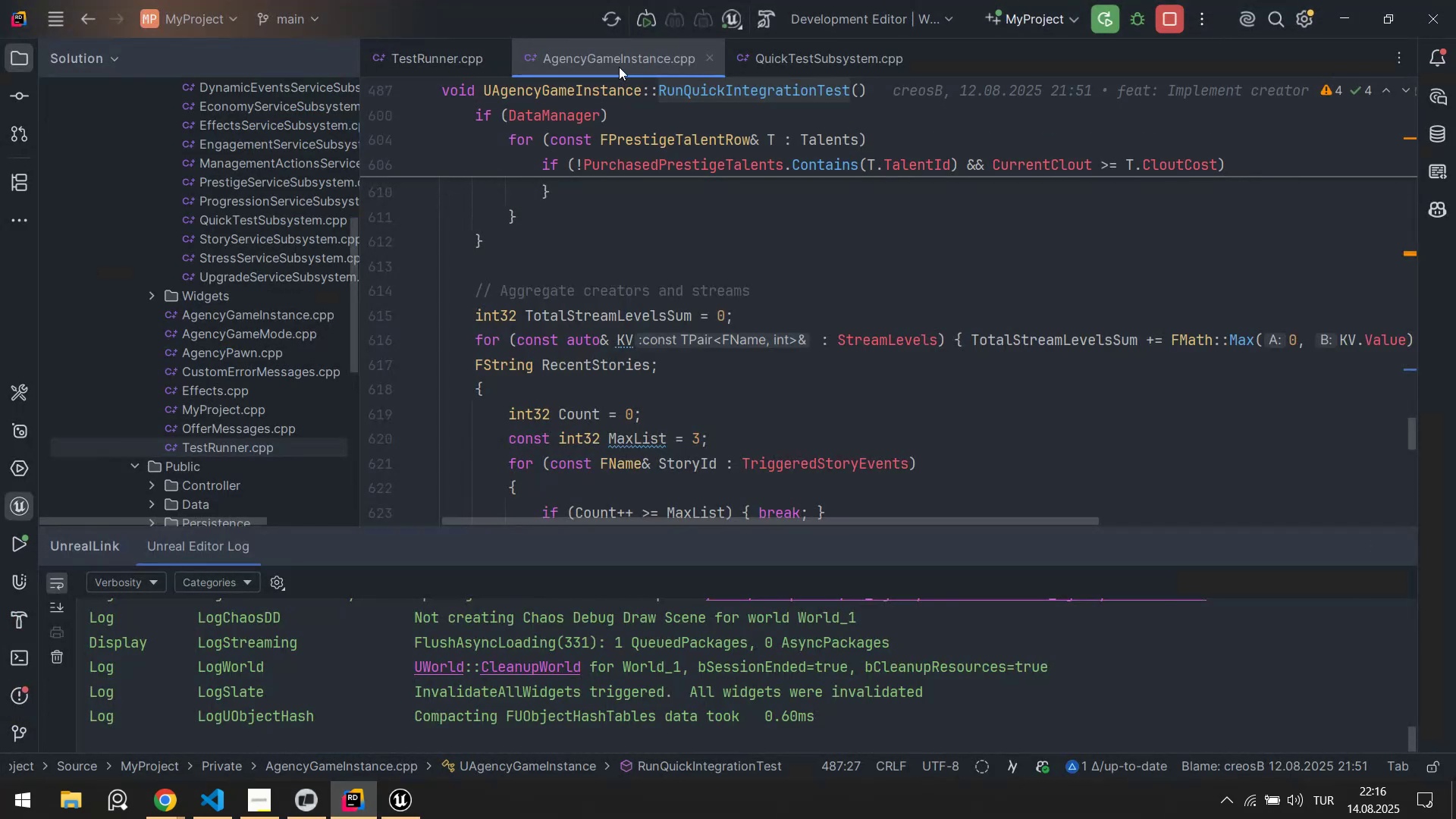 
middle_click([618, 60])
 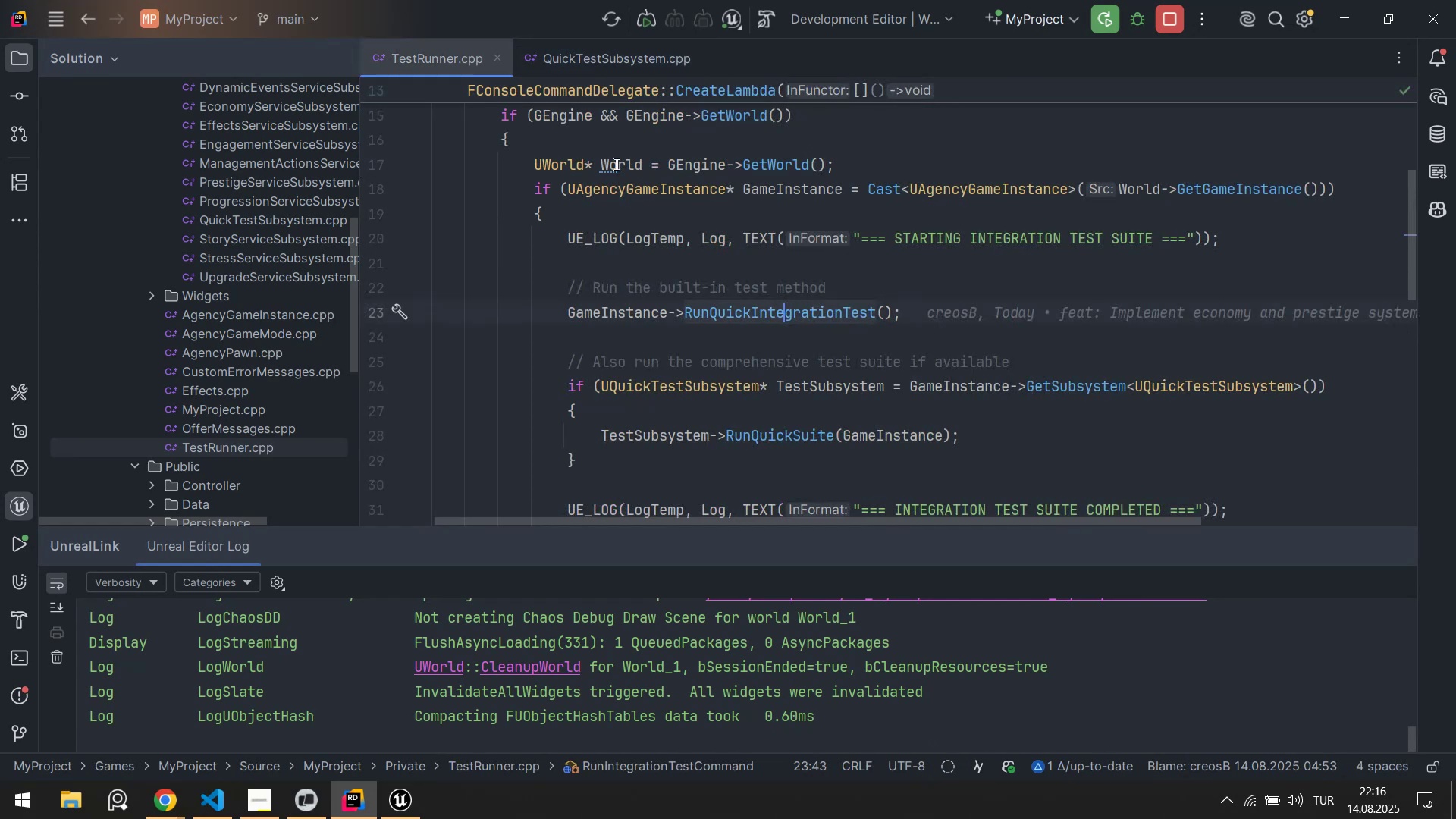 
scroll: coordinate [748, 281], scroll_direction: up, amount: 2.0
 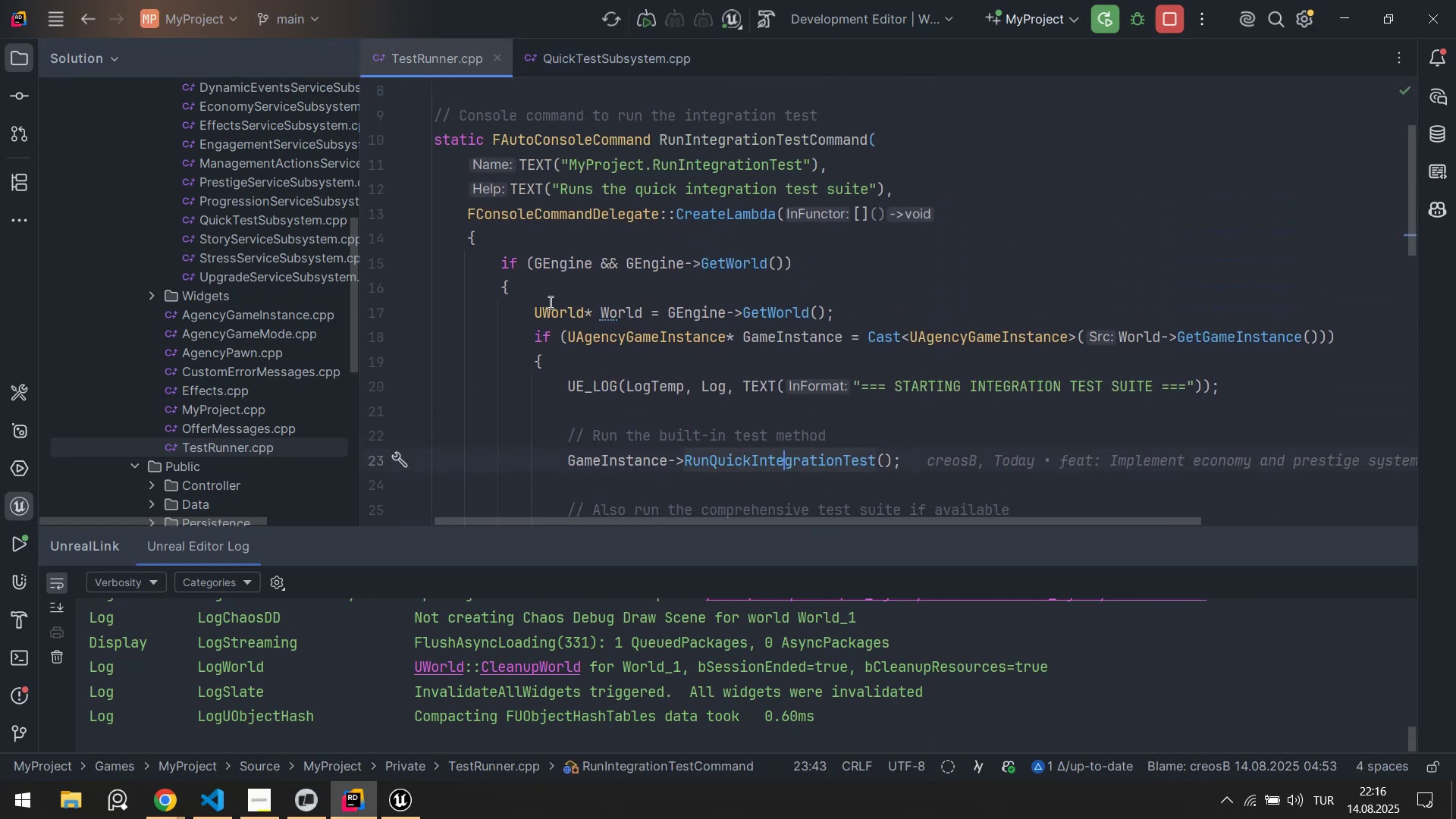 
left_click_drag(start_coordinate=[553, 310], to_coordinate=[848, 307])
 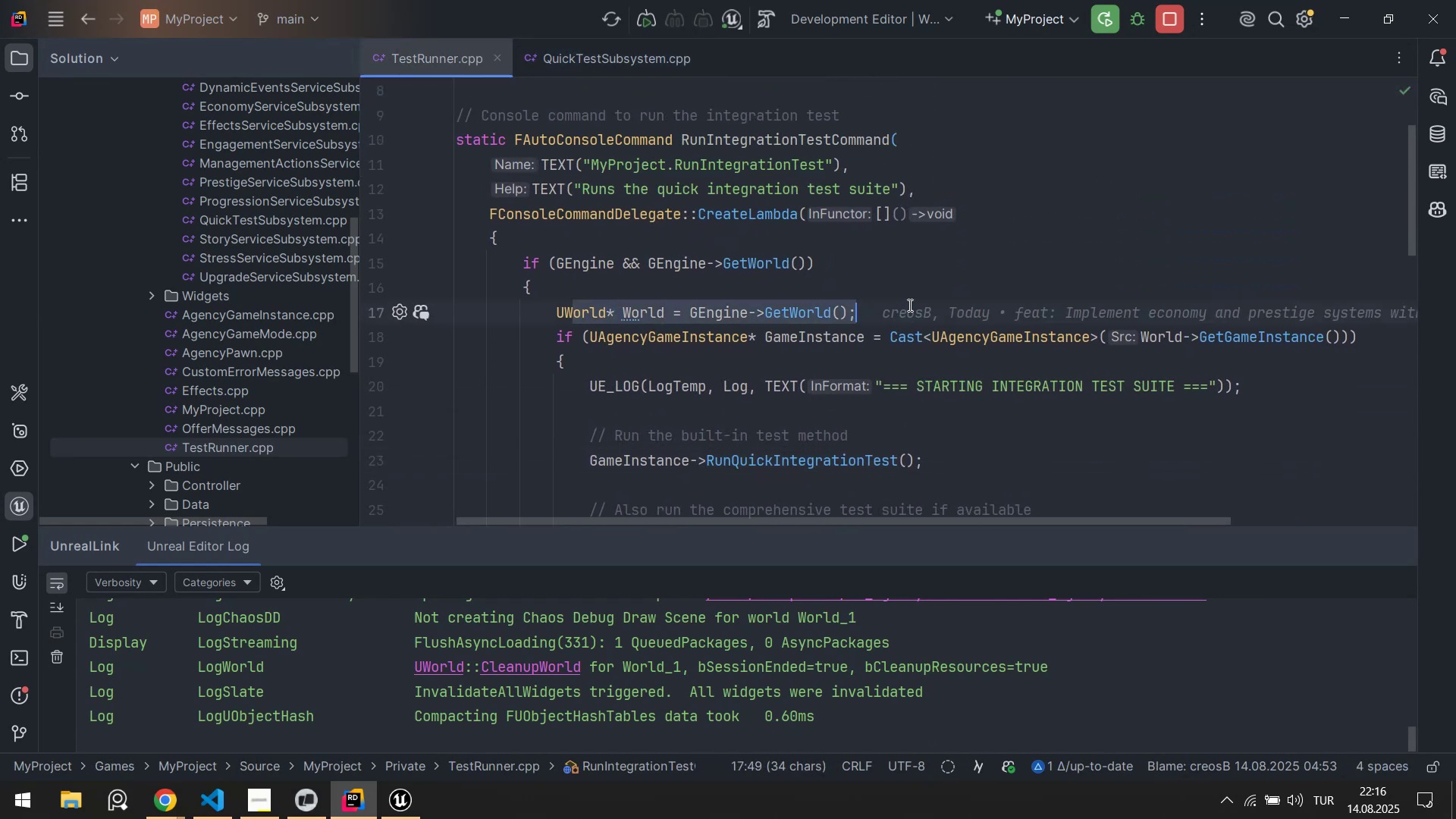 
left_click([908, 305])
 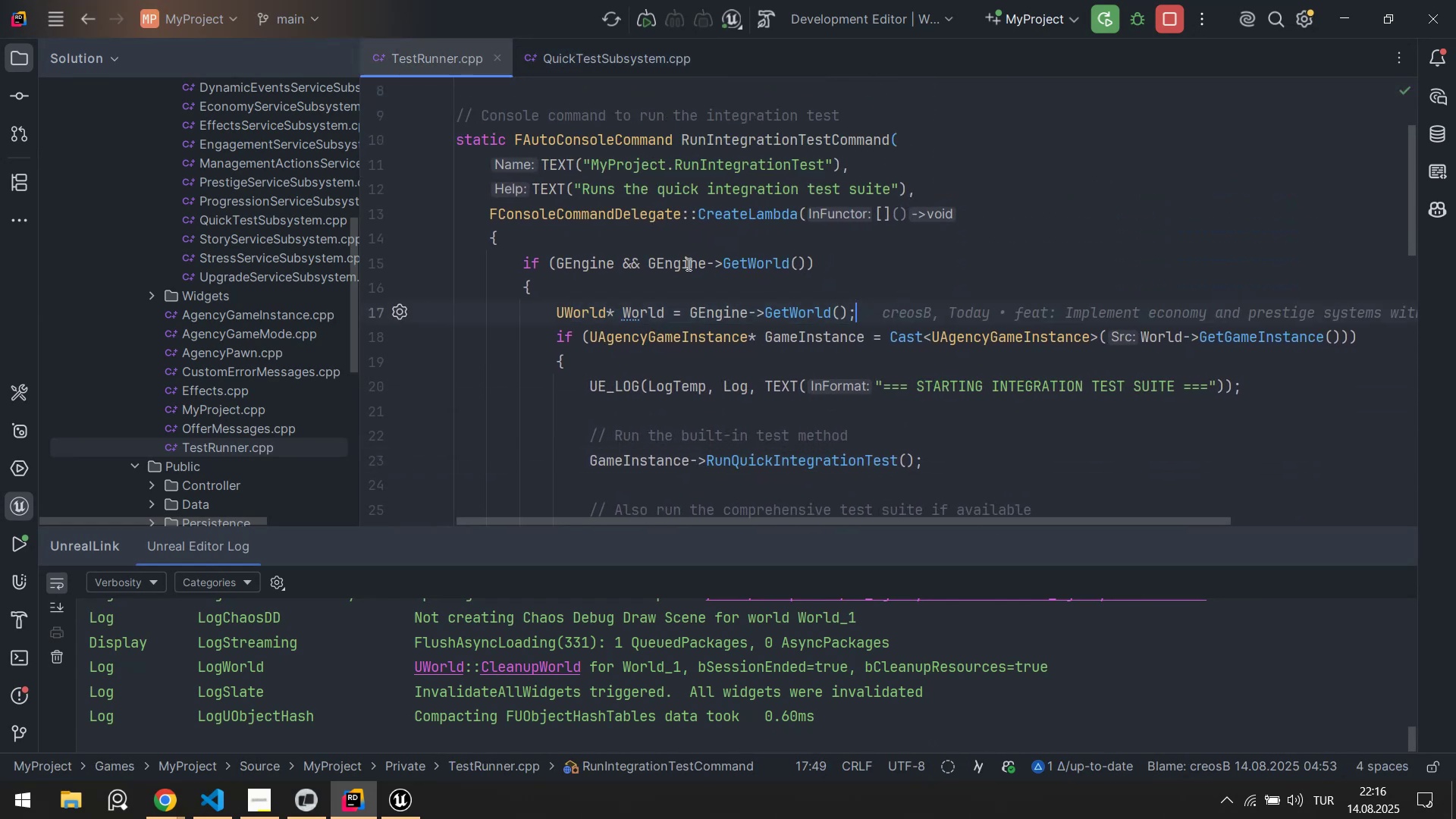 
left_click_drag(start_coordinate=[618, 256], to_coordinate=[827, 259])
 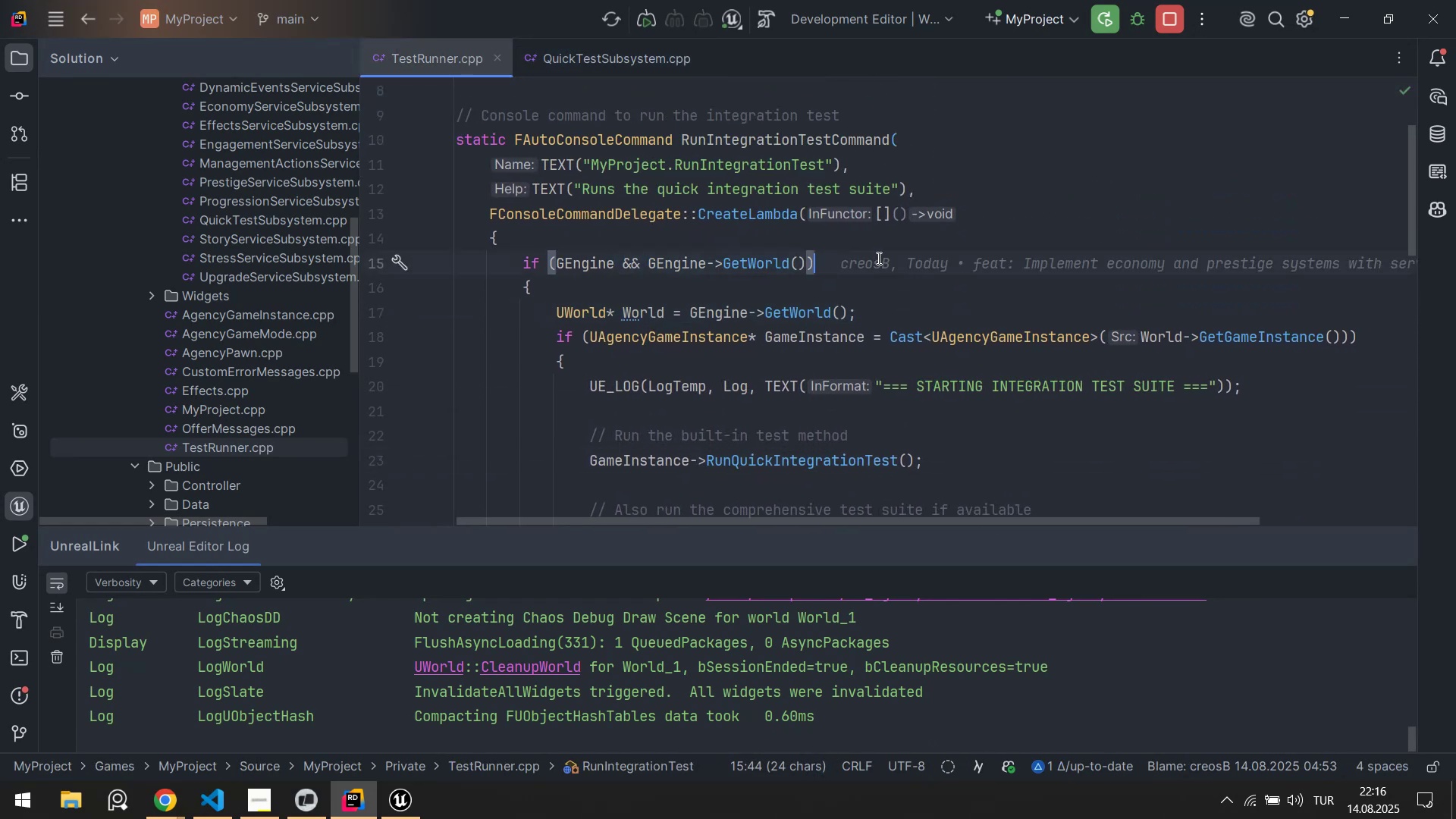 
left_click([877, 258])
 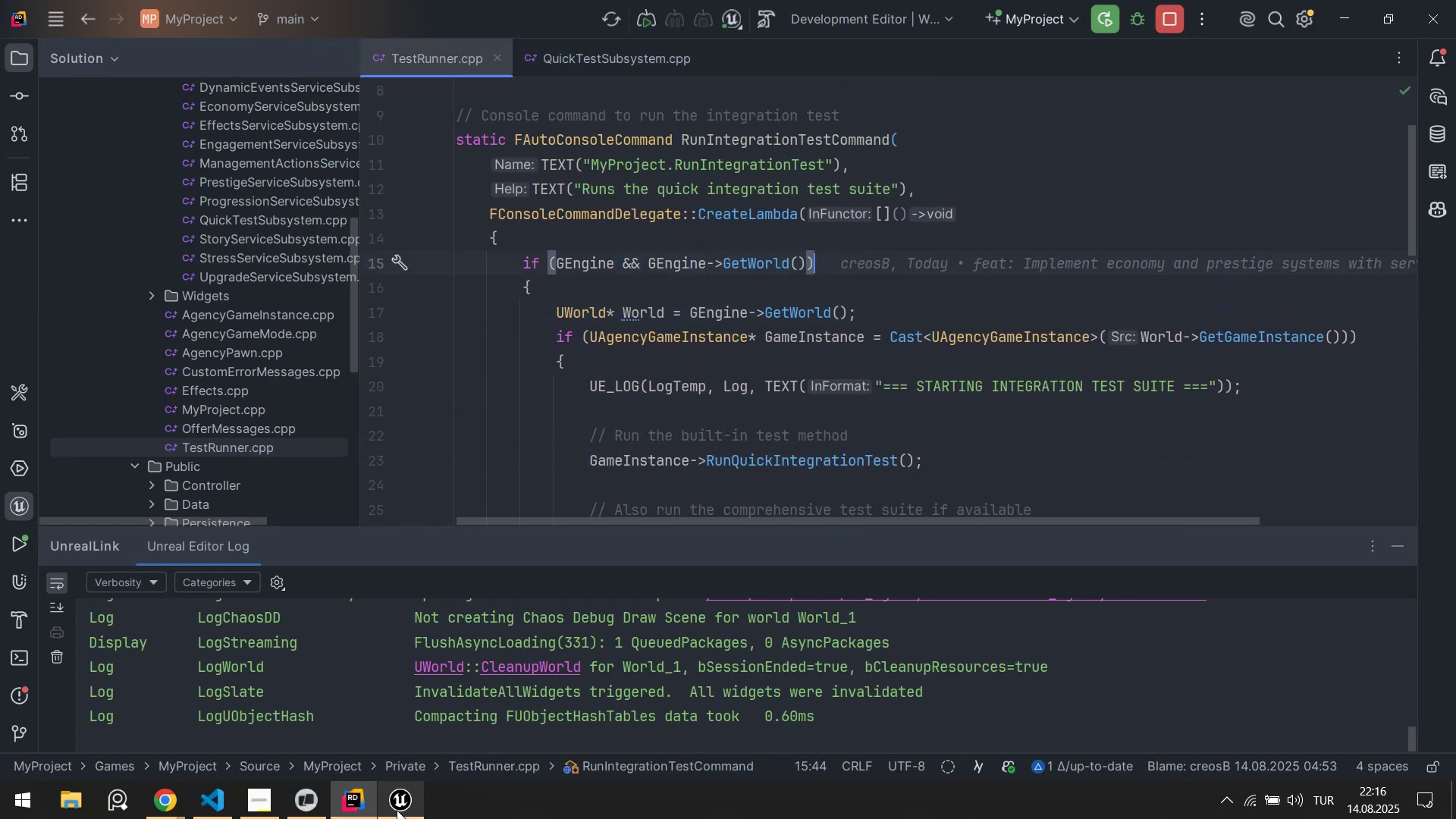 
left_click([397, 815])
 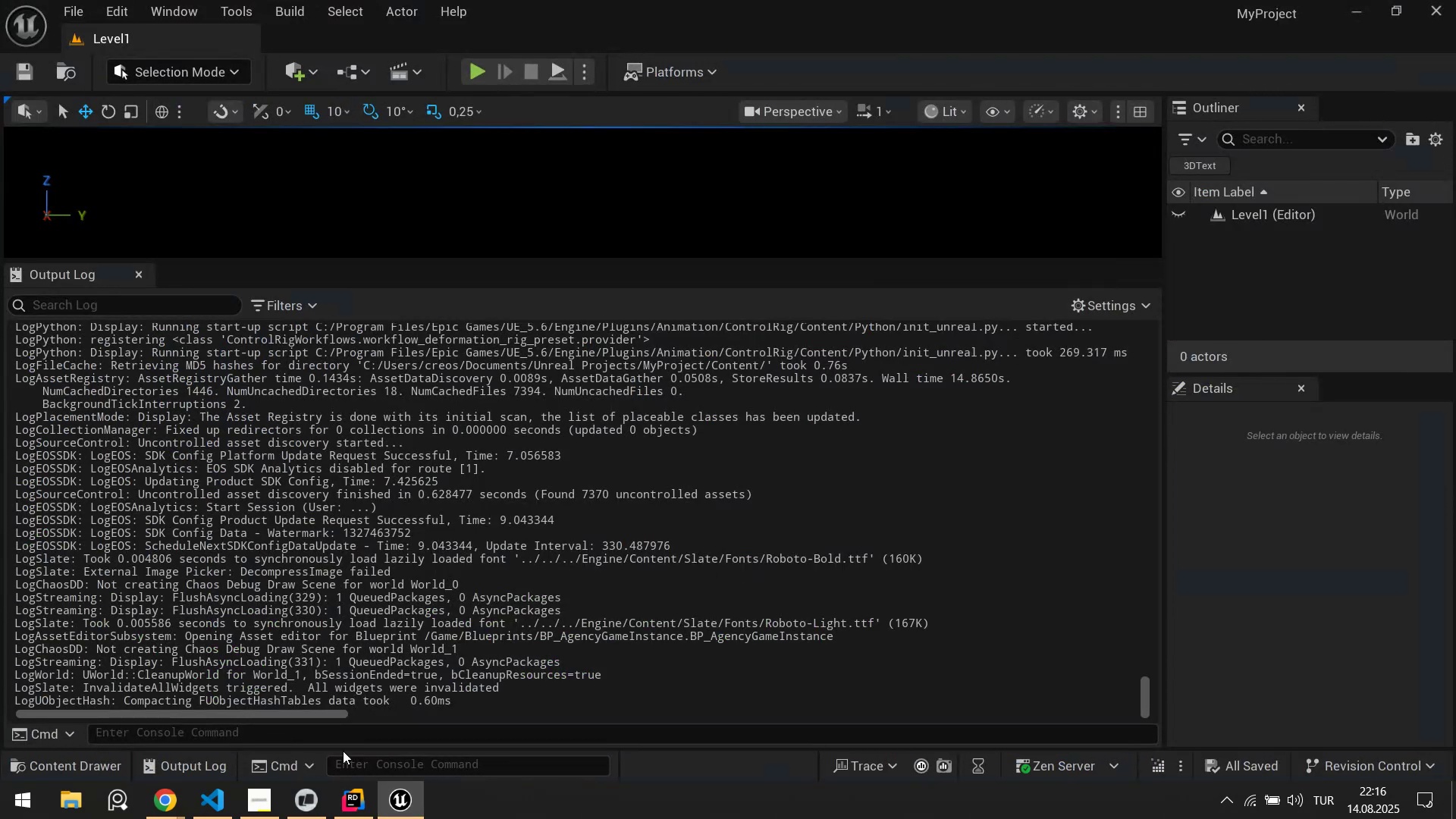 
left_click([352, 740])
 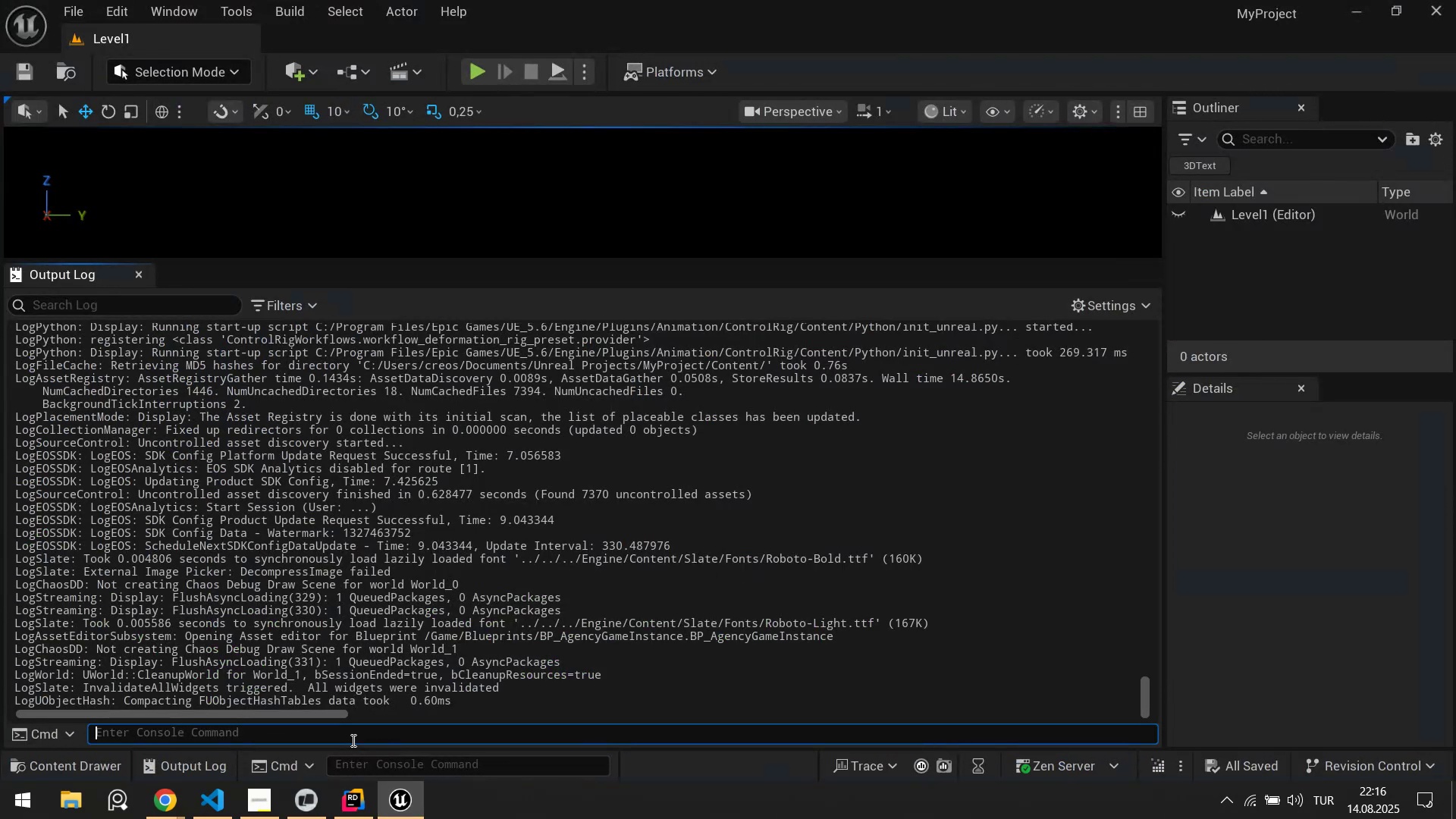 
type(myp)
 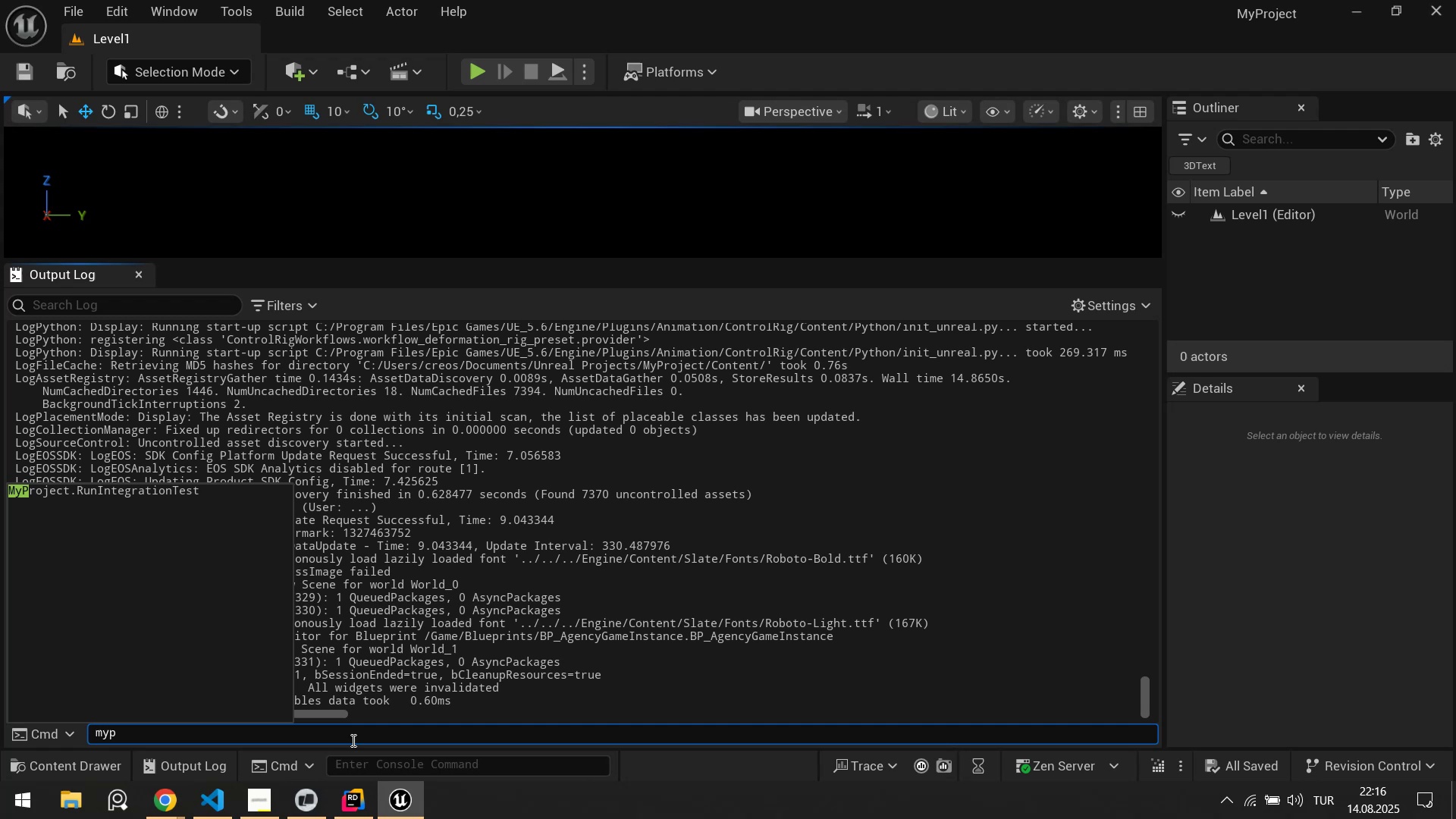 
key(ArrowDown)
 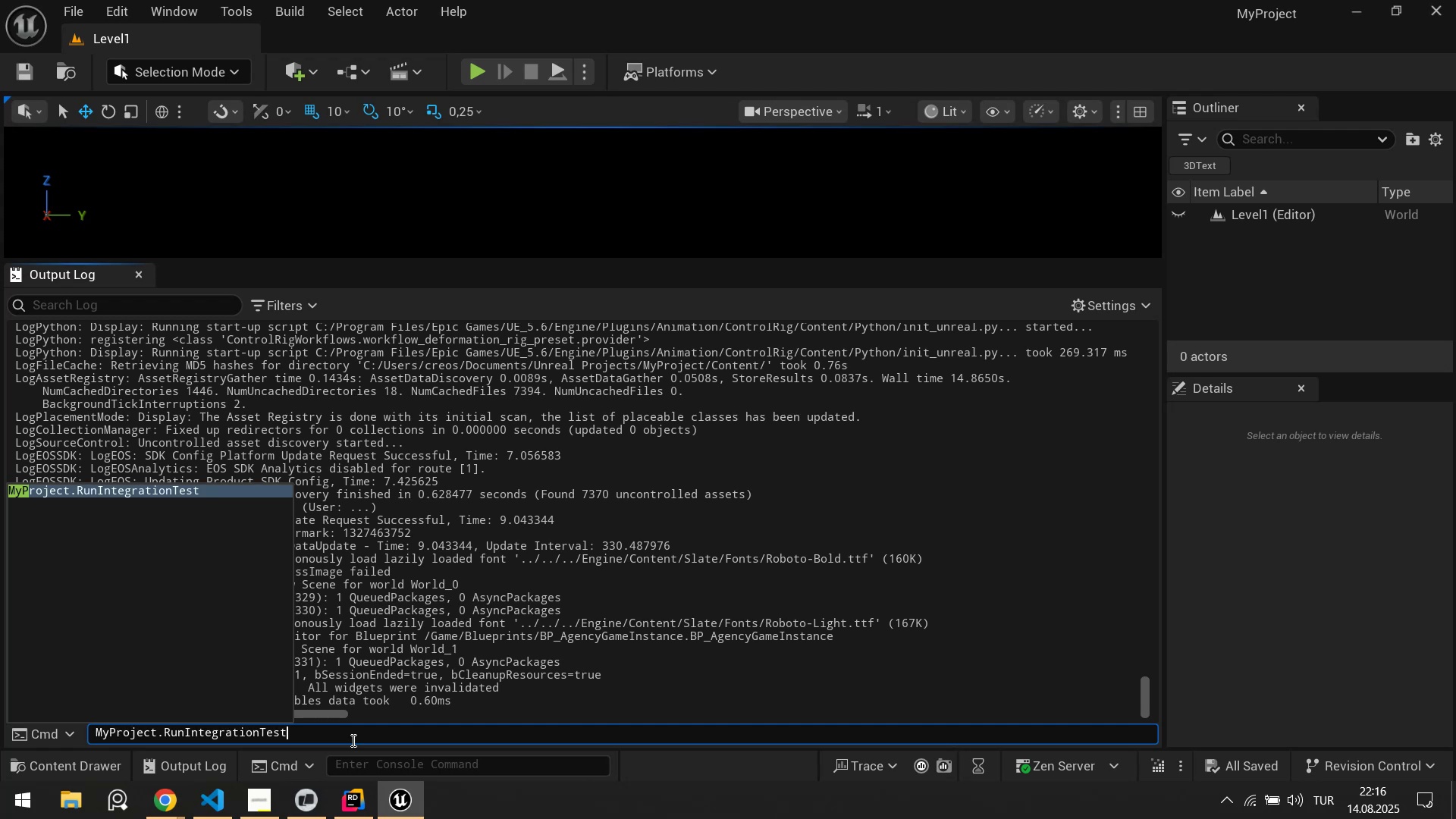 
key(Enter)
 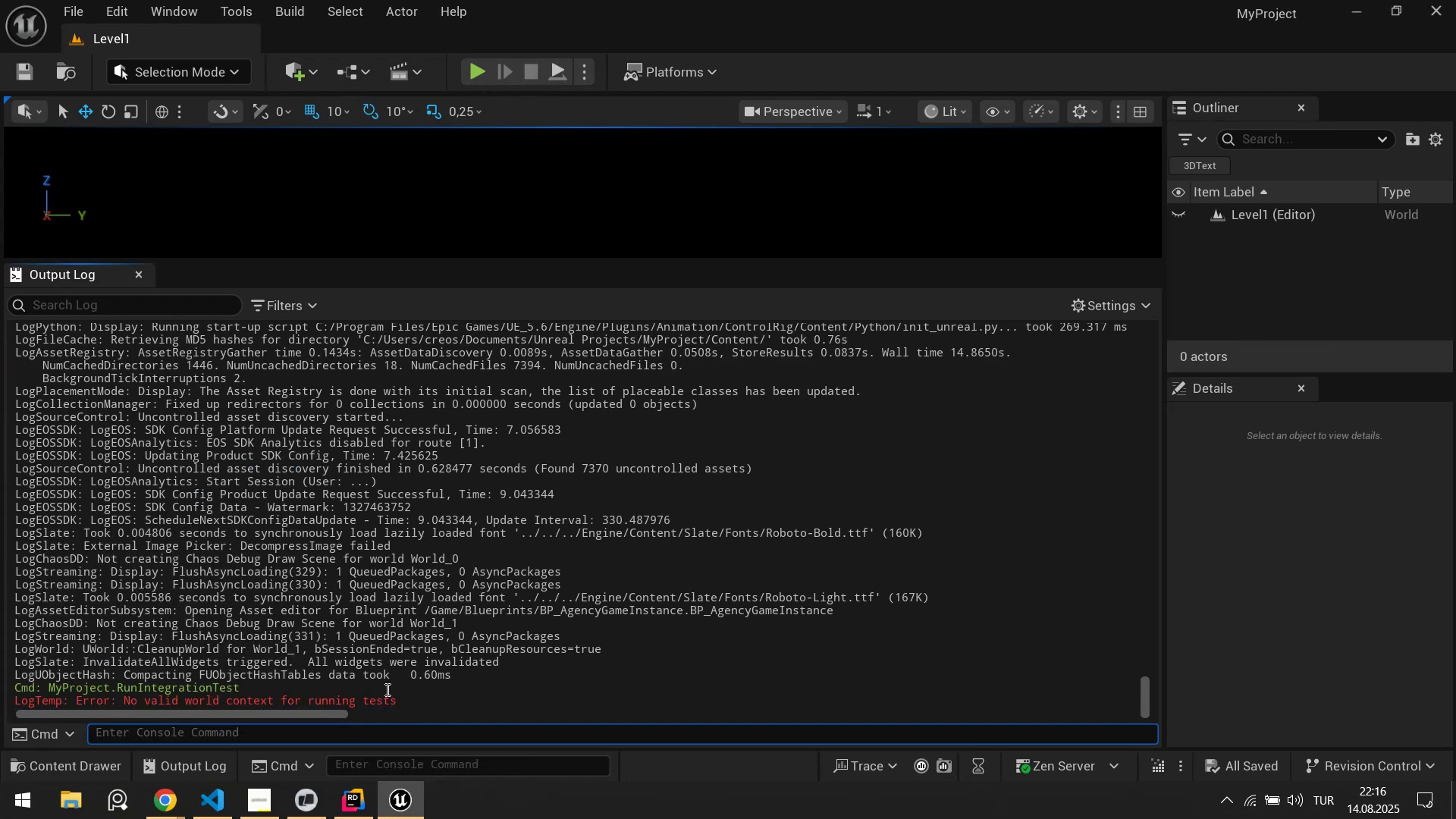 
left_click([478, 83])
 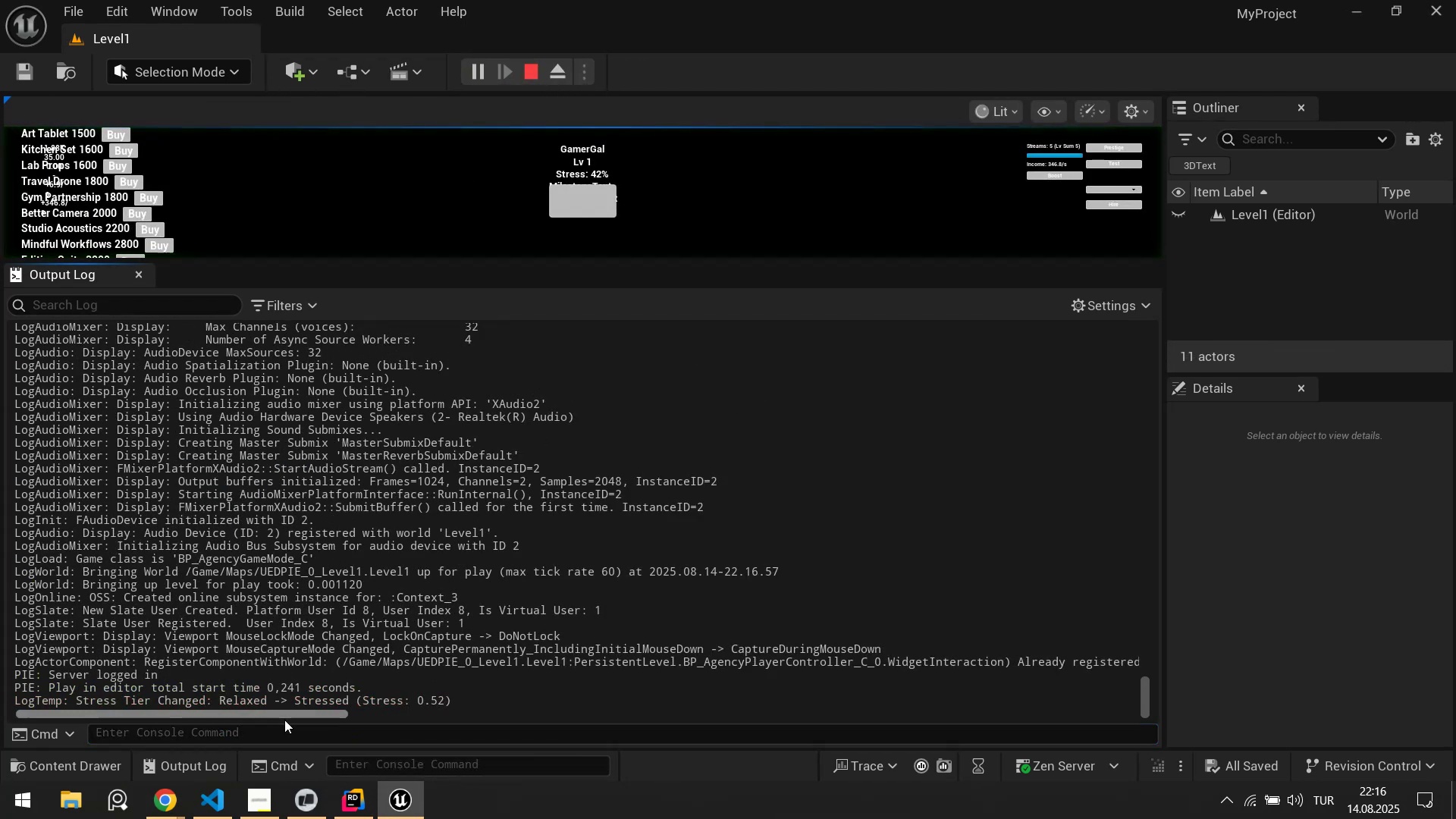 
left_click([300, 738])
 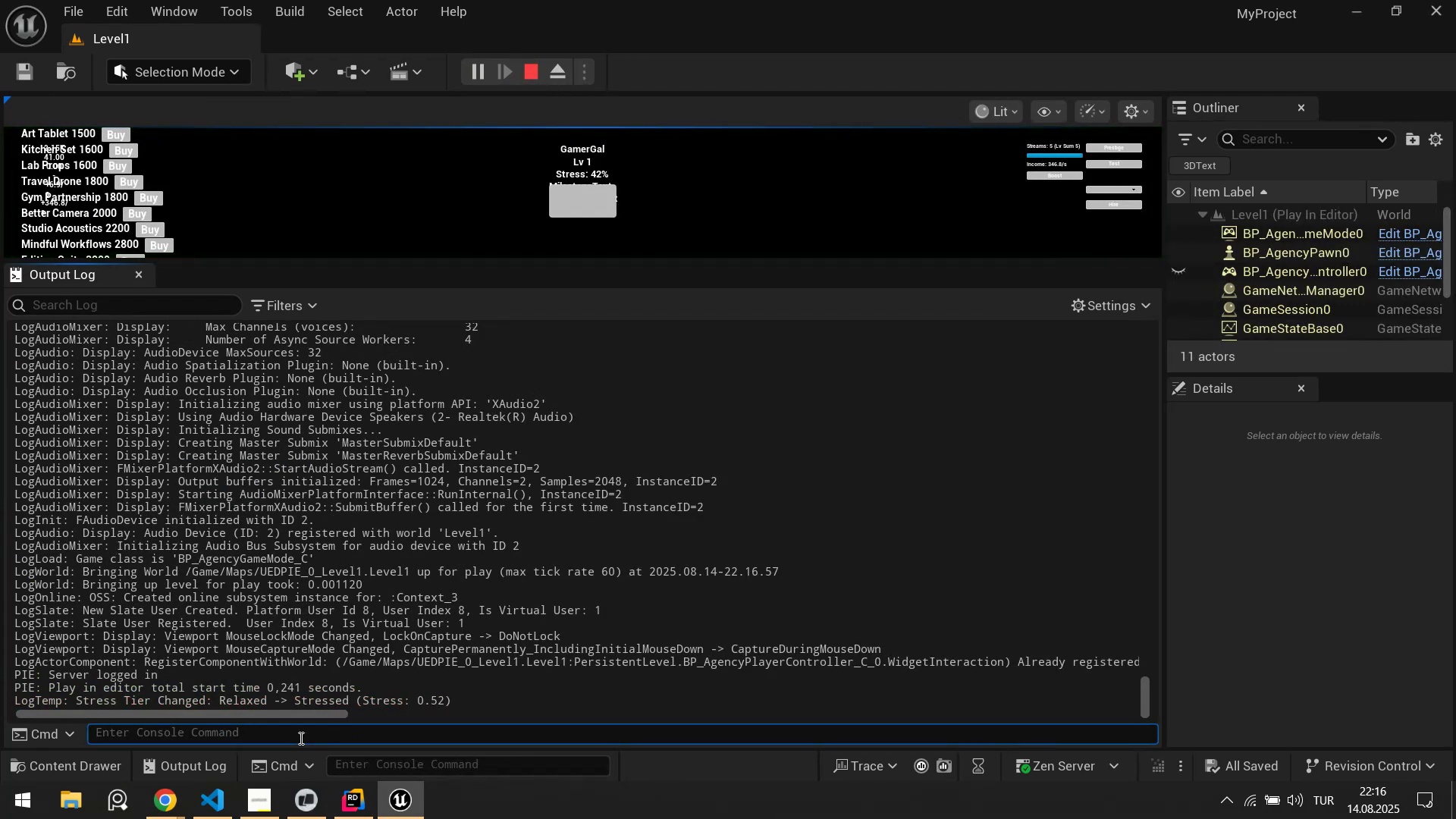 
key(ArrowUp)
 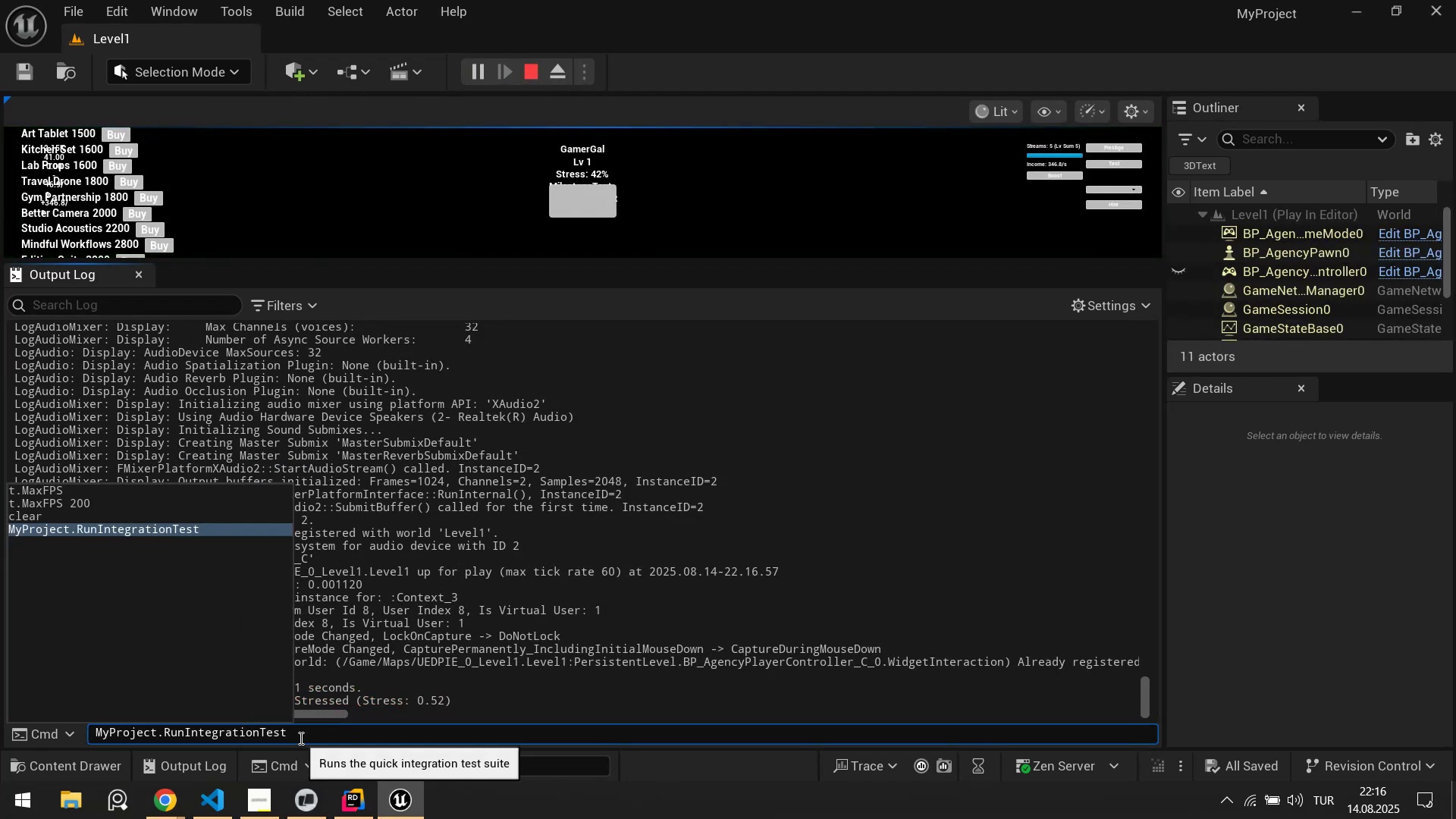 
key(Enter)
 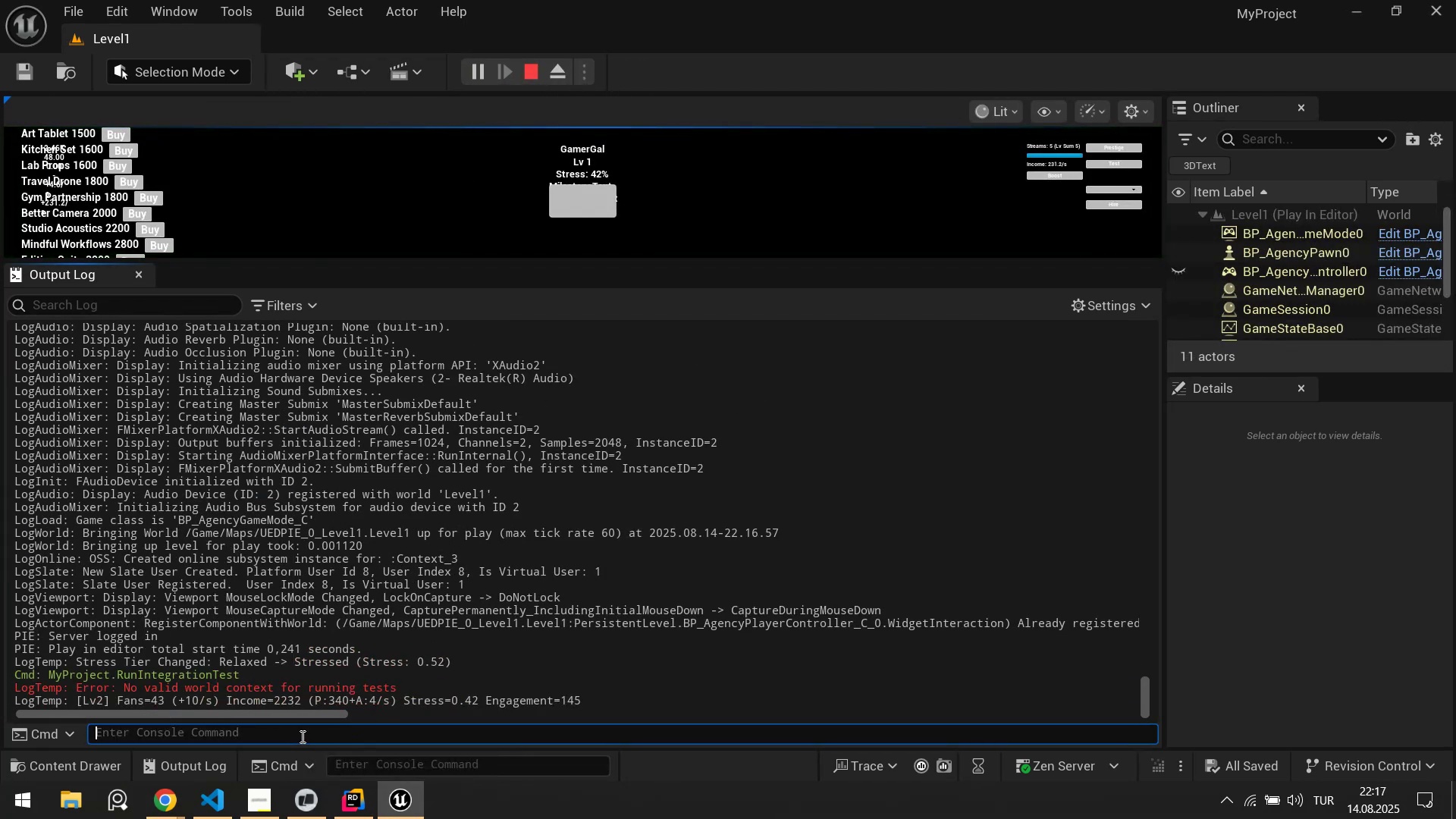 
key(ArrowUp)
 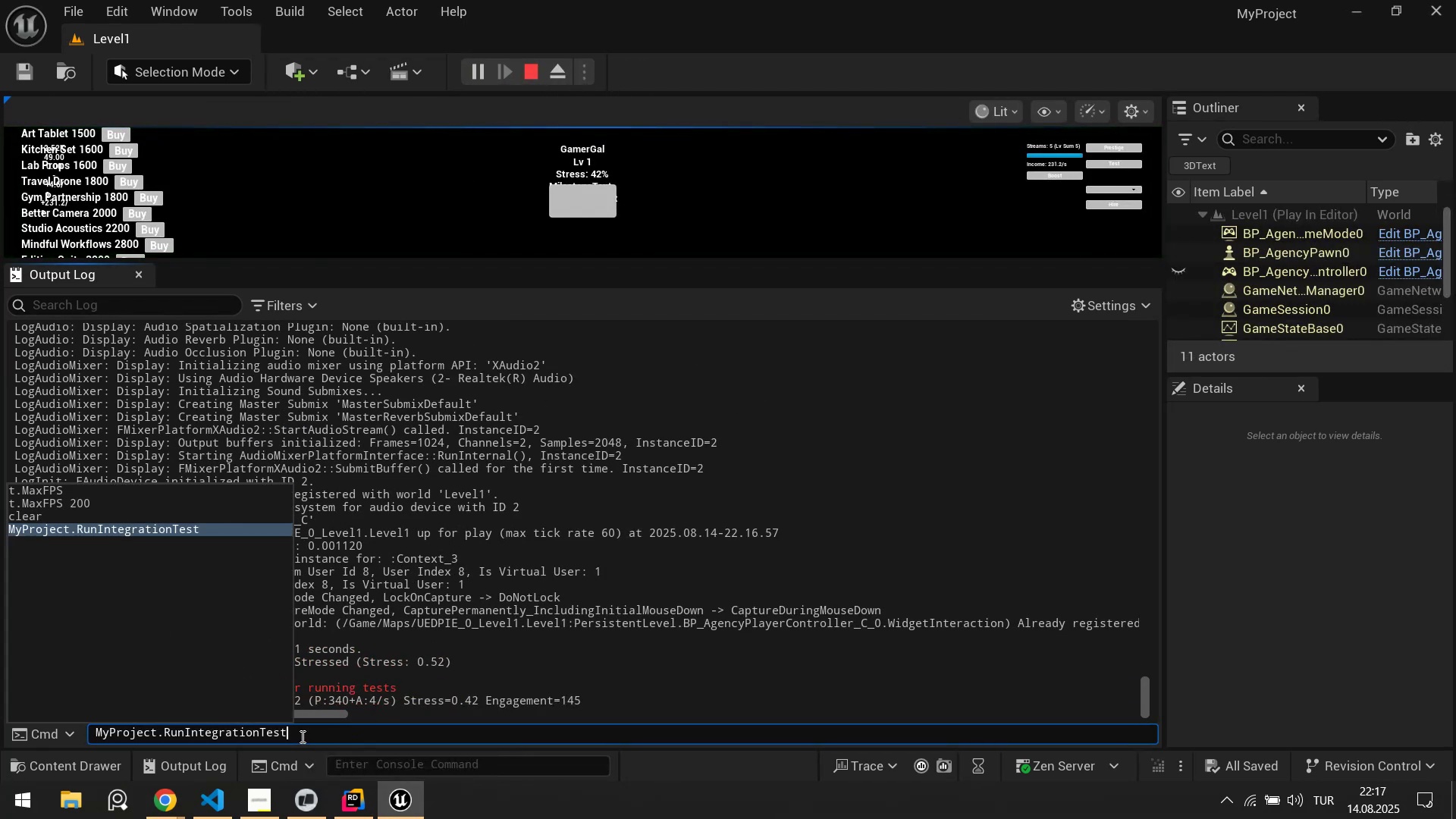 
key(Enter)
 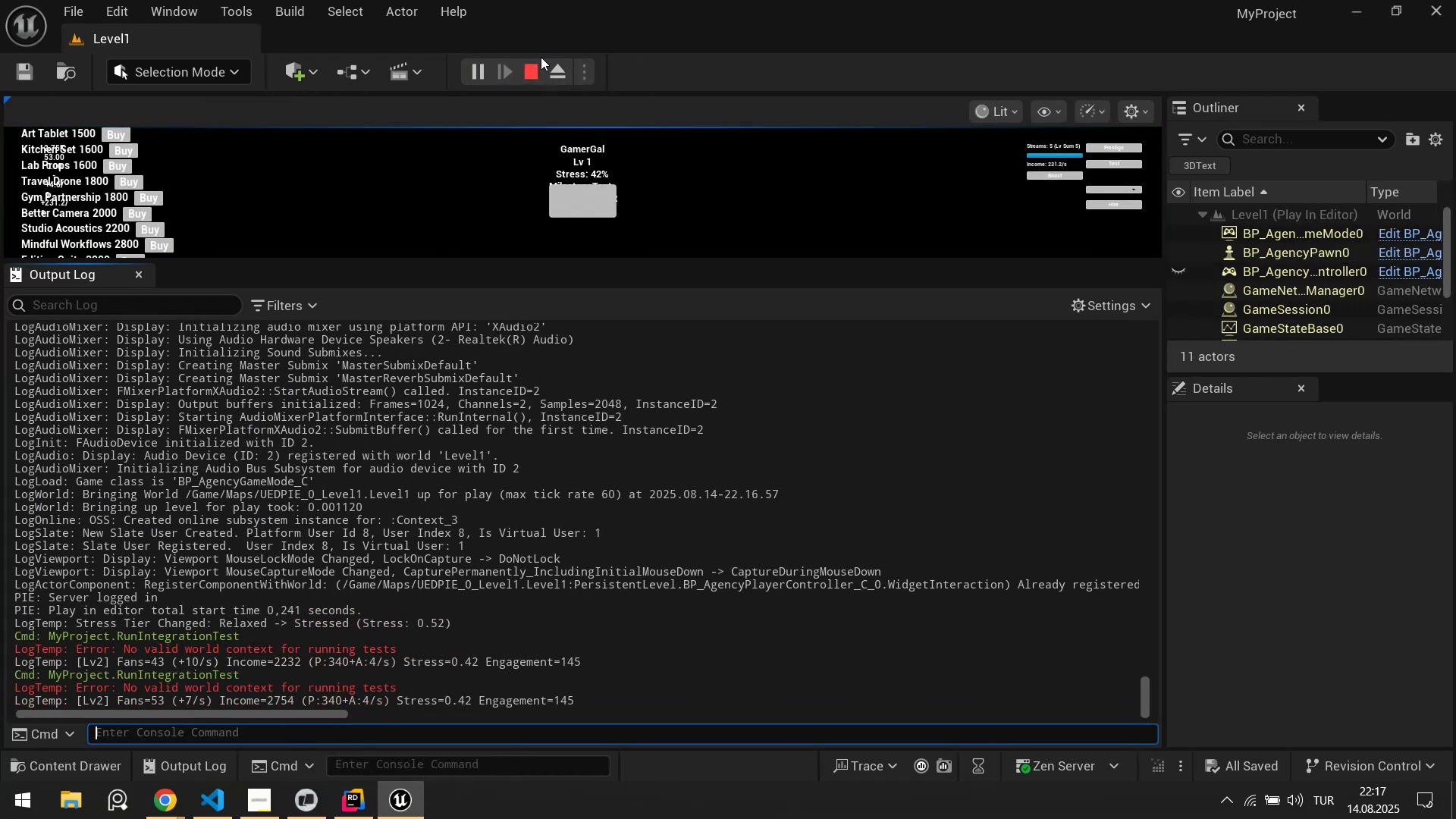 
left_click([531, 82])
 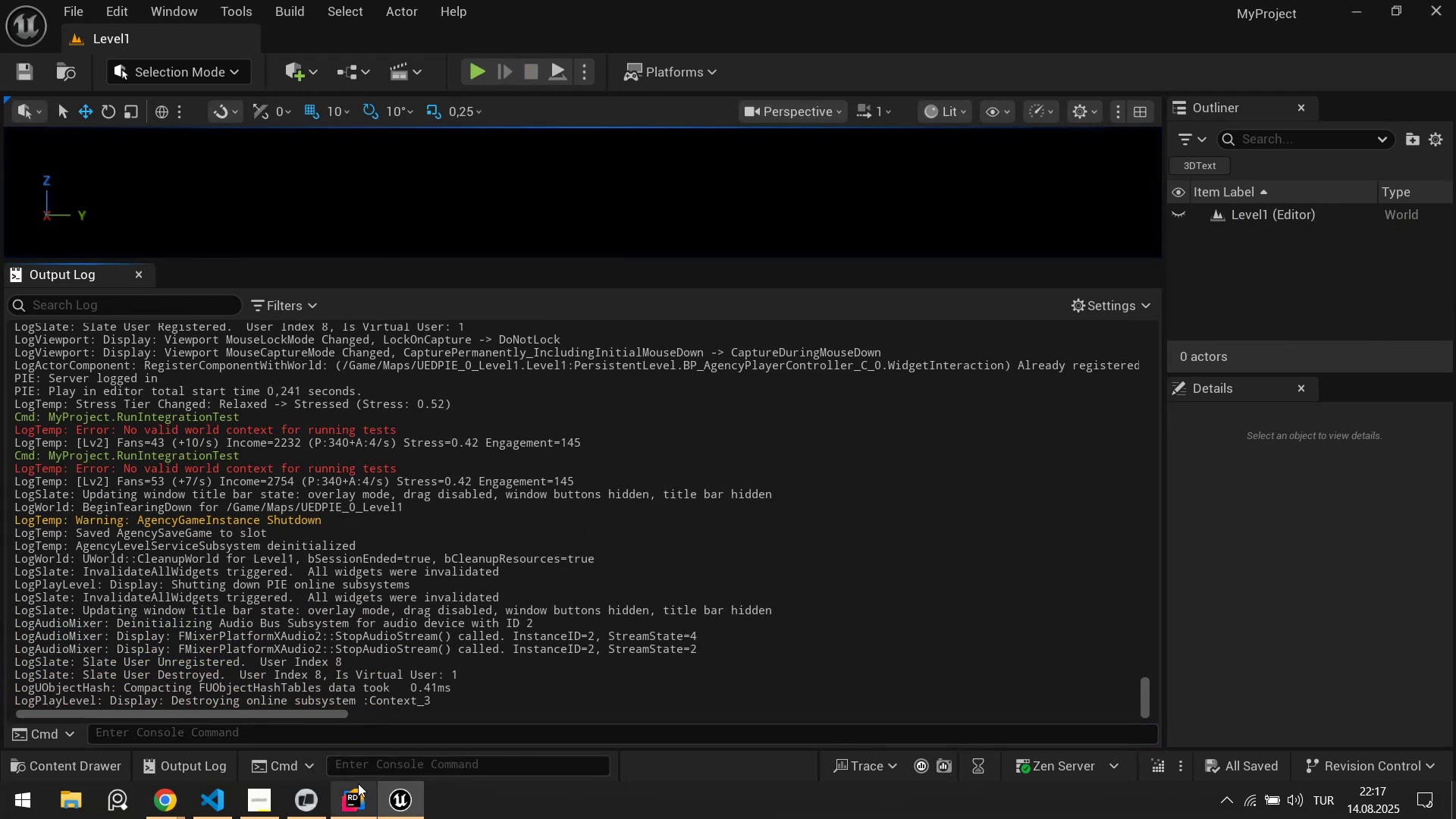 
left_click([355, 799])
 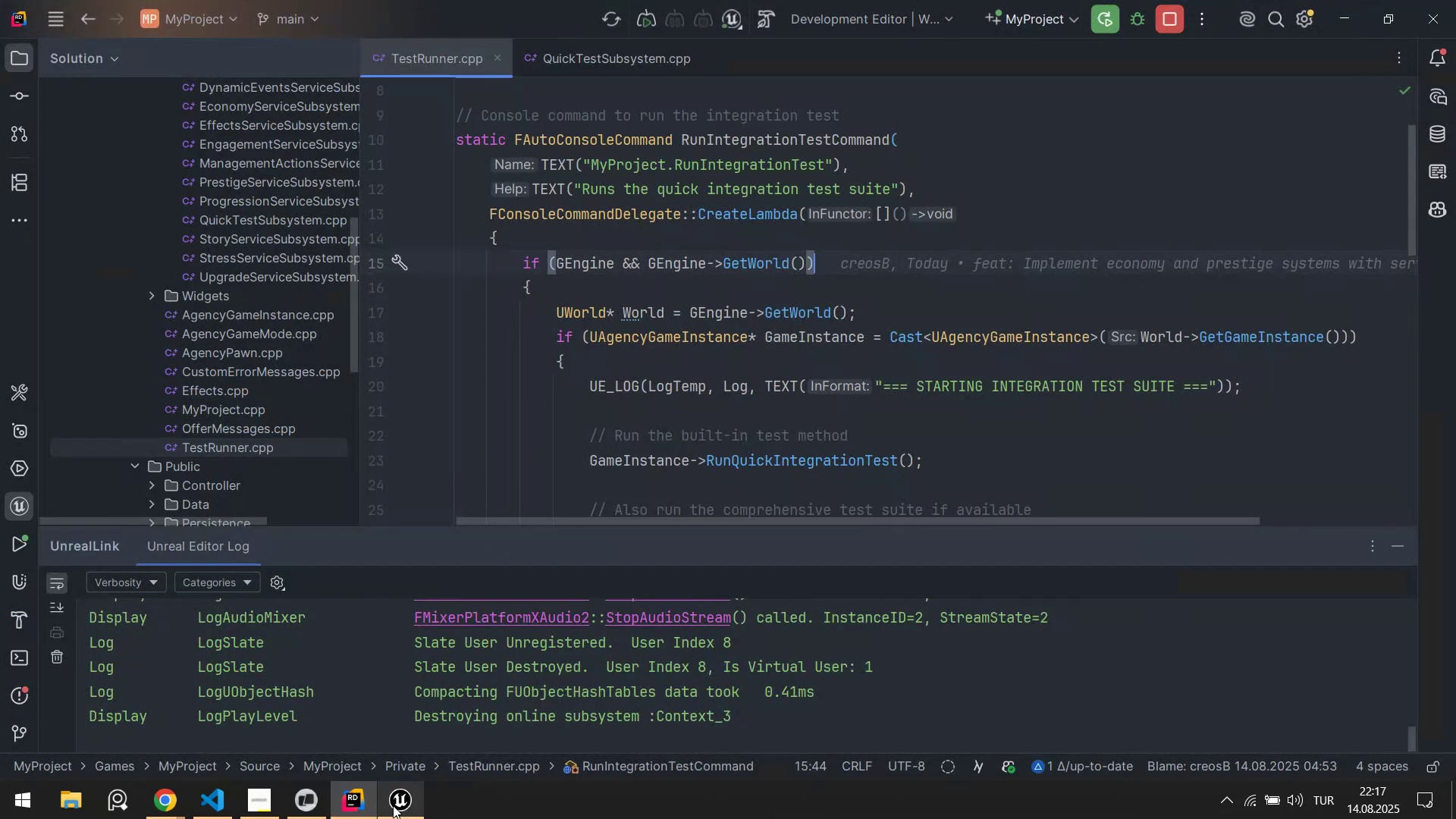 
mouse_move([694, 310])
 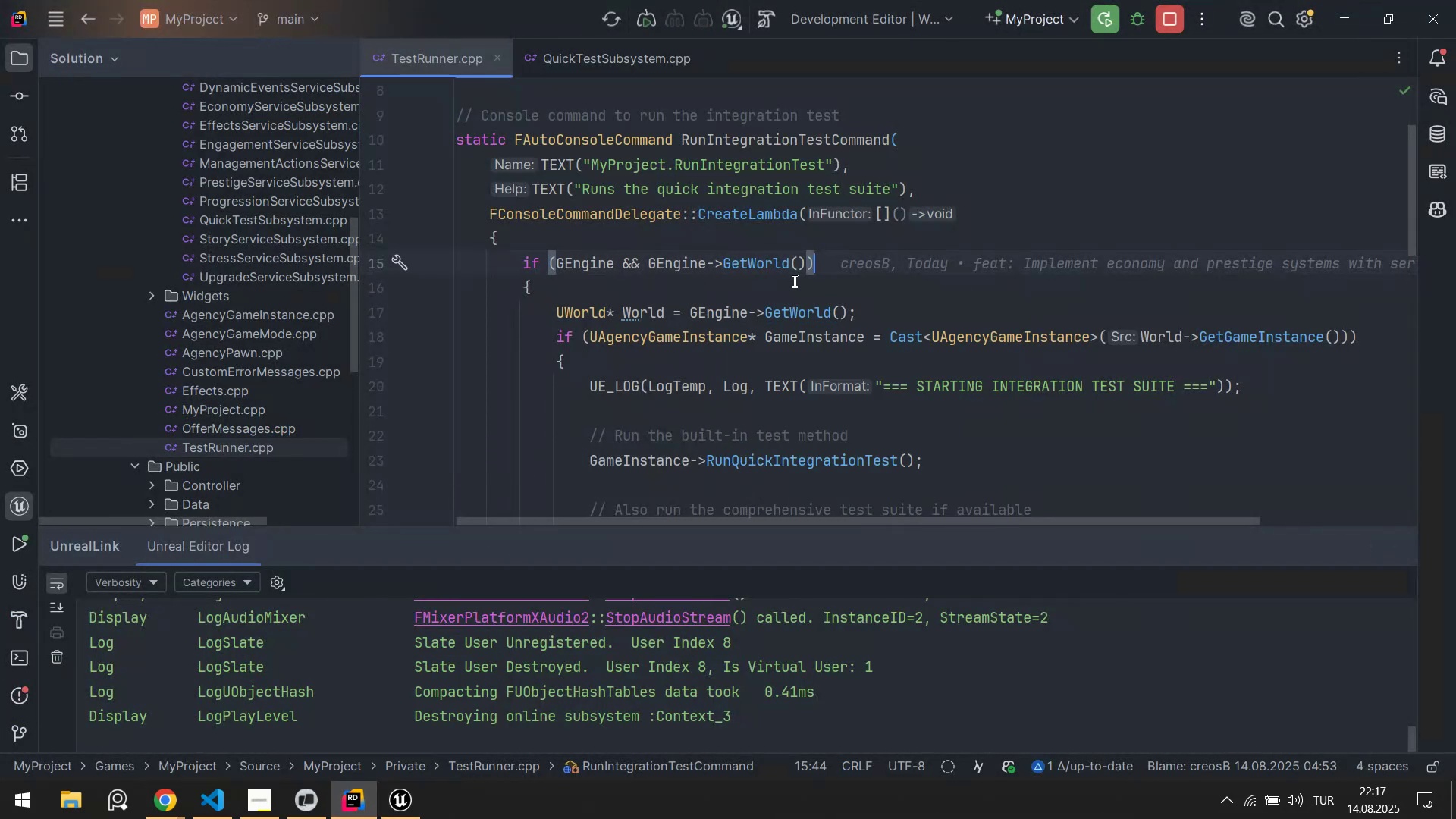 
scroll: coordinate [794, 281], scroll_direction: down, amount: 6.0
 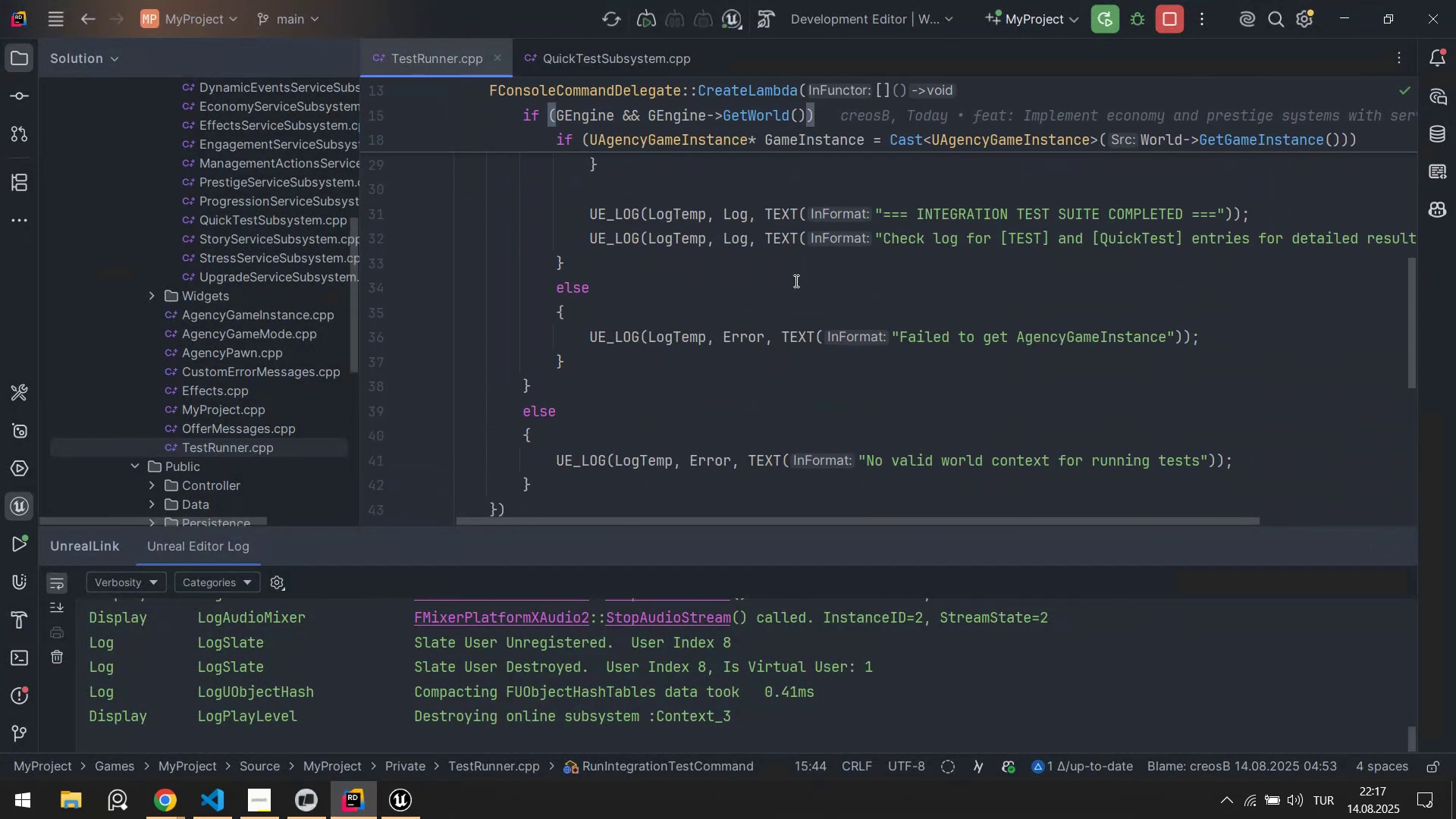 
scroll: coordinate [795, 281], scroll_direction: up, amount: 5.0
 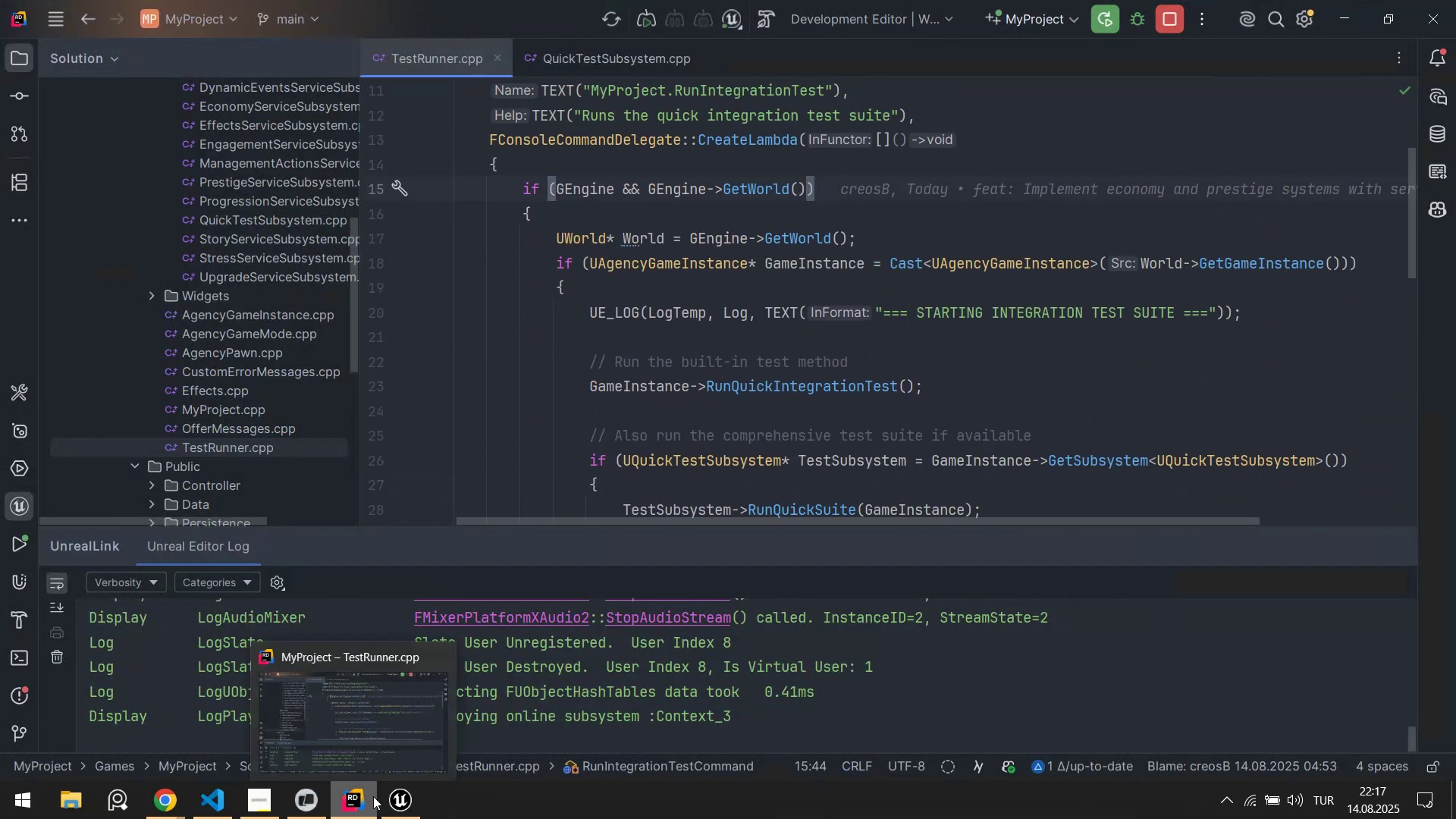 
left_click([387, 803])
 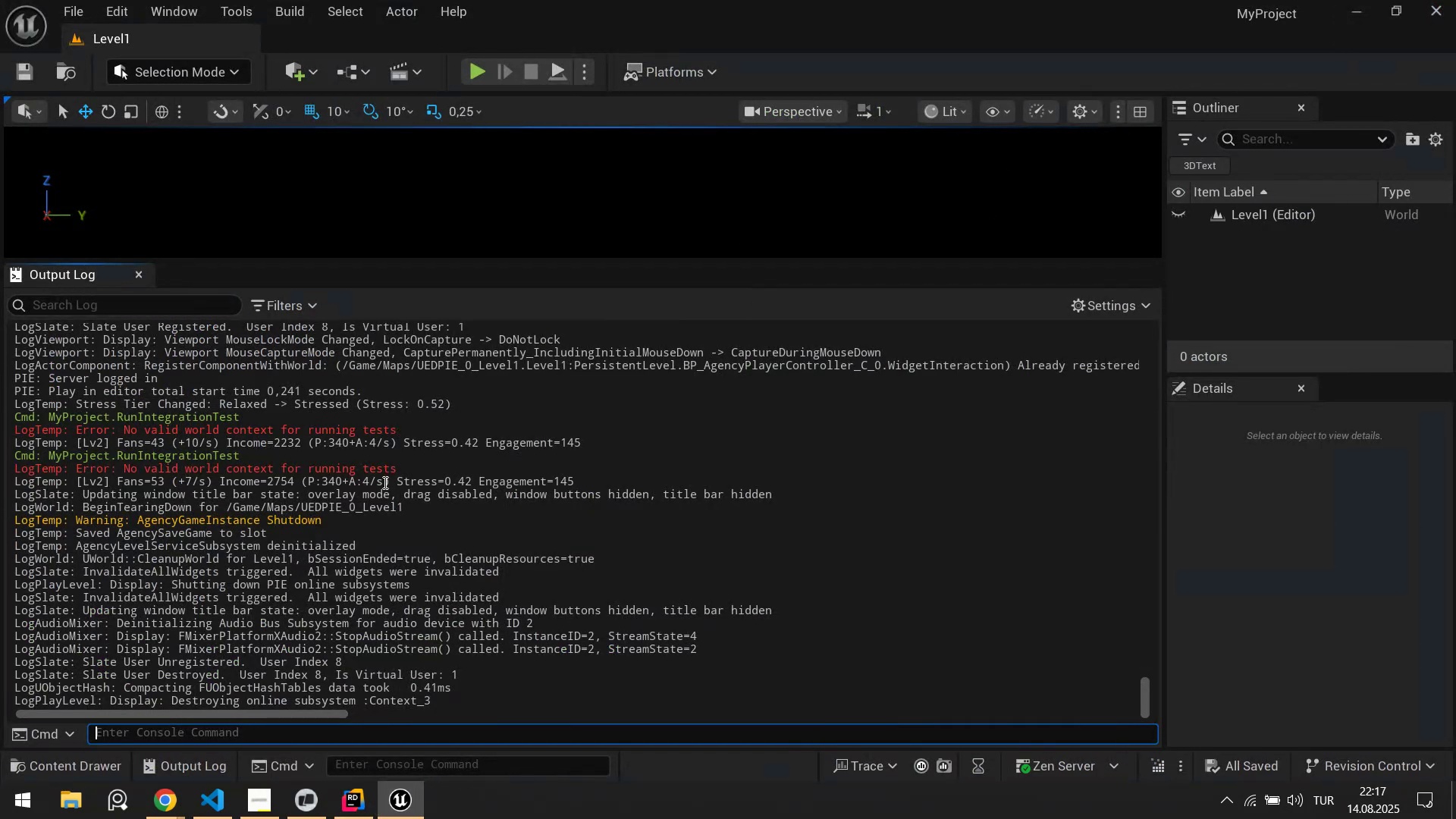 
left_click_drag(start_coordinate=[397, 474], to_coordinate=[11, 470])
 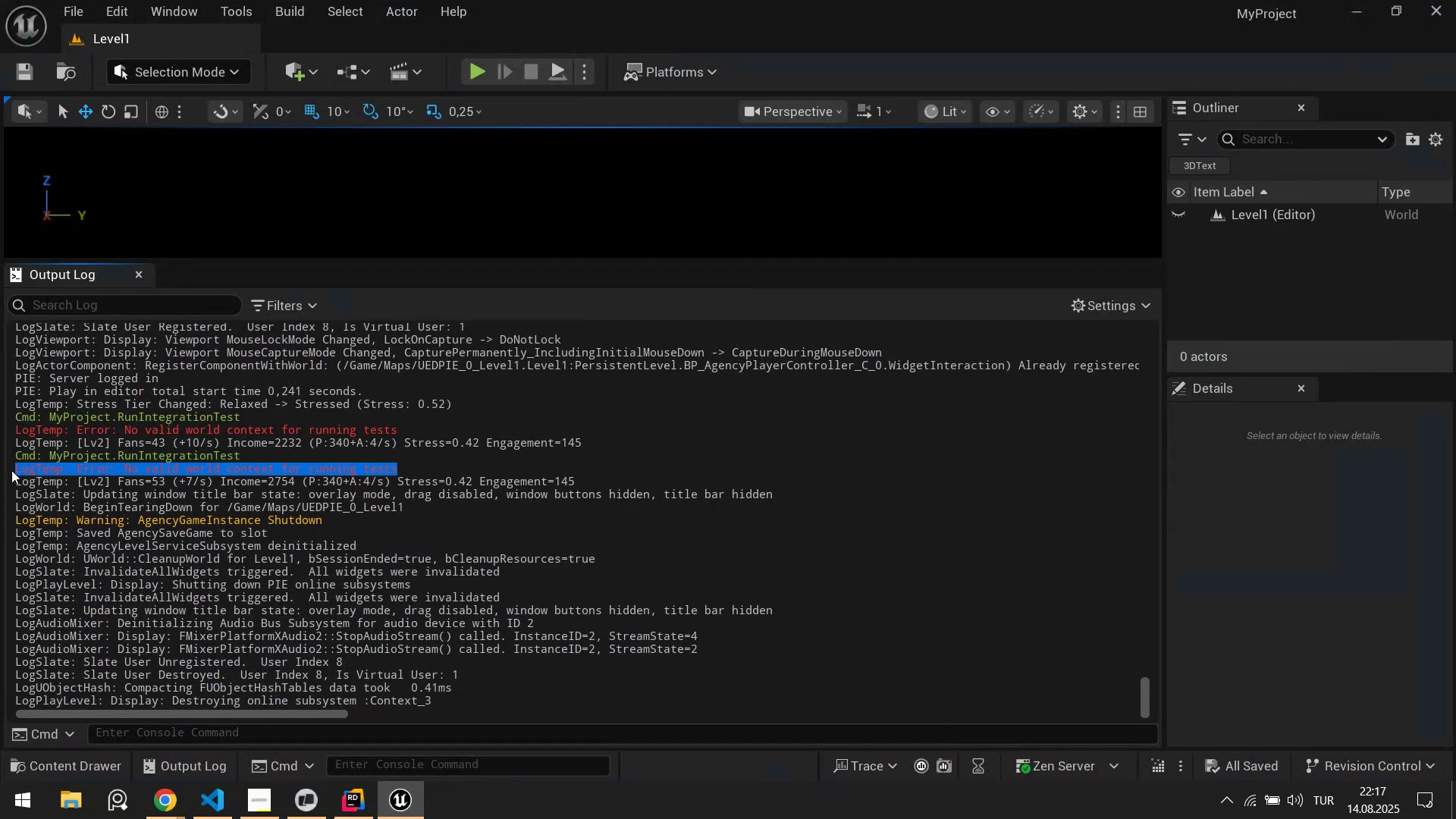 
key(Control+C)
 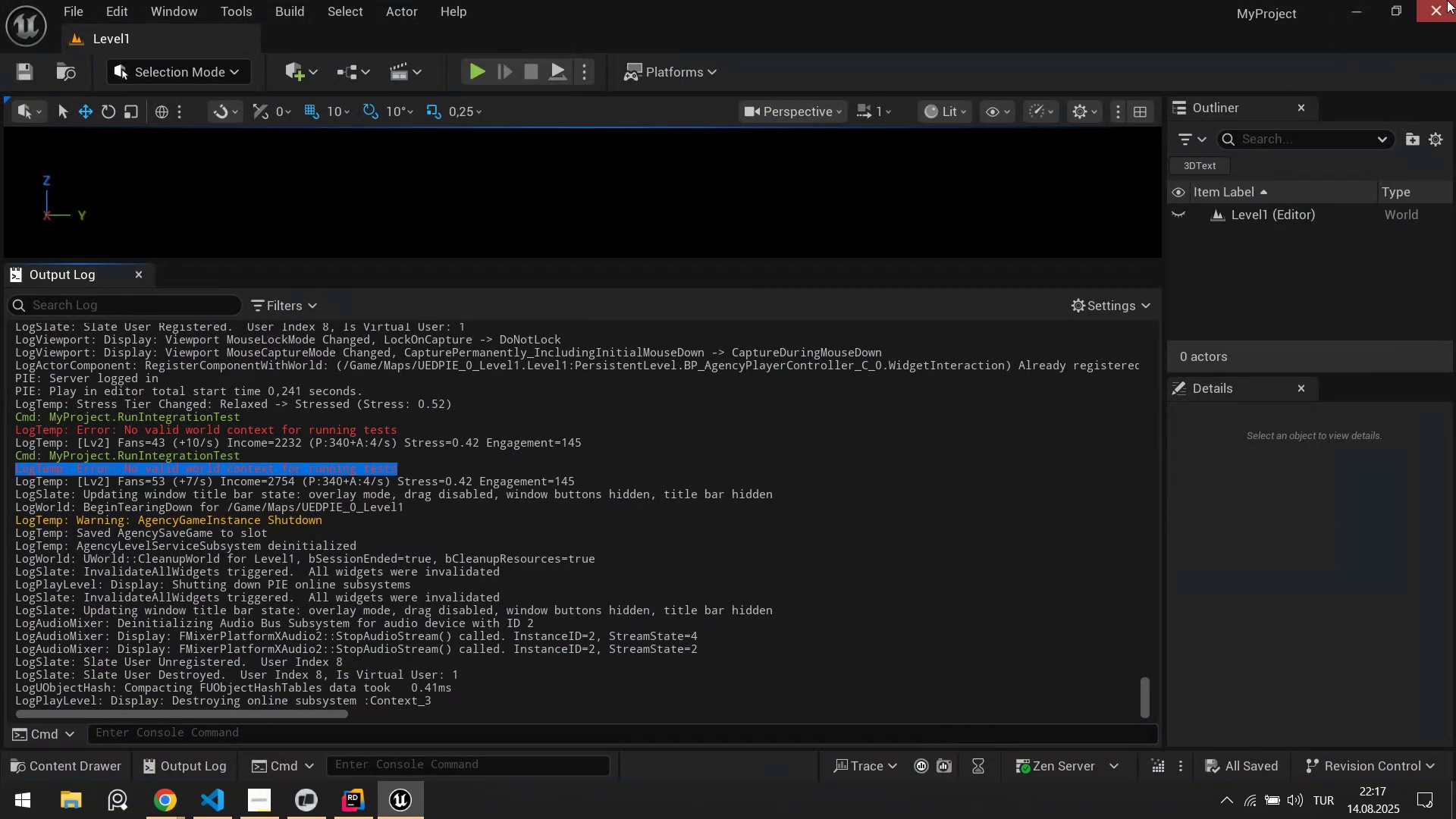 
left_click([1447, 0])
 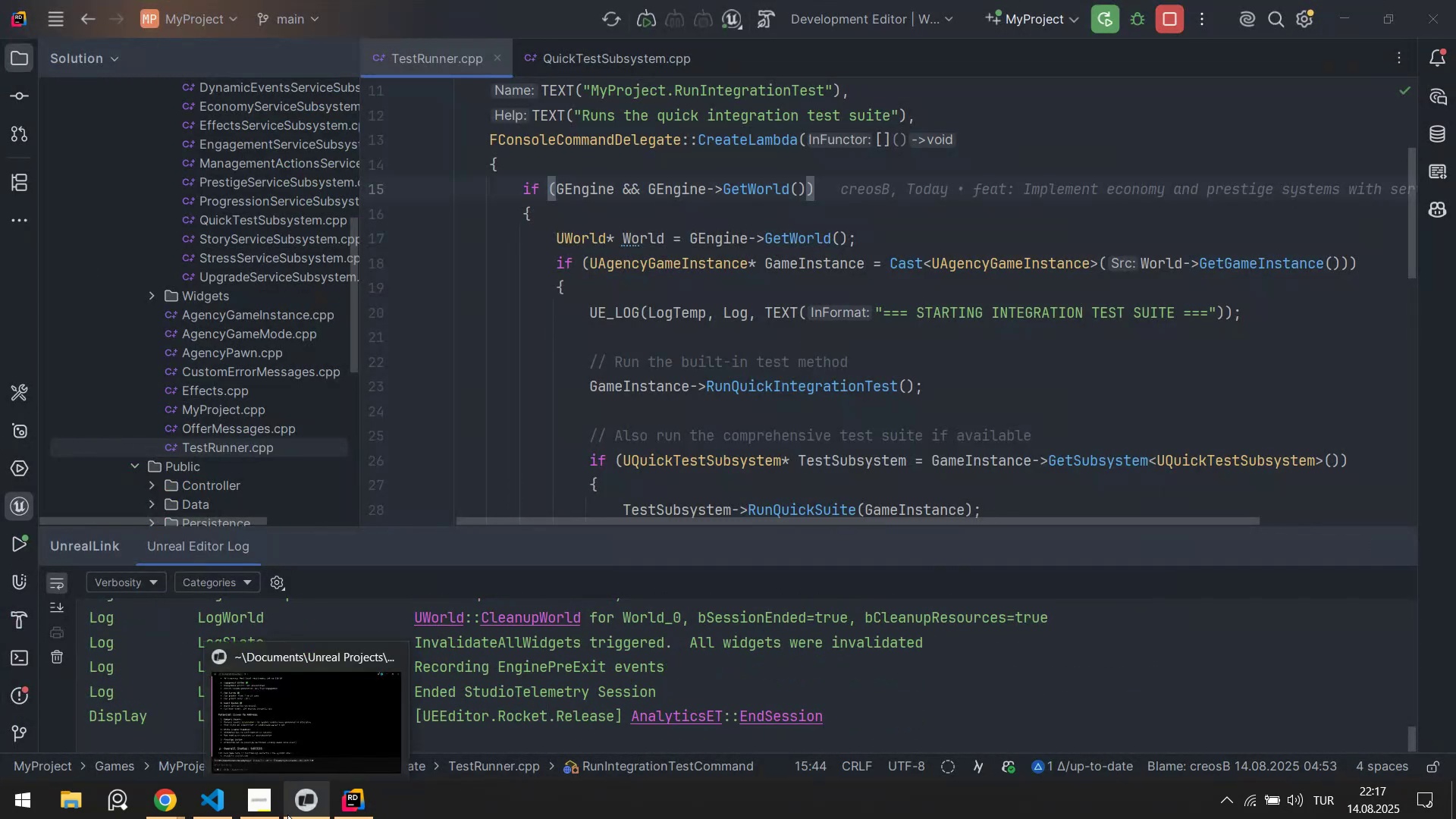 
left_click([290, 814])
 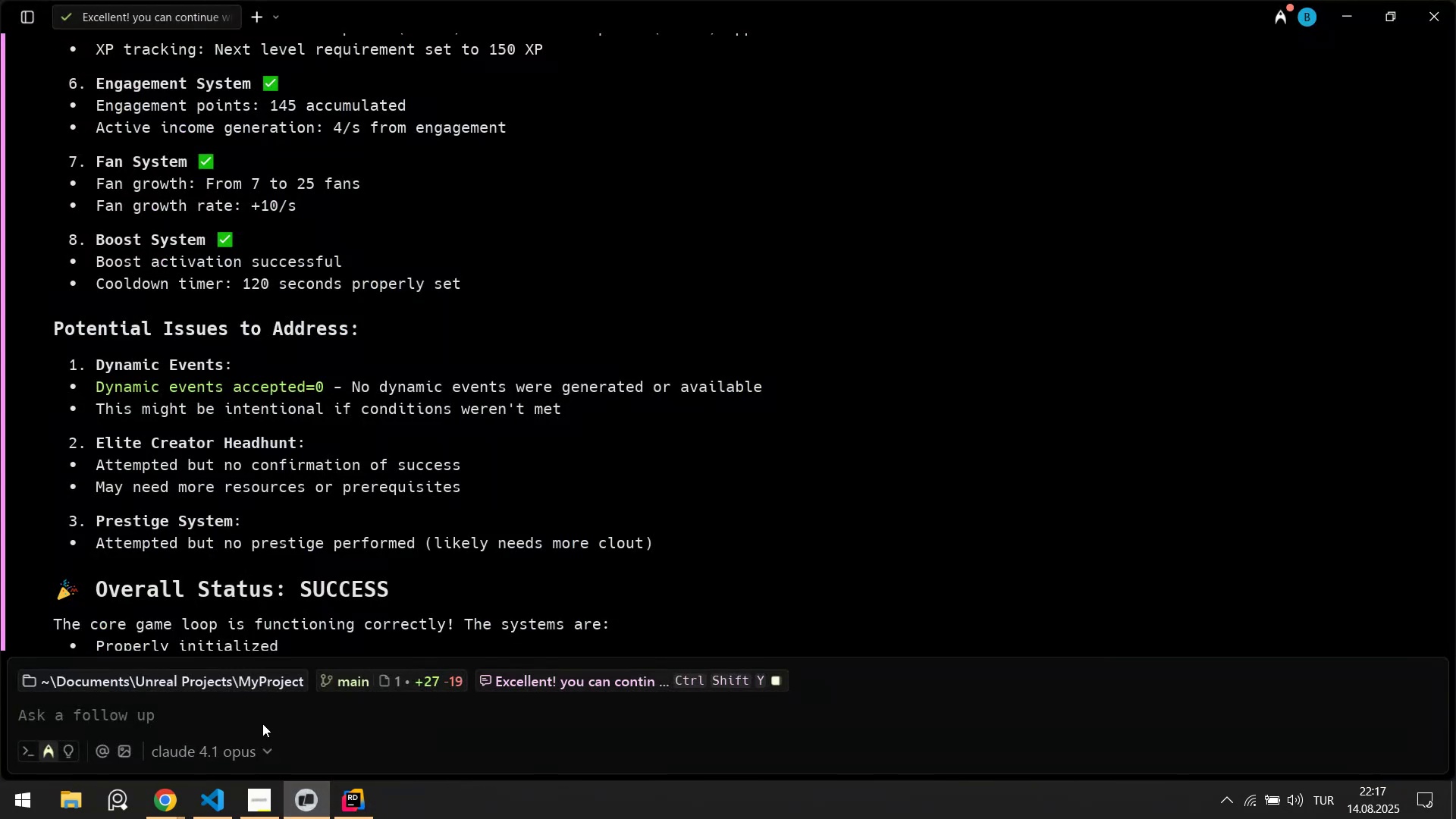 
left_click([271, 719])
 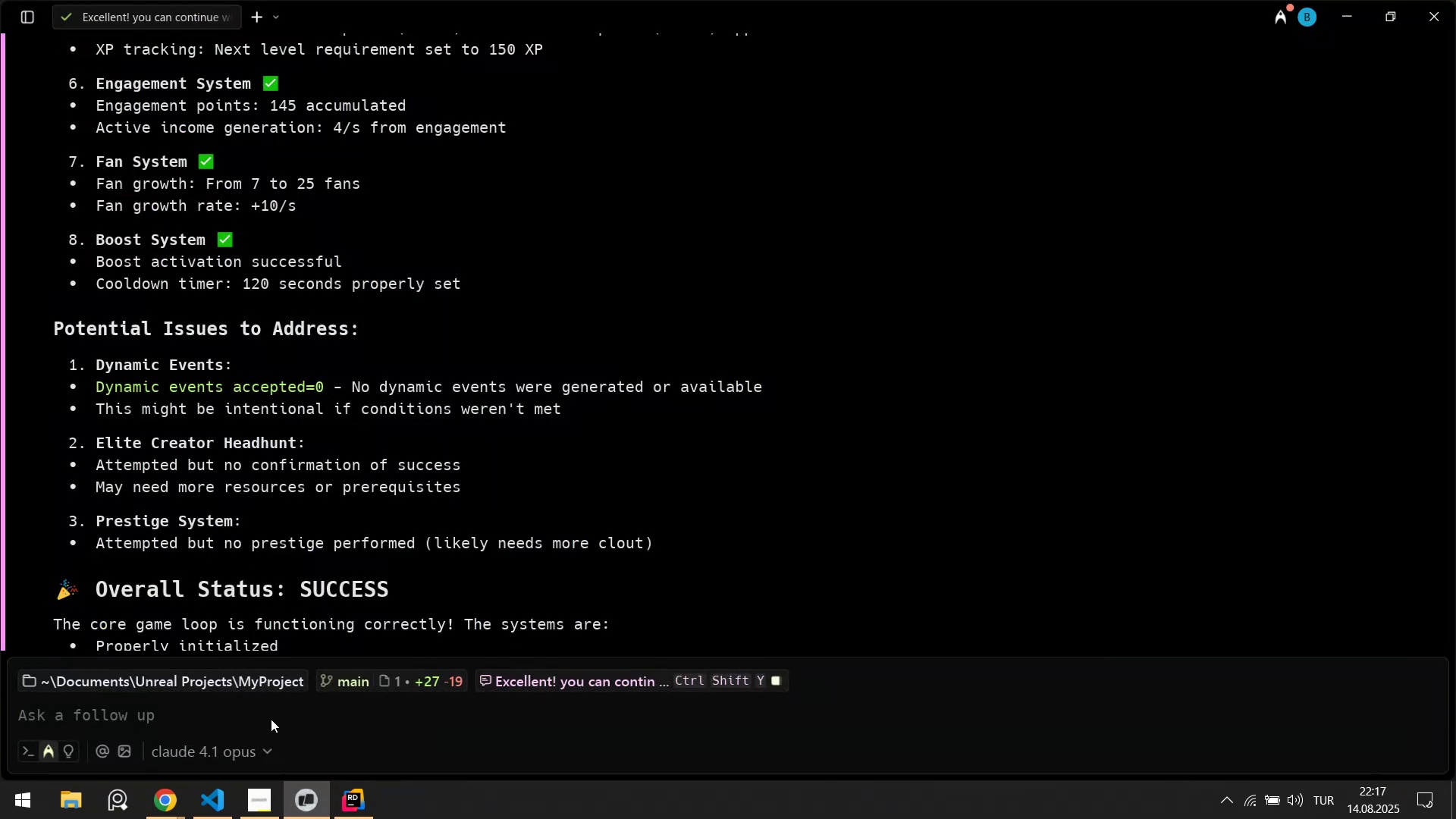 
type(Okay but our test subsc)
key(Backspace)
type(ystem and your test runner are f)
key(Backspace)
type(d'fferently fo)
key(Backspace)
key(Backspace)
type(work'ng. WH)
key(Backspace)
type(hen I tr'ed to run your test runned 't says `)
 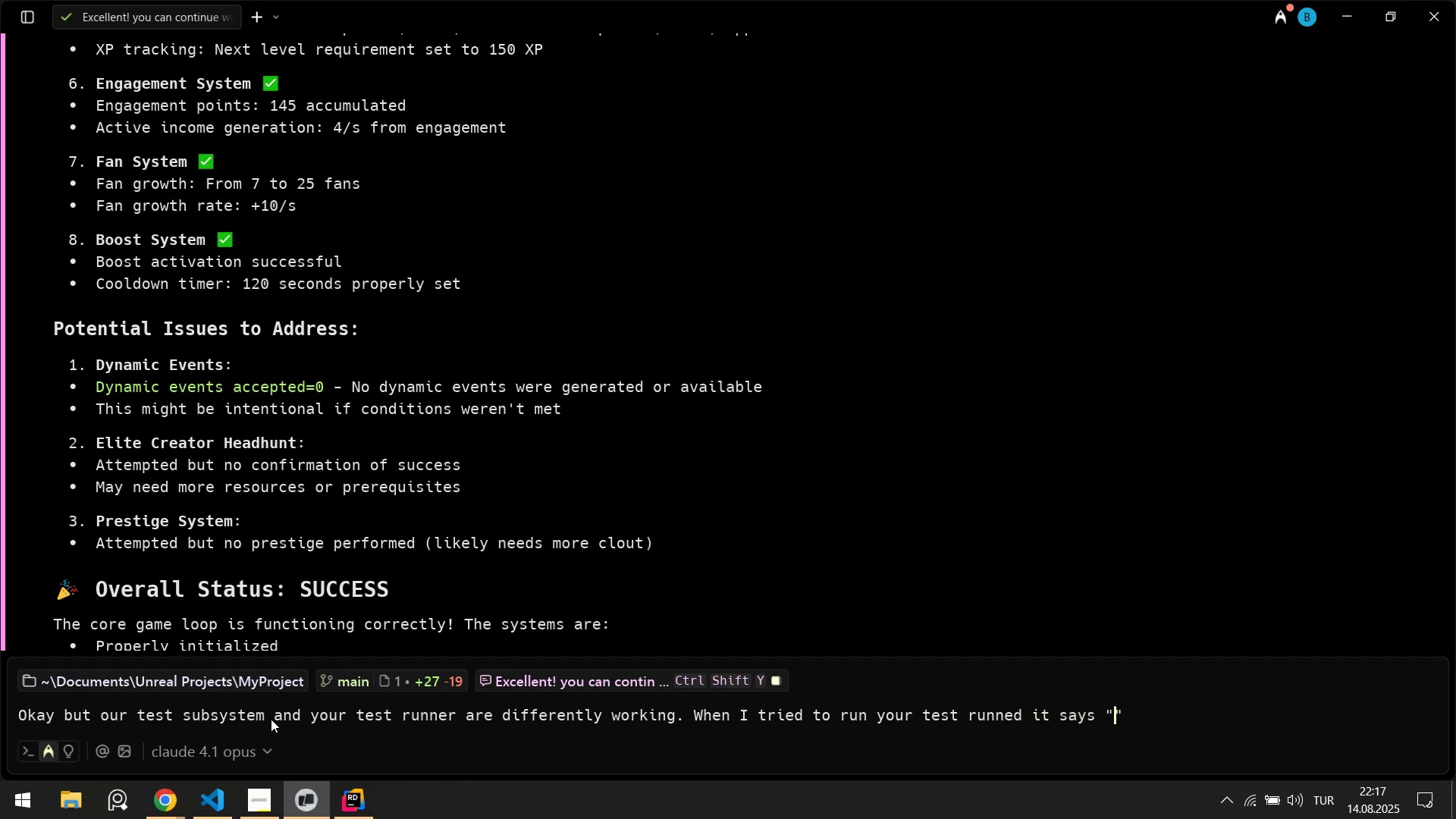 
key(Control+ControlLeft)
 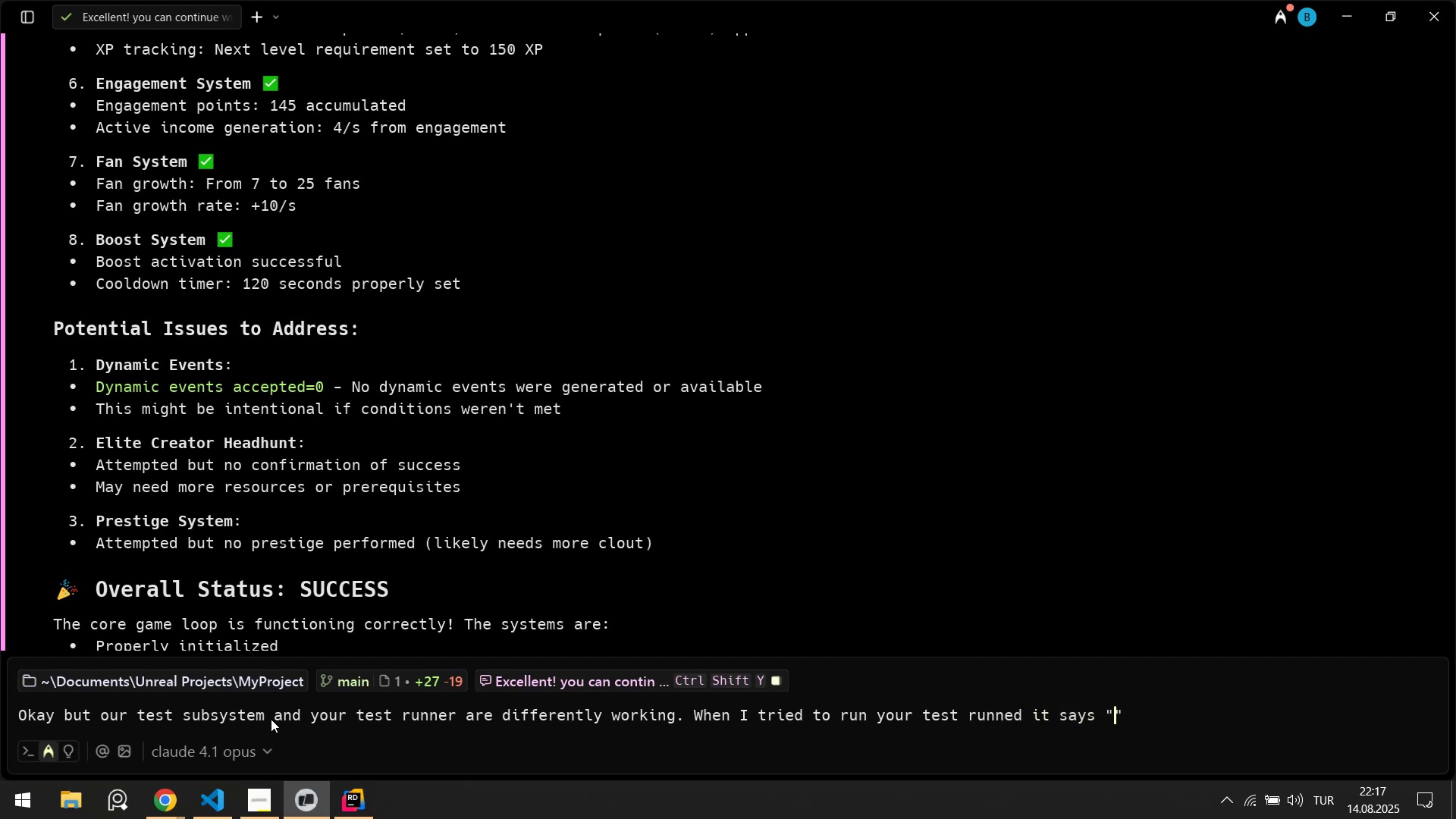 
key(Control+V)
 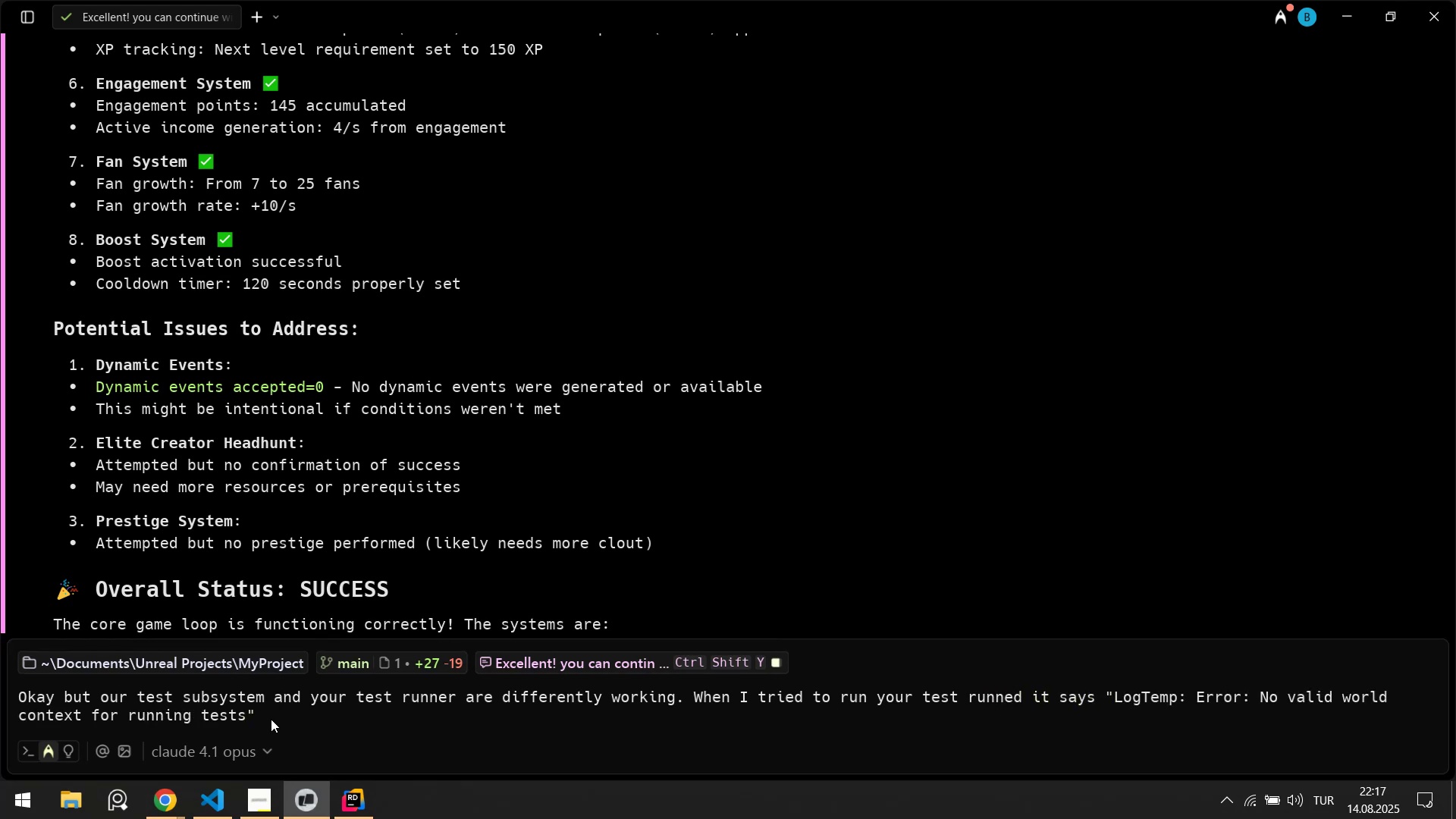 
key(Enter)
 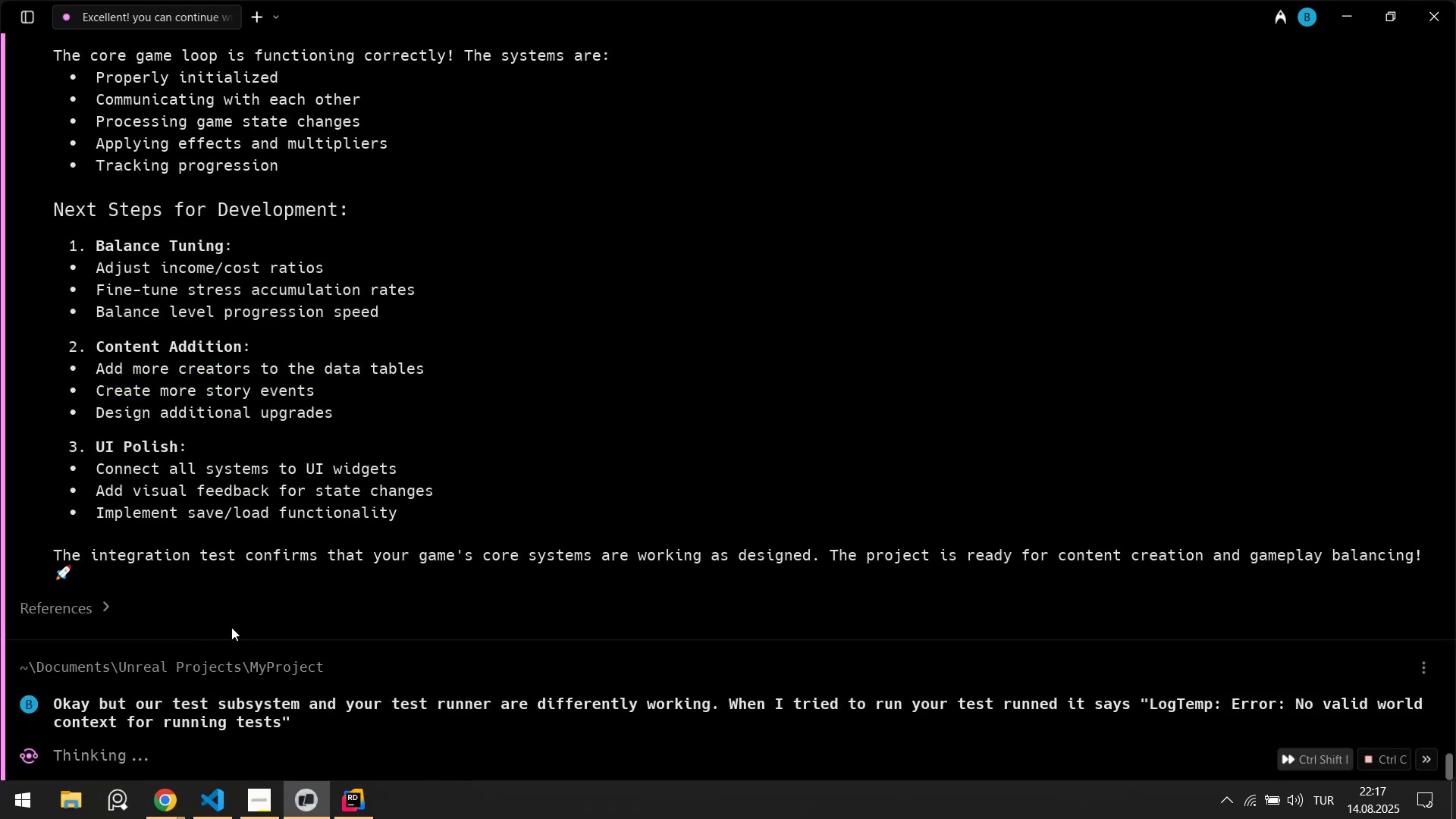 
left_click([351, 814])
 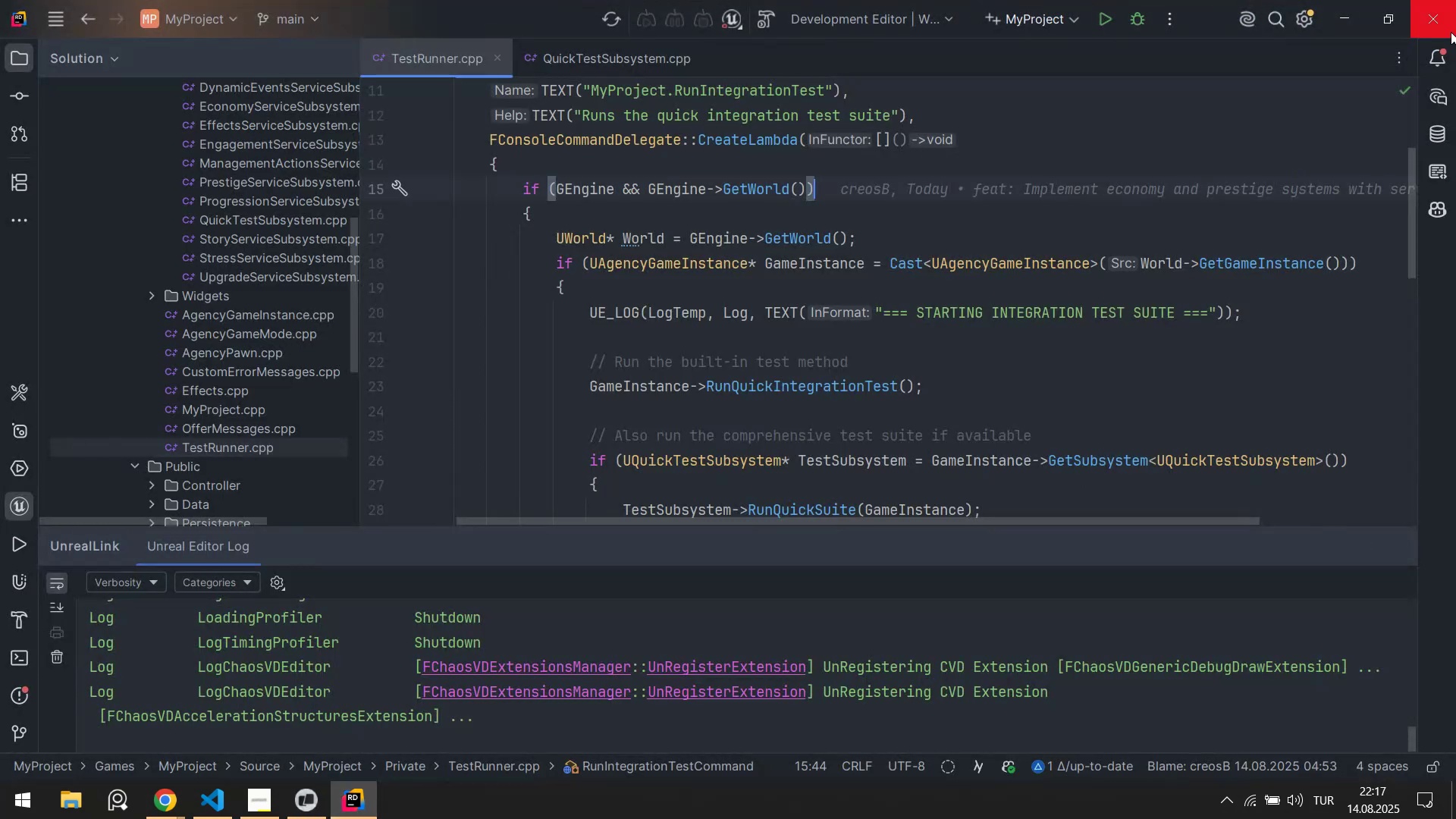 
left_click([1445, 50])
 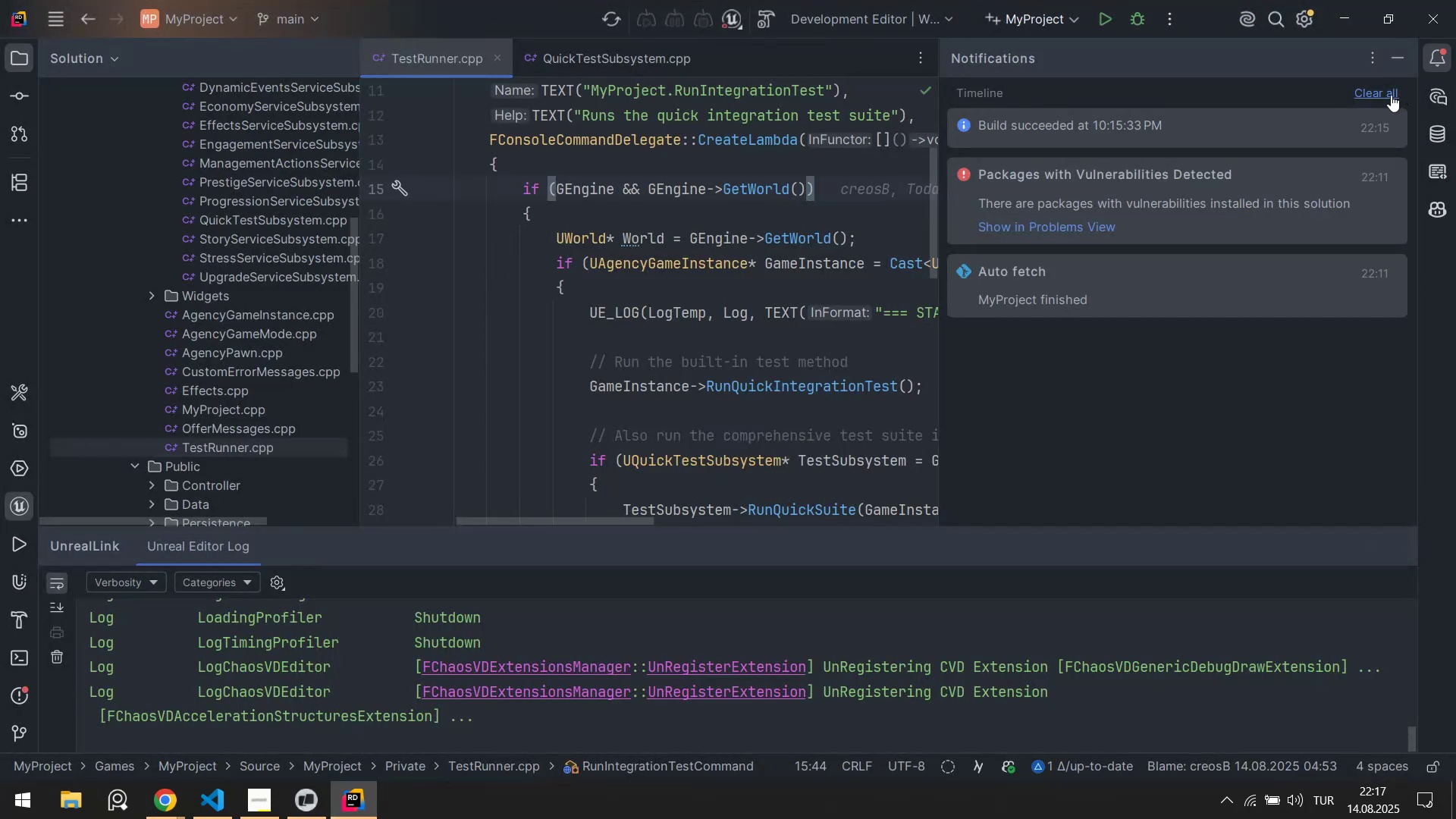 
left_click([1385, 95])
 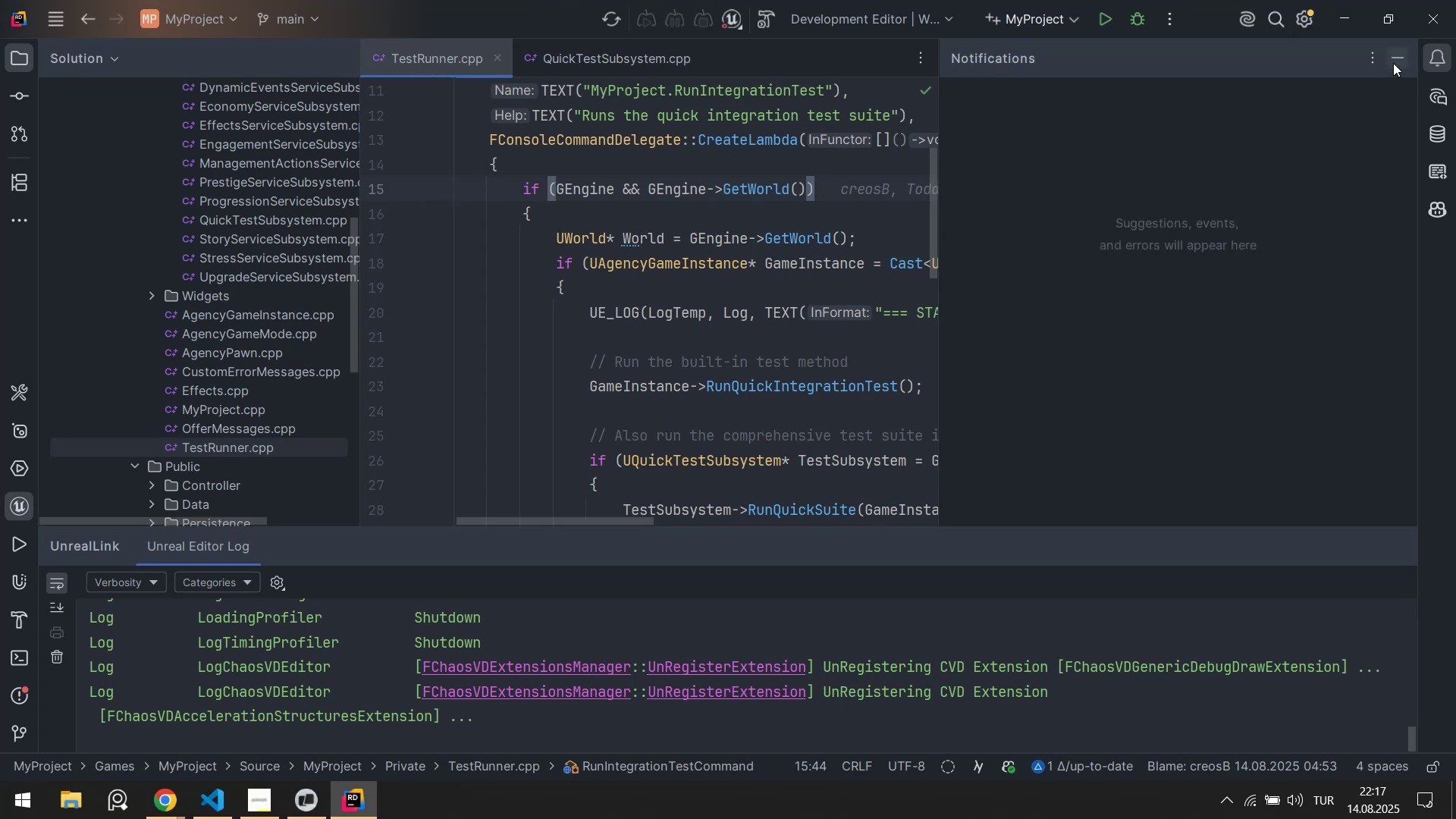 
left_click([1393, 63])
 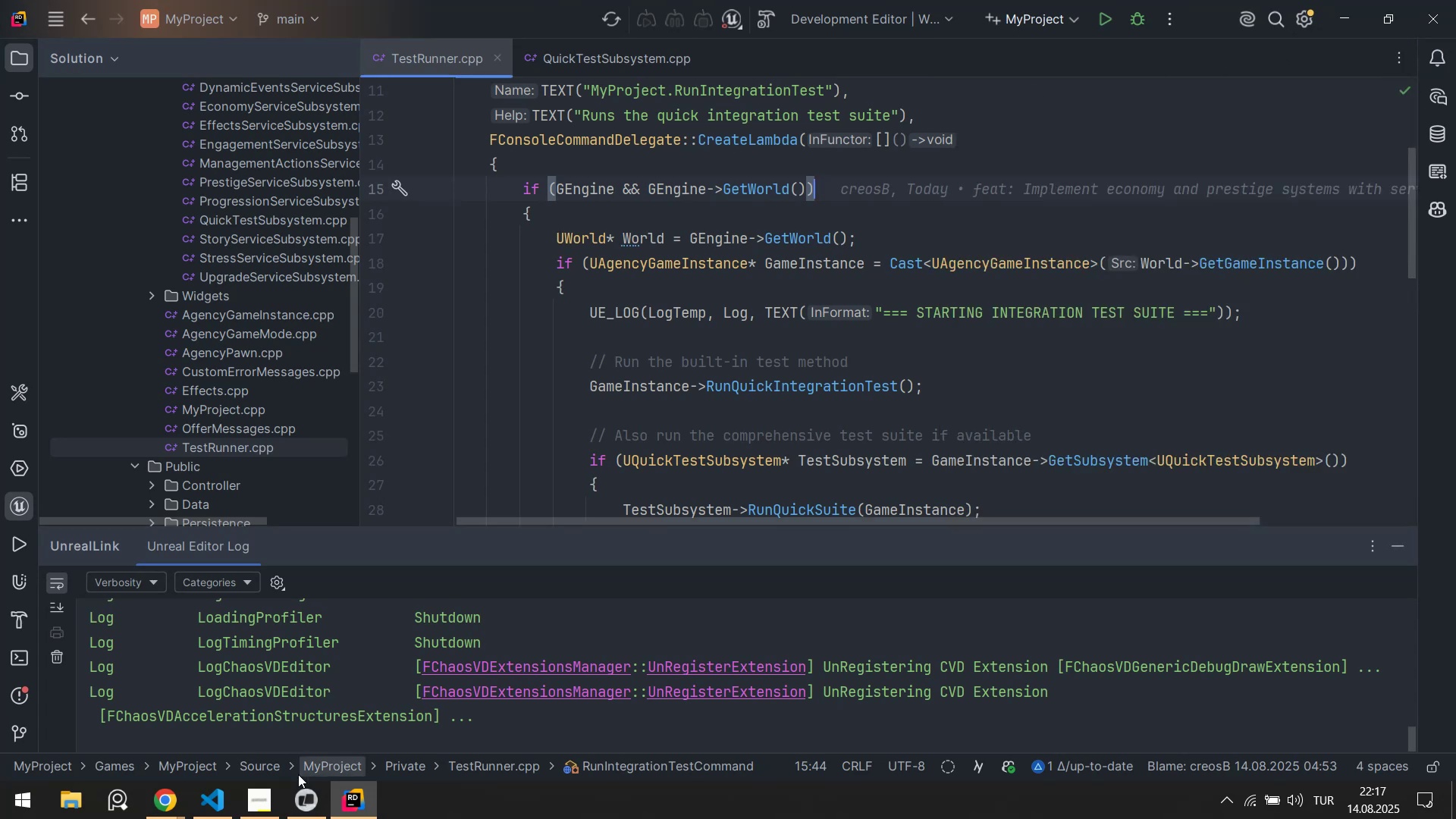 
left_click([307, 810])
 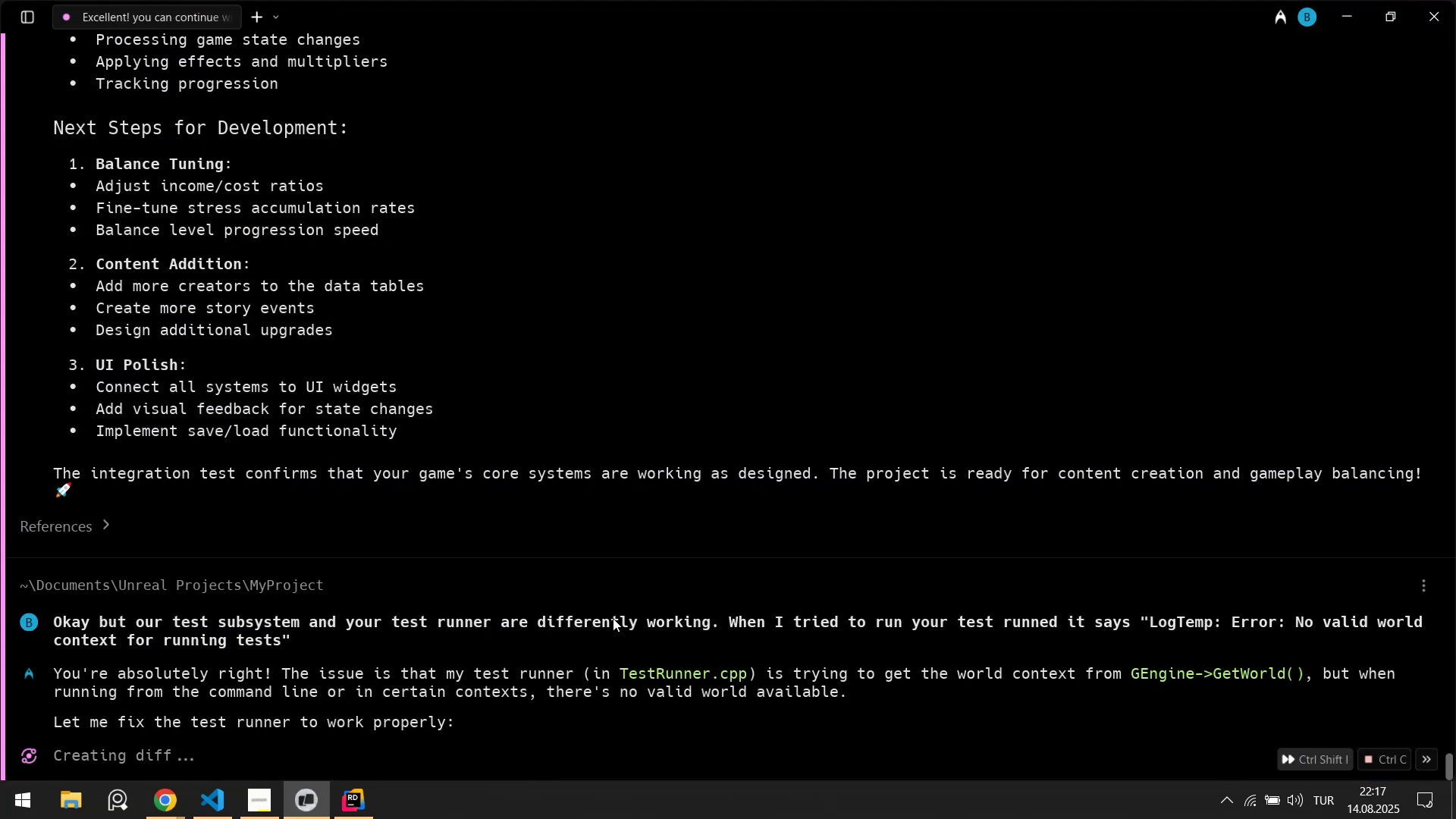 
wait(8.43)
 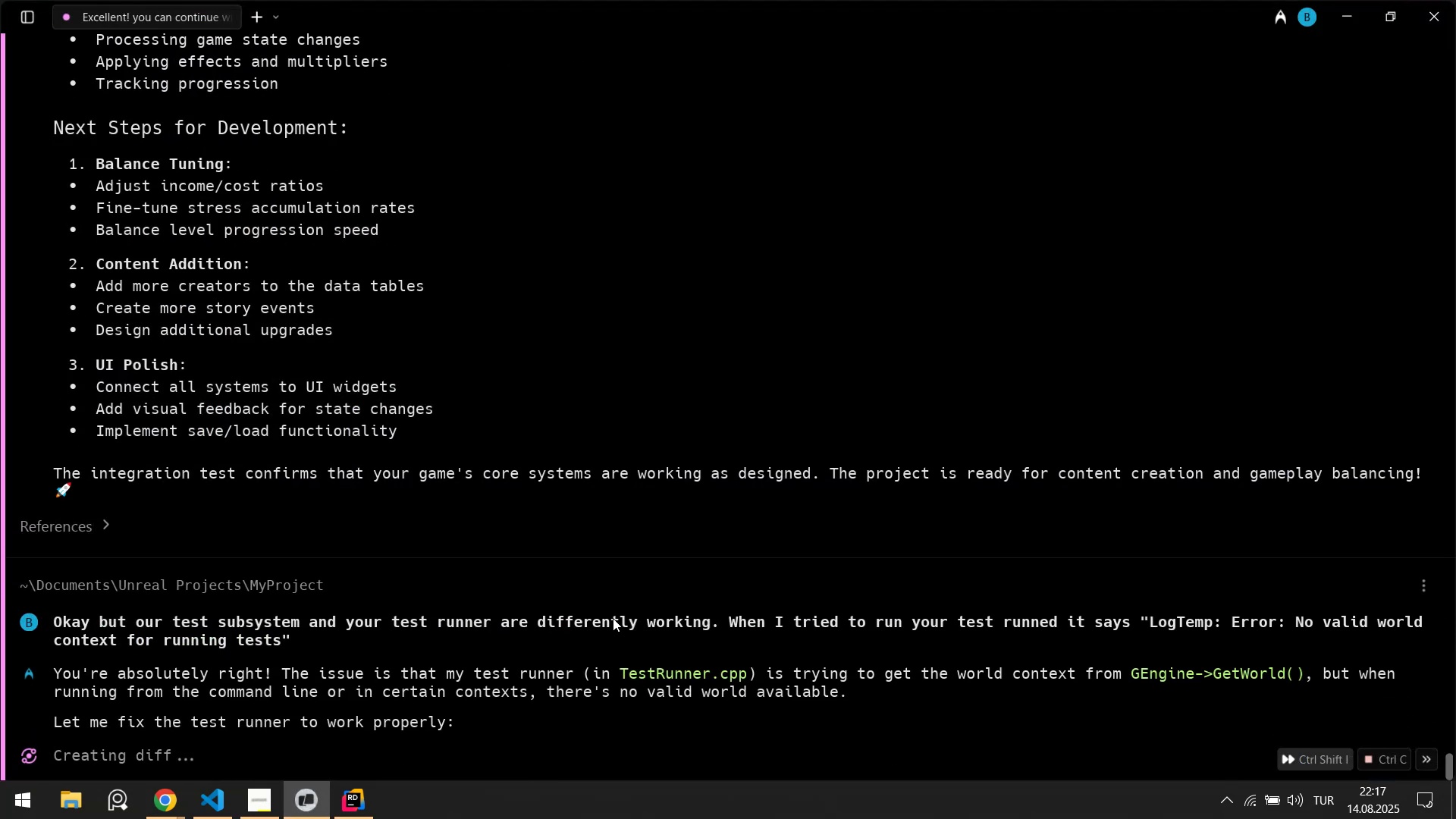 
mouse_move([359, 796])
 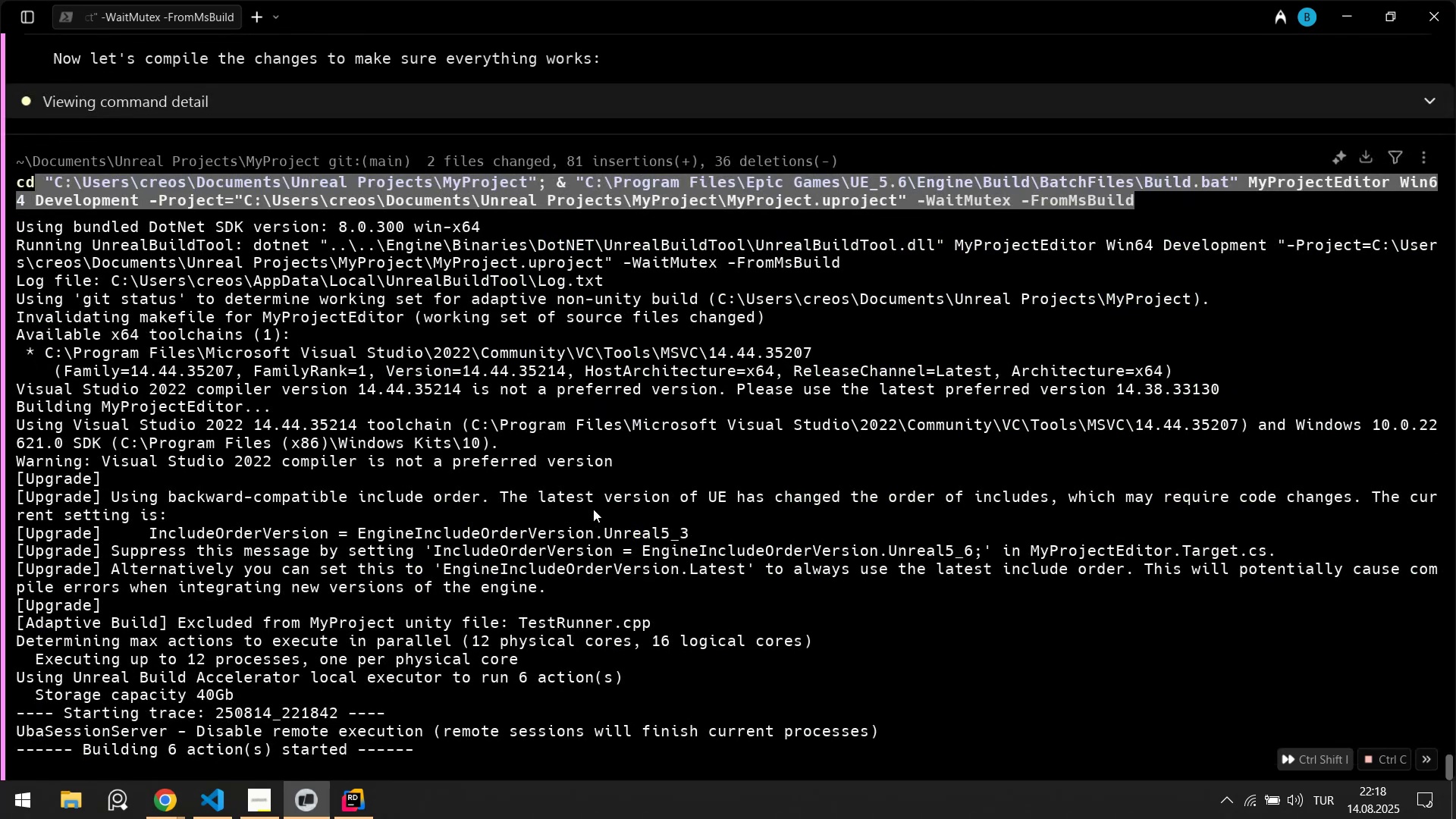 
wait(49.79)
 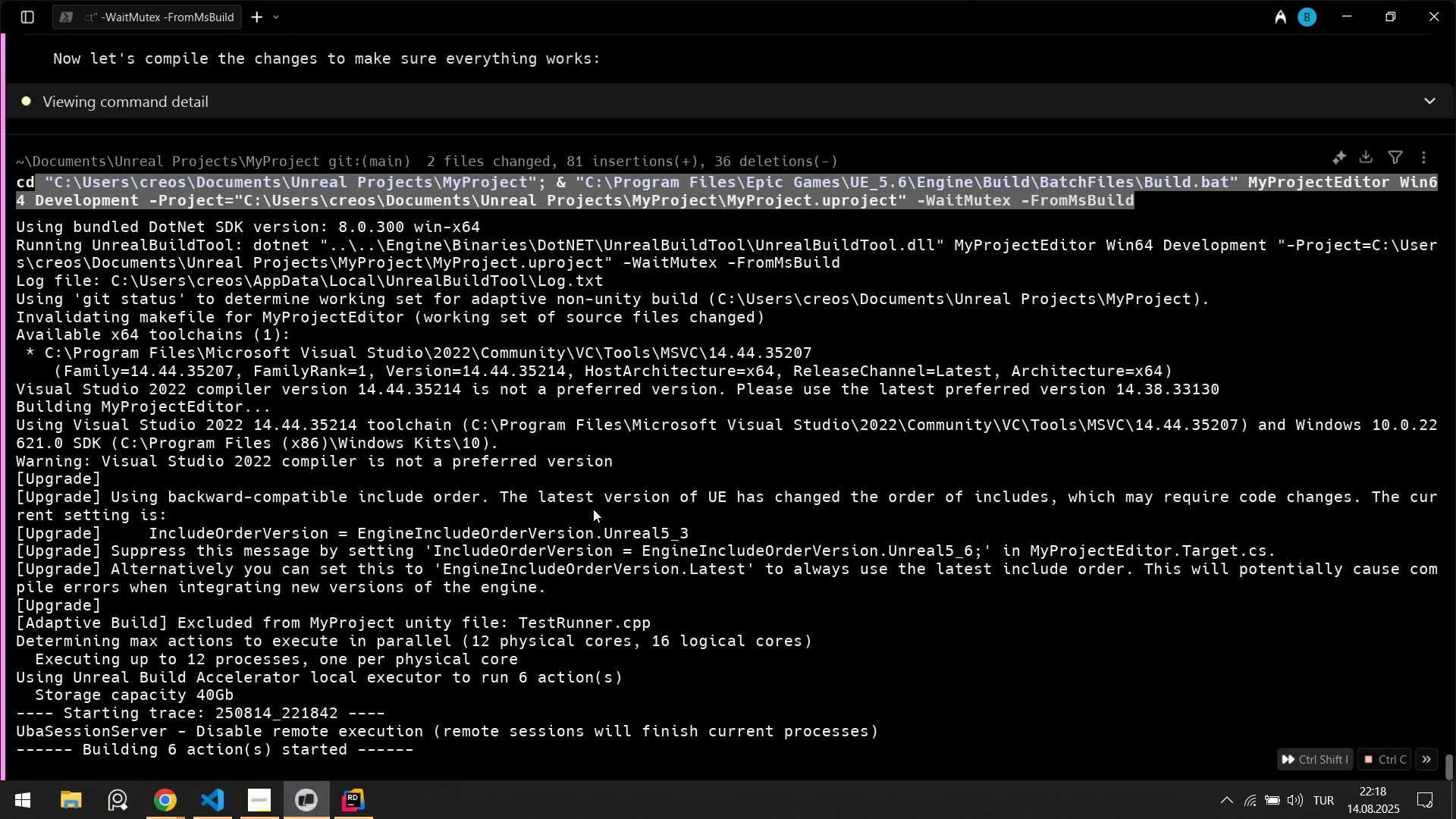 
scroll: coordinate [256, 612], scroll_direction: down, amount: 2.0
 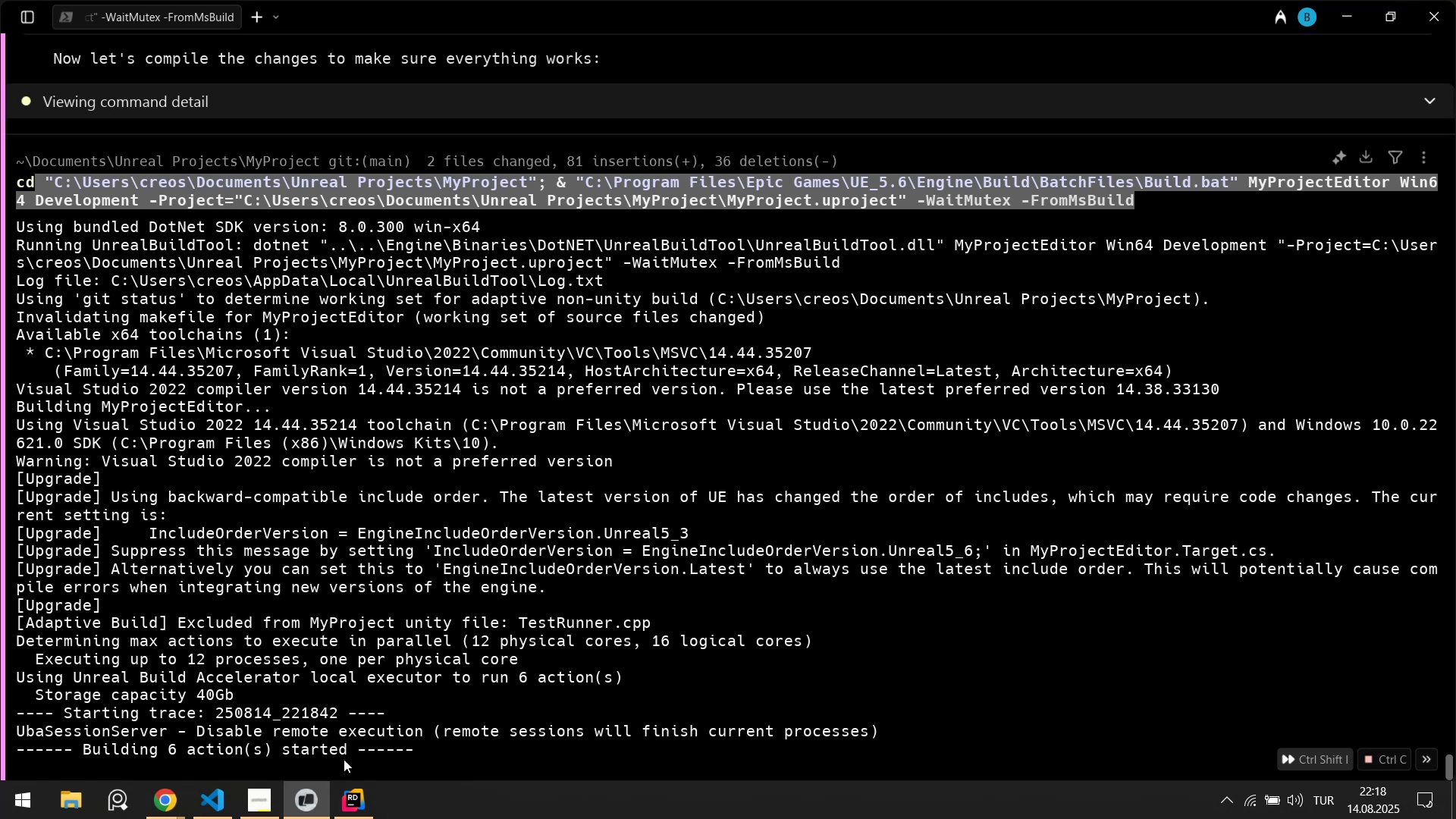 
left_click([356, 797])
 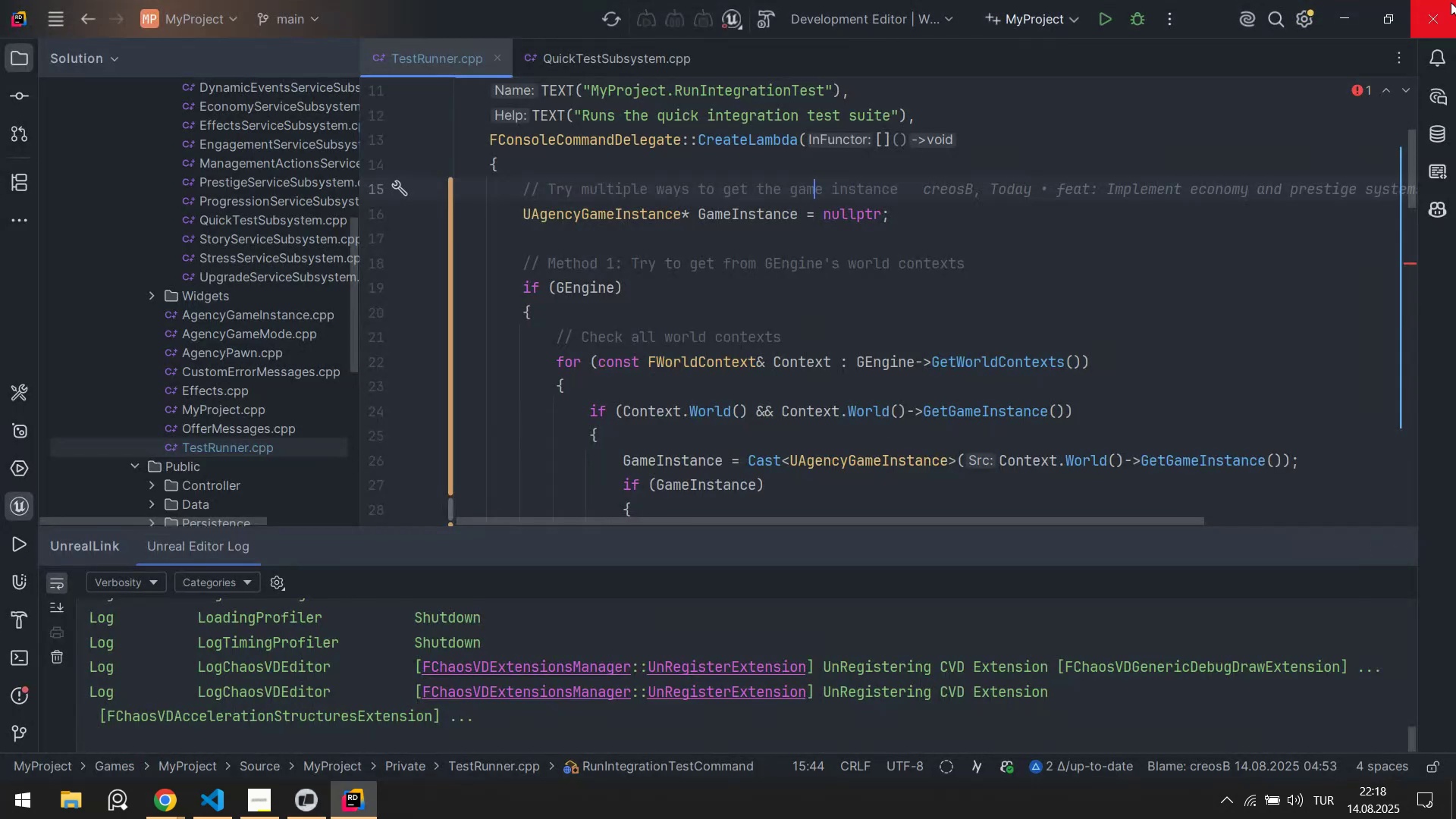 
left_click([1450, 2])
 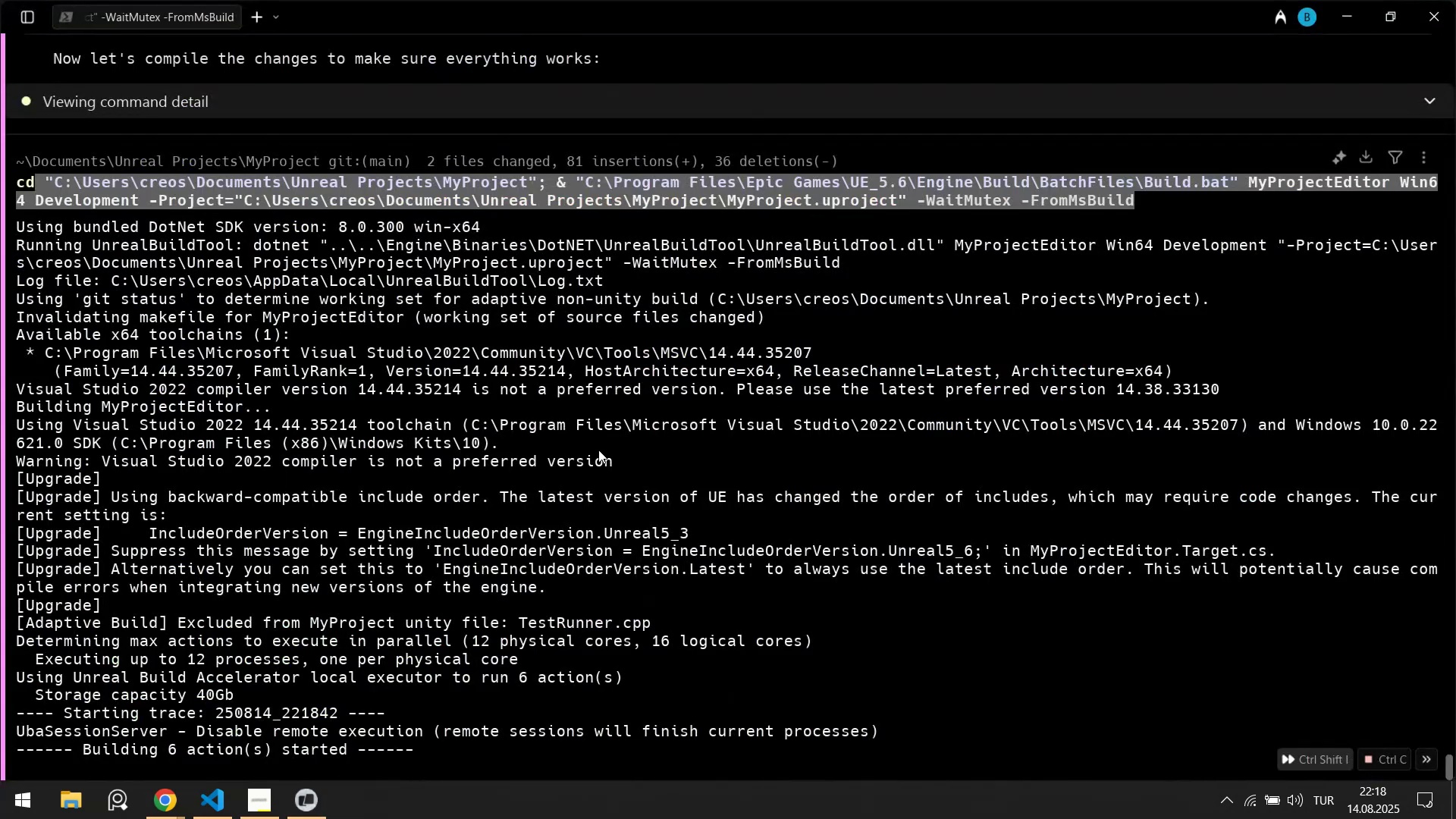 
scroll: coordinate [520, 455], scroll_direction: down, amount: 2.0
 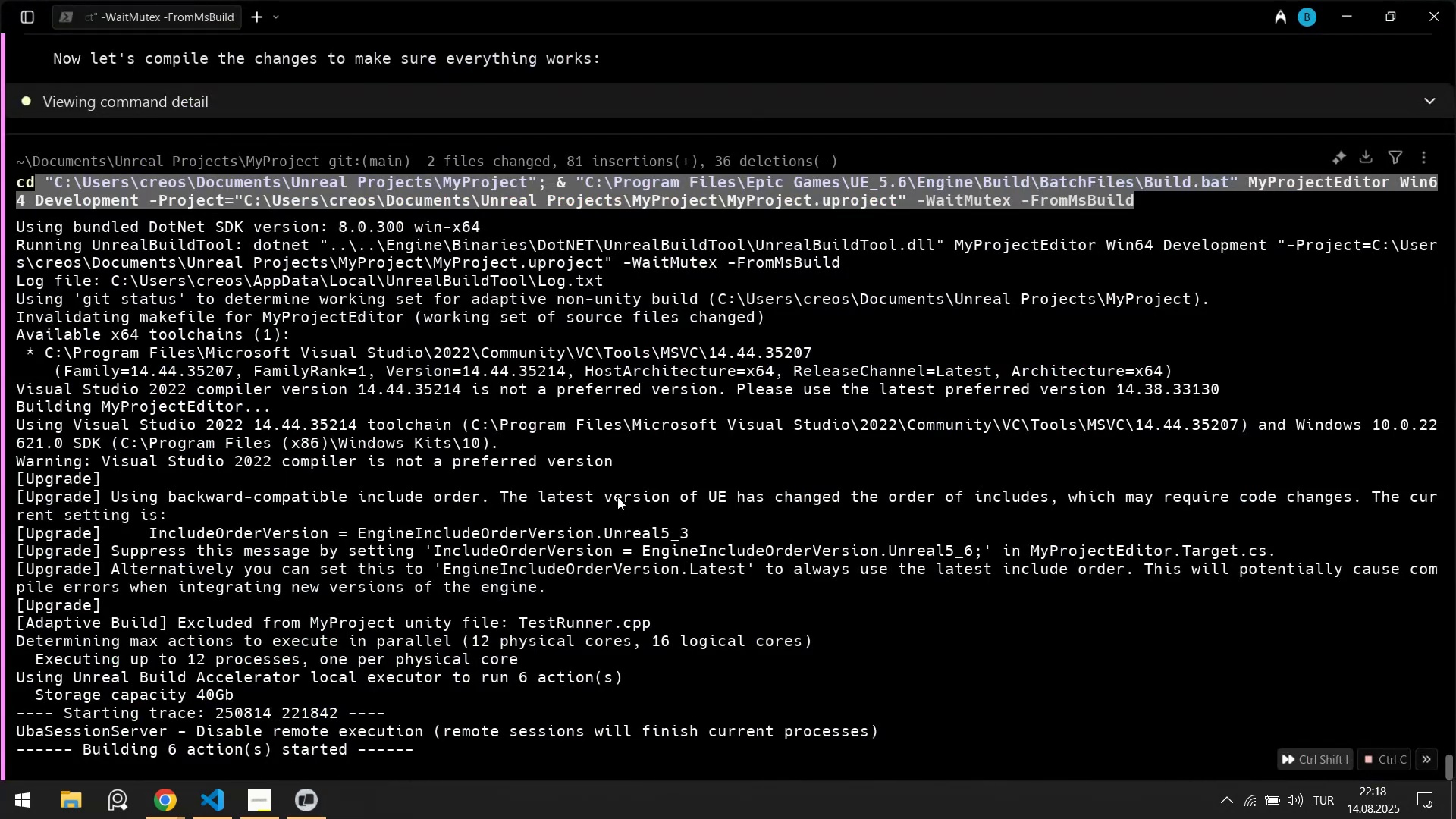 
left_click([676, 519])
 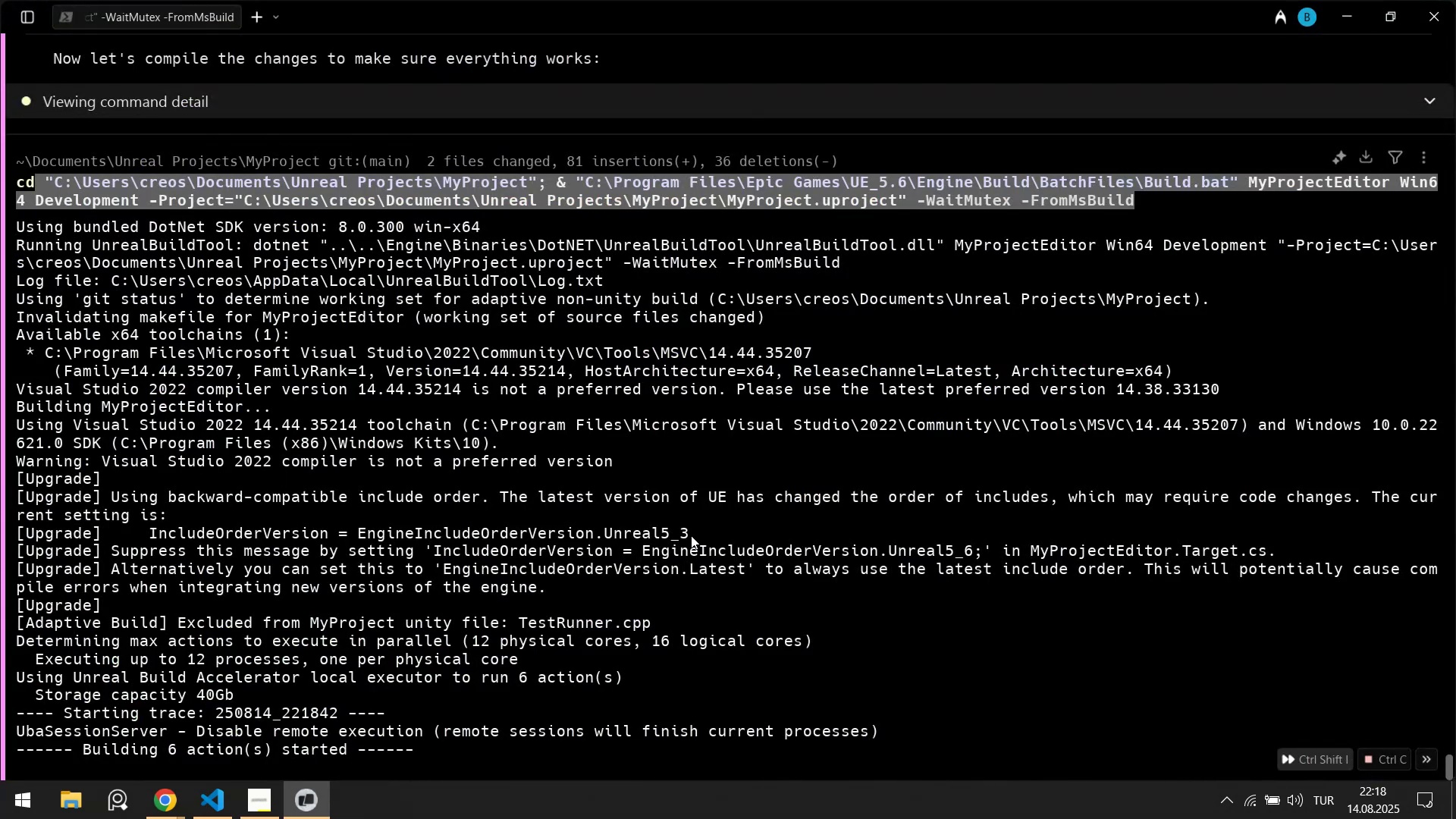 
scroll: coordinate [687, 580], scroll_direction: down, amount: 3.0
 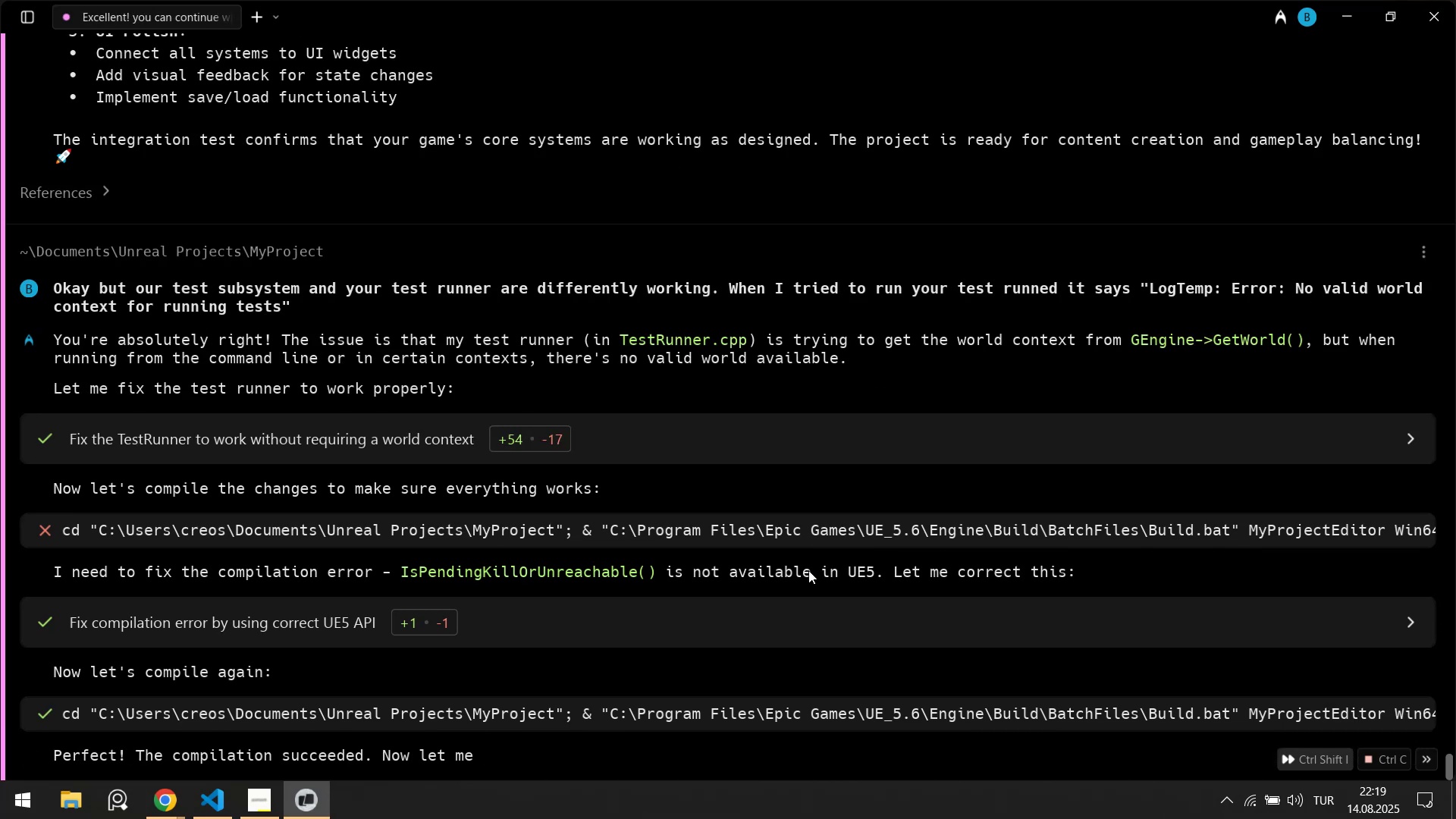 
wait(45.89)
 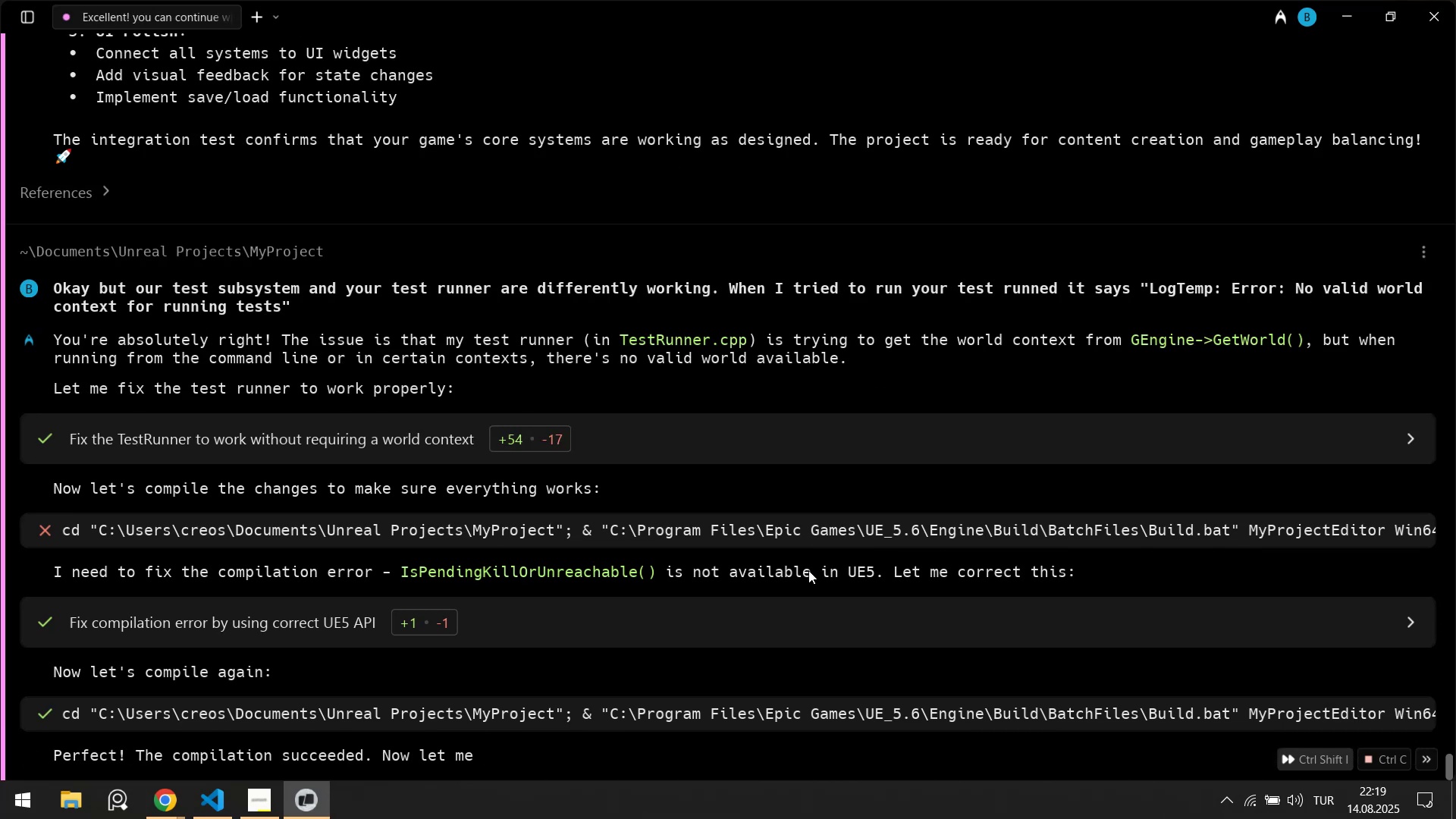 
left_click([210, 808])
 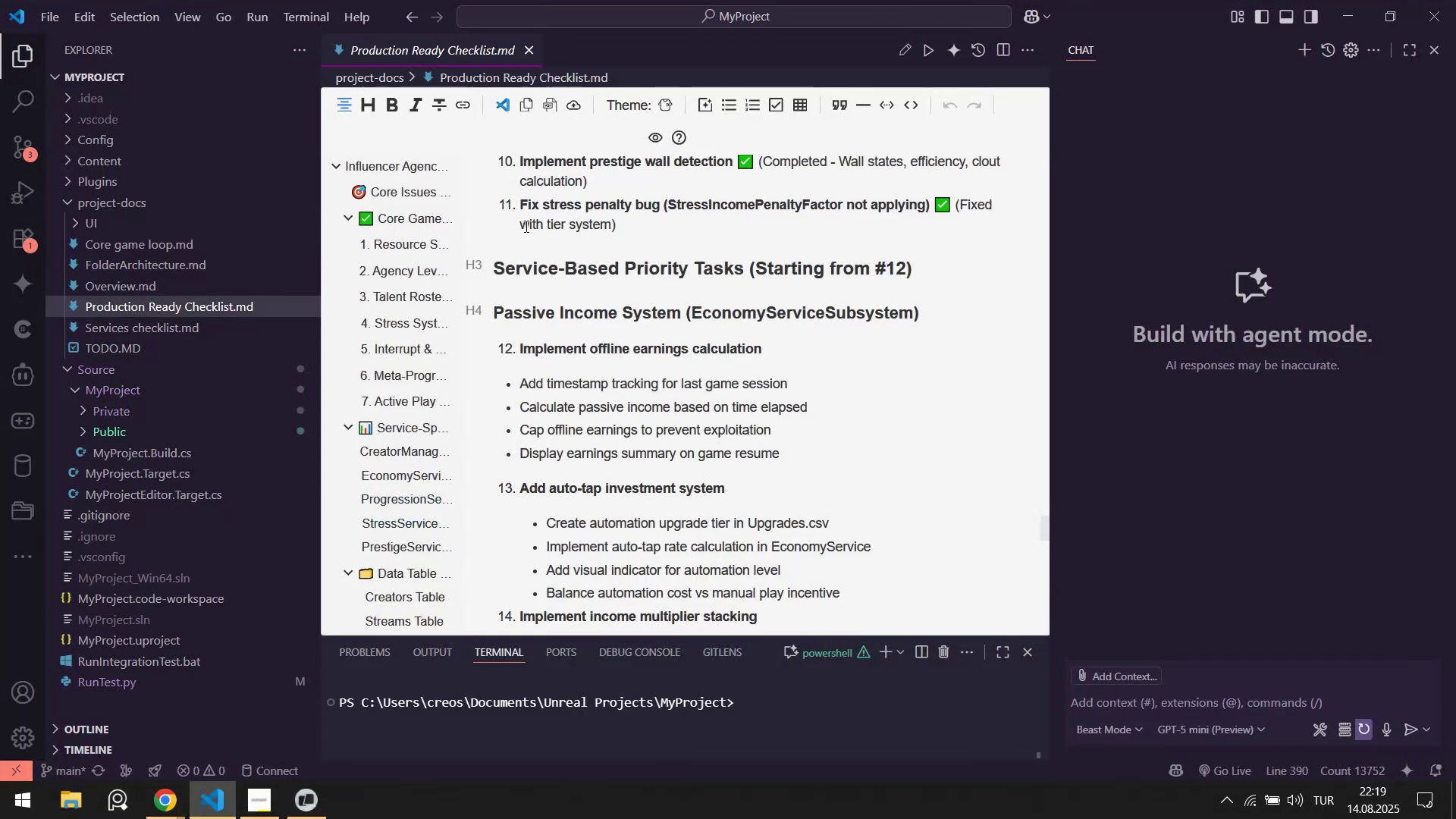 
scroll: coordinate [607, 378], scroll_direction: down, amount: 23.0
 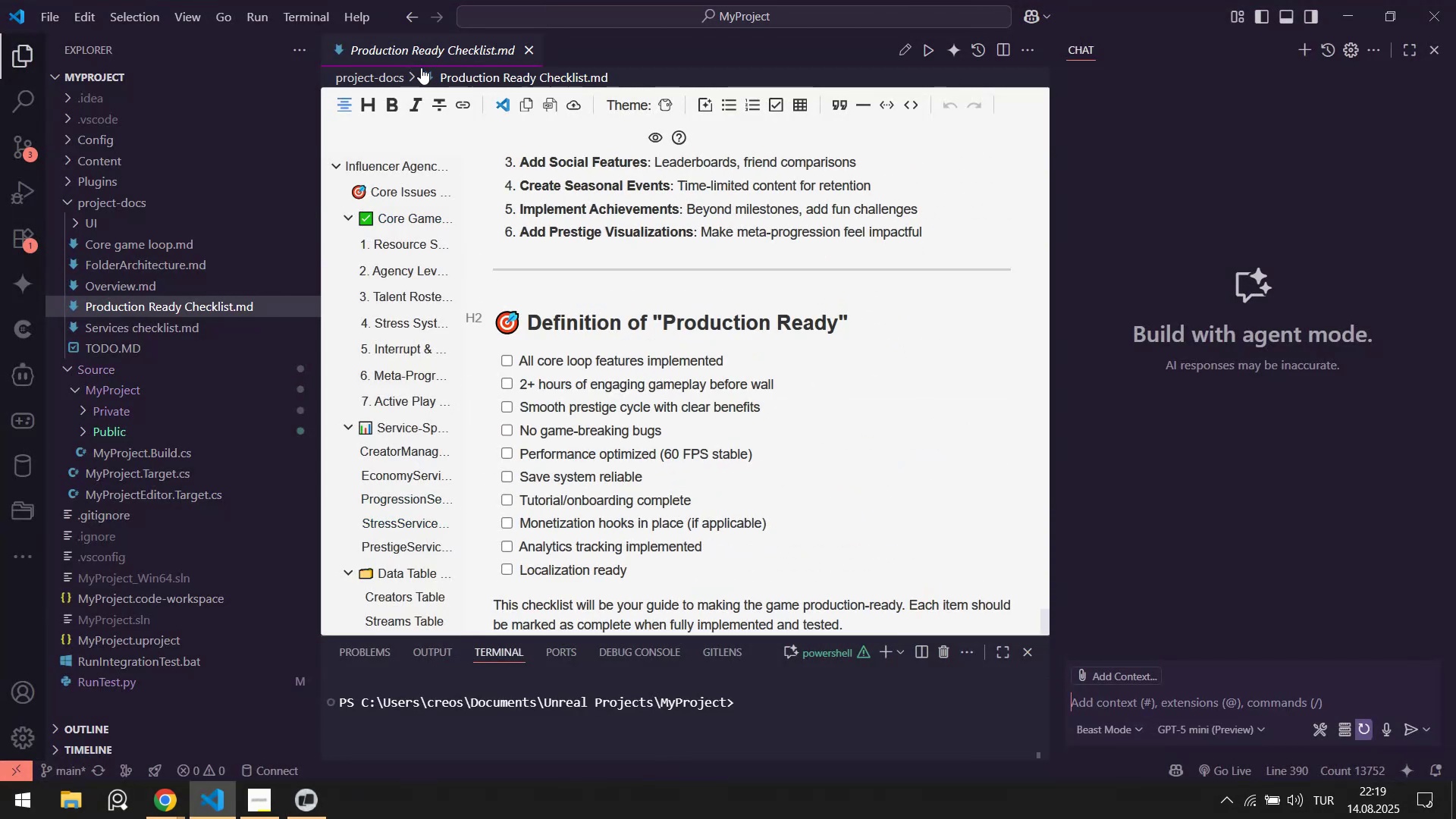 
middle_click([422, 58])
 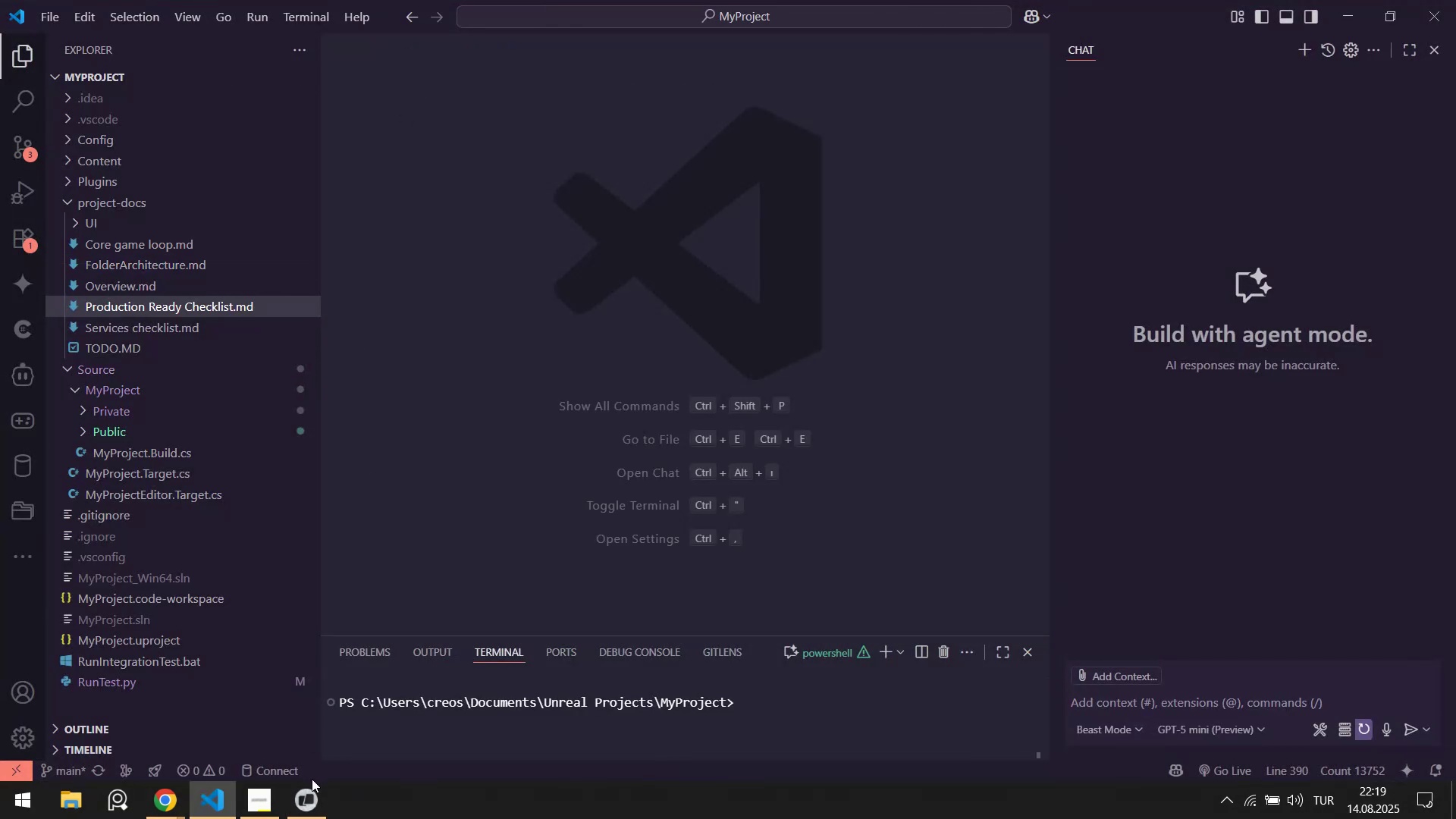 
left_click([315, 797])
 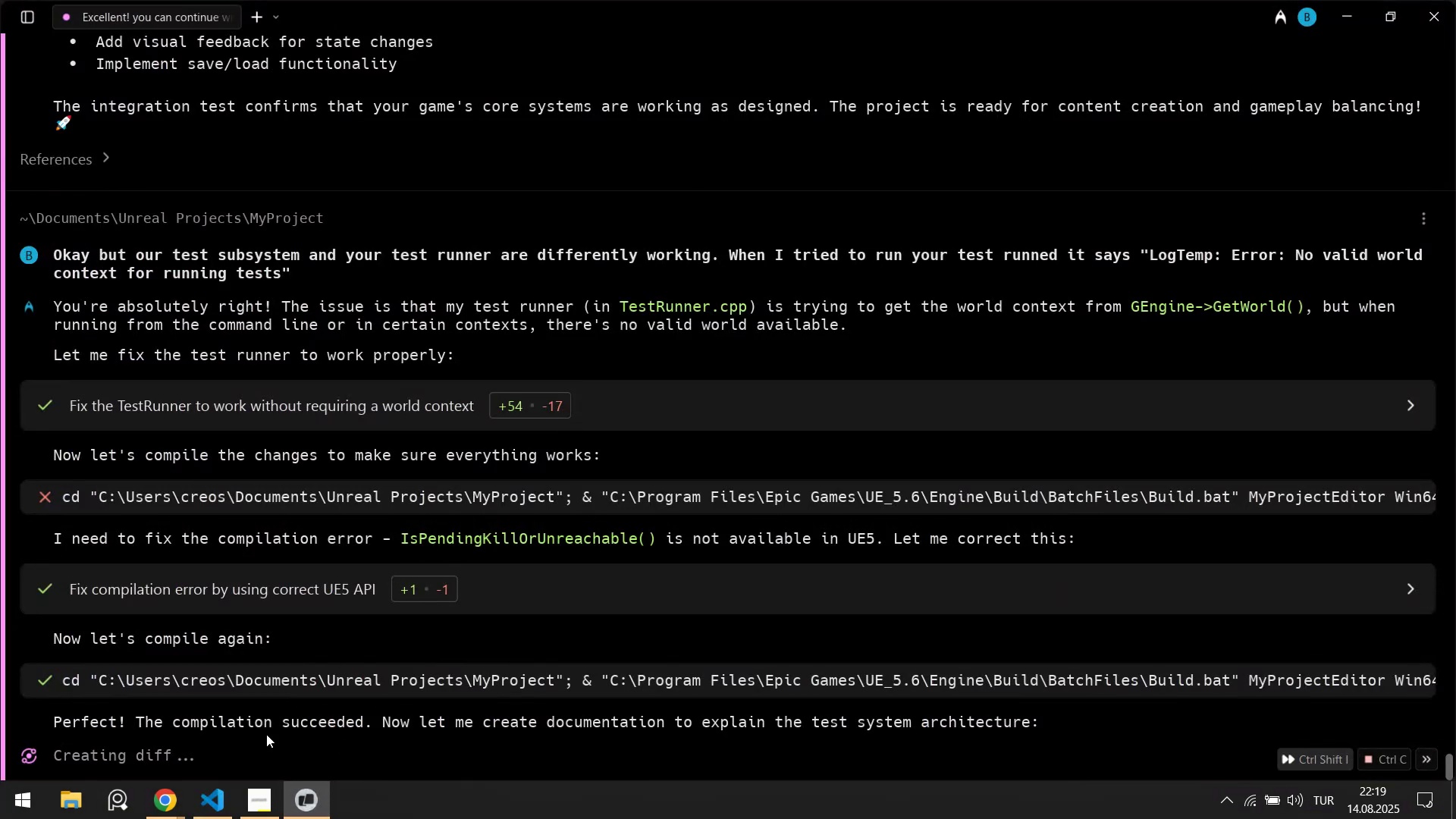 
left_click([204, 795])
 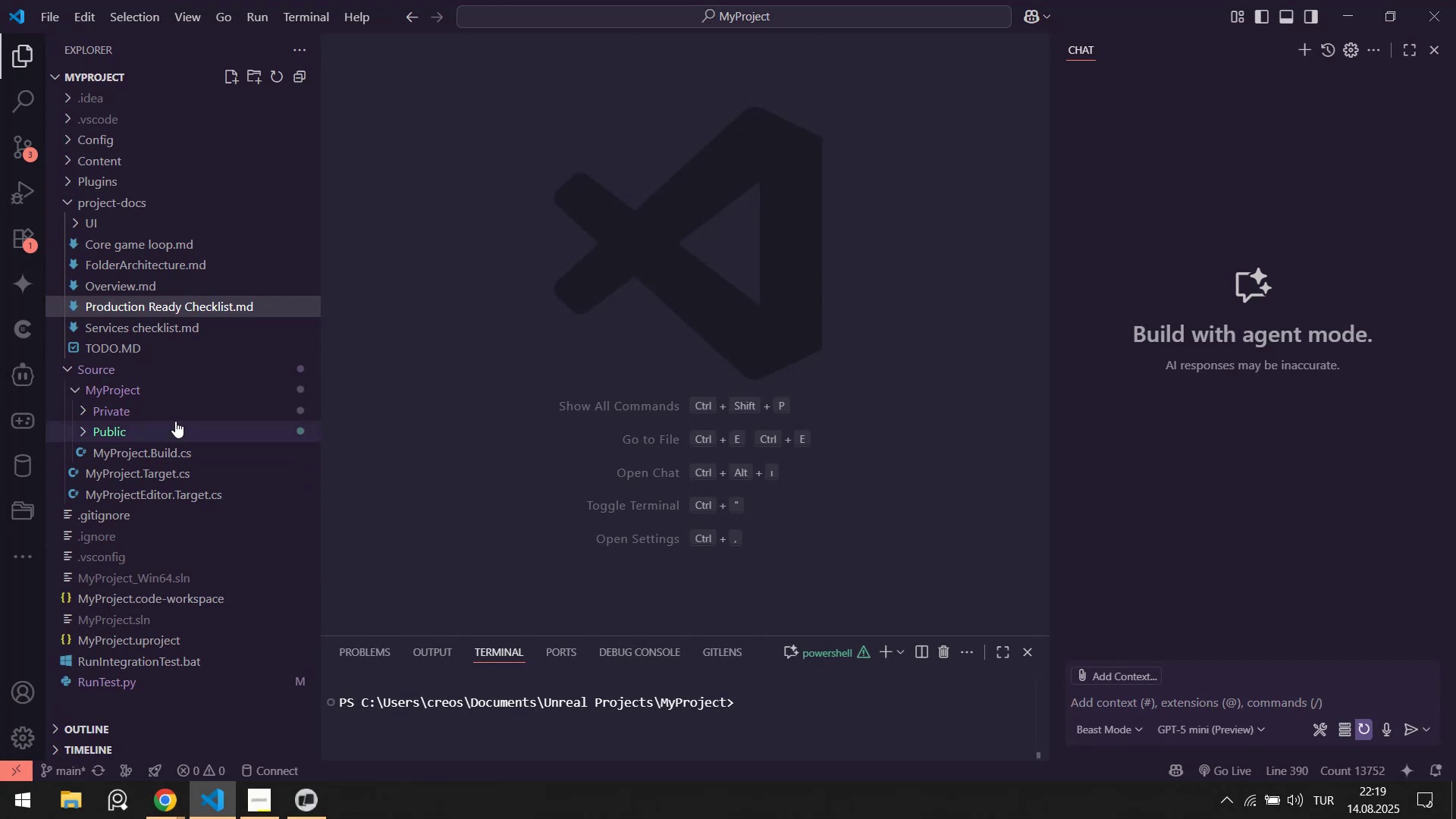 
left_click([169, 435])
 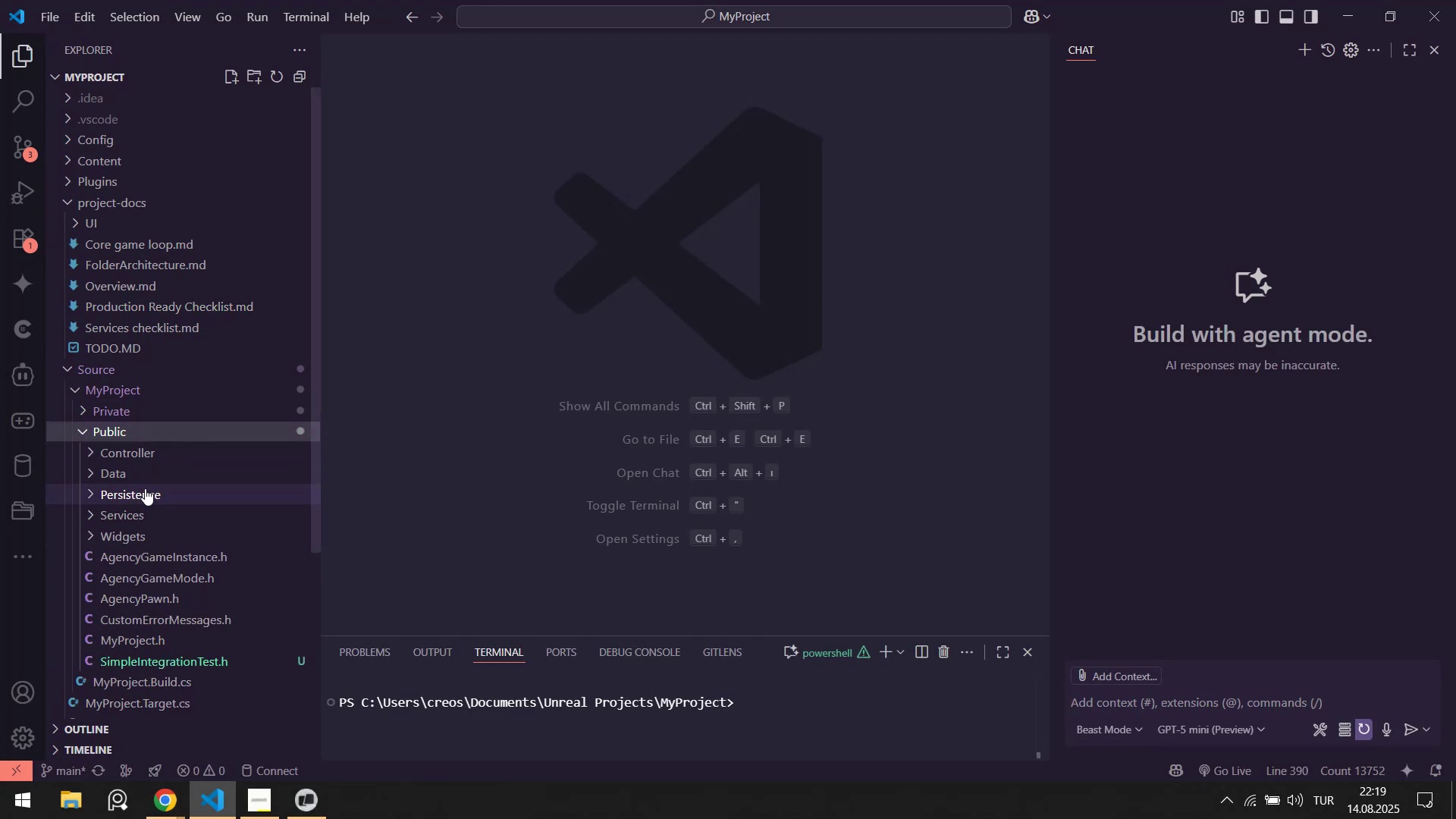 
left_click([143, 534])
 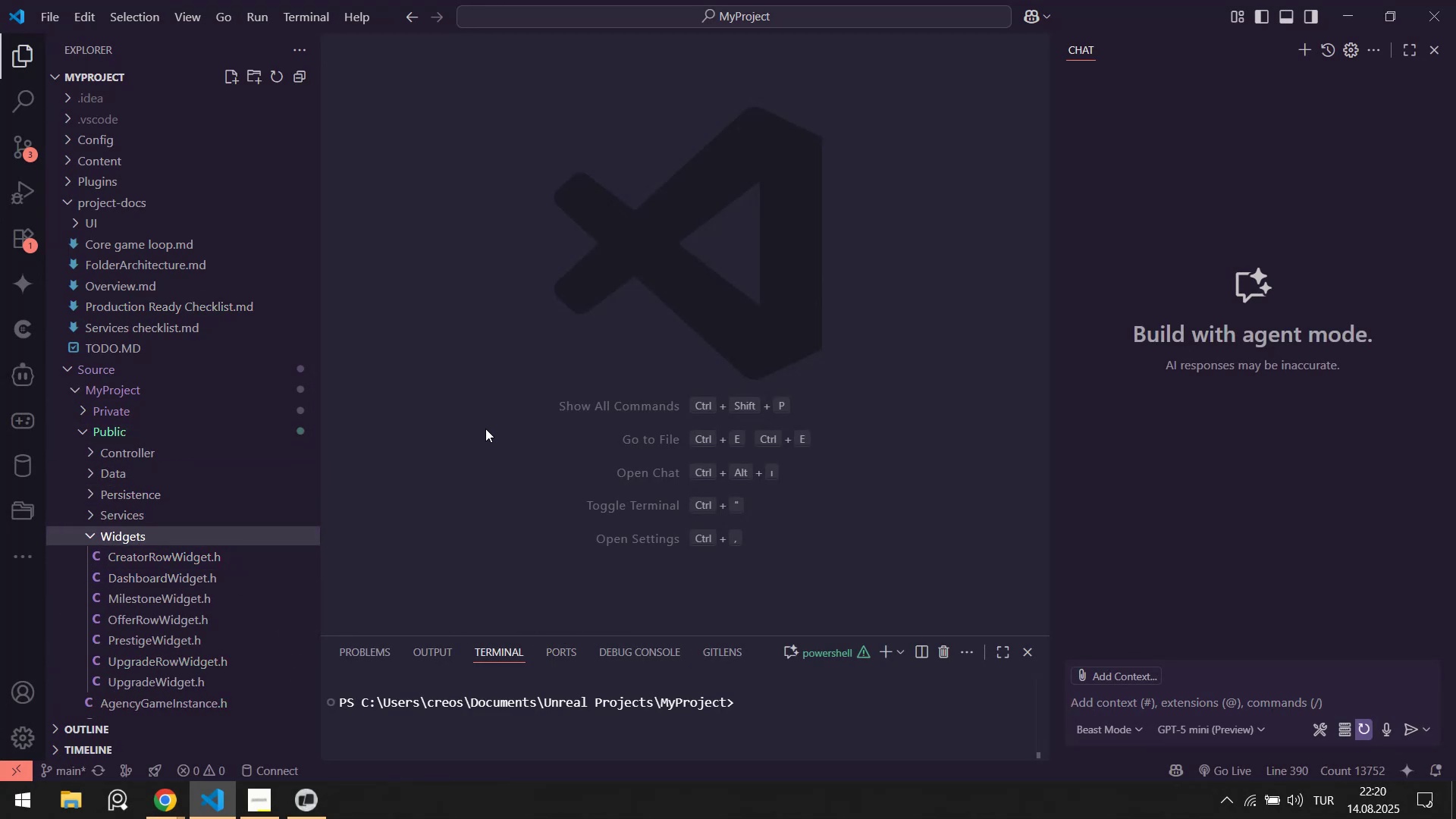 
wait(5.21)
 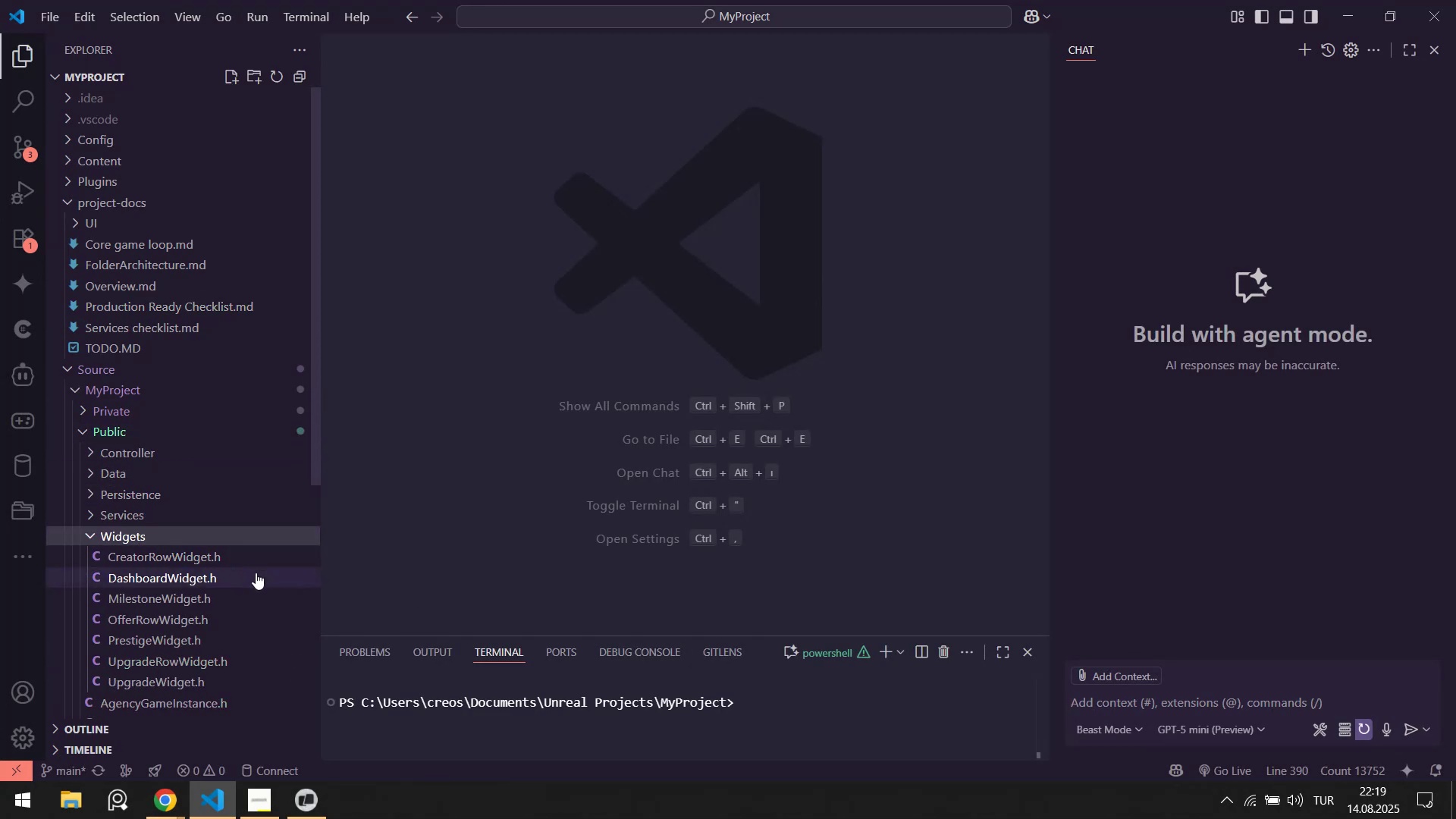 
left_click([299, 804])
 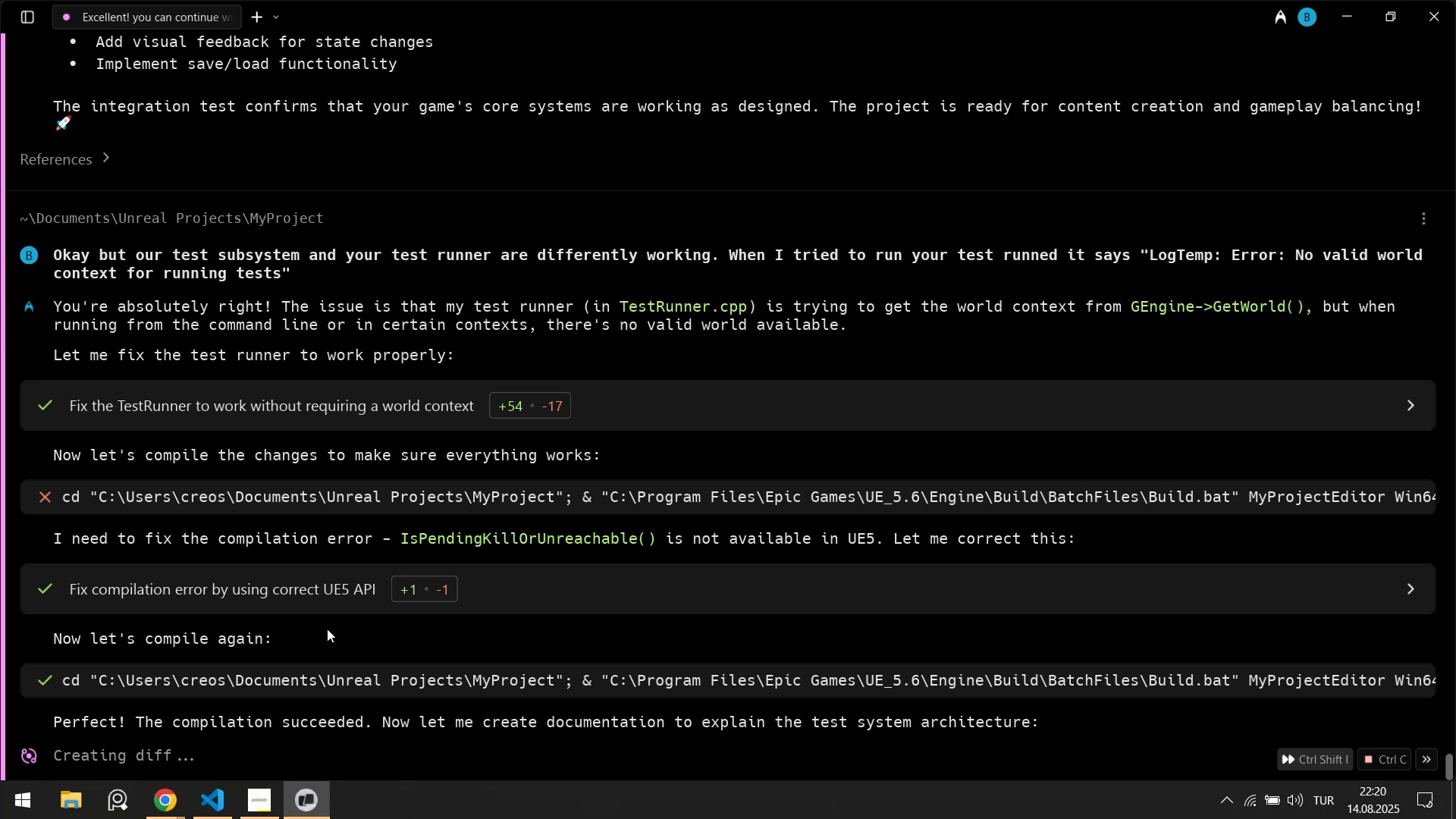 
wait(5.36)
 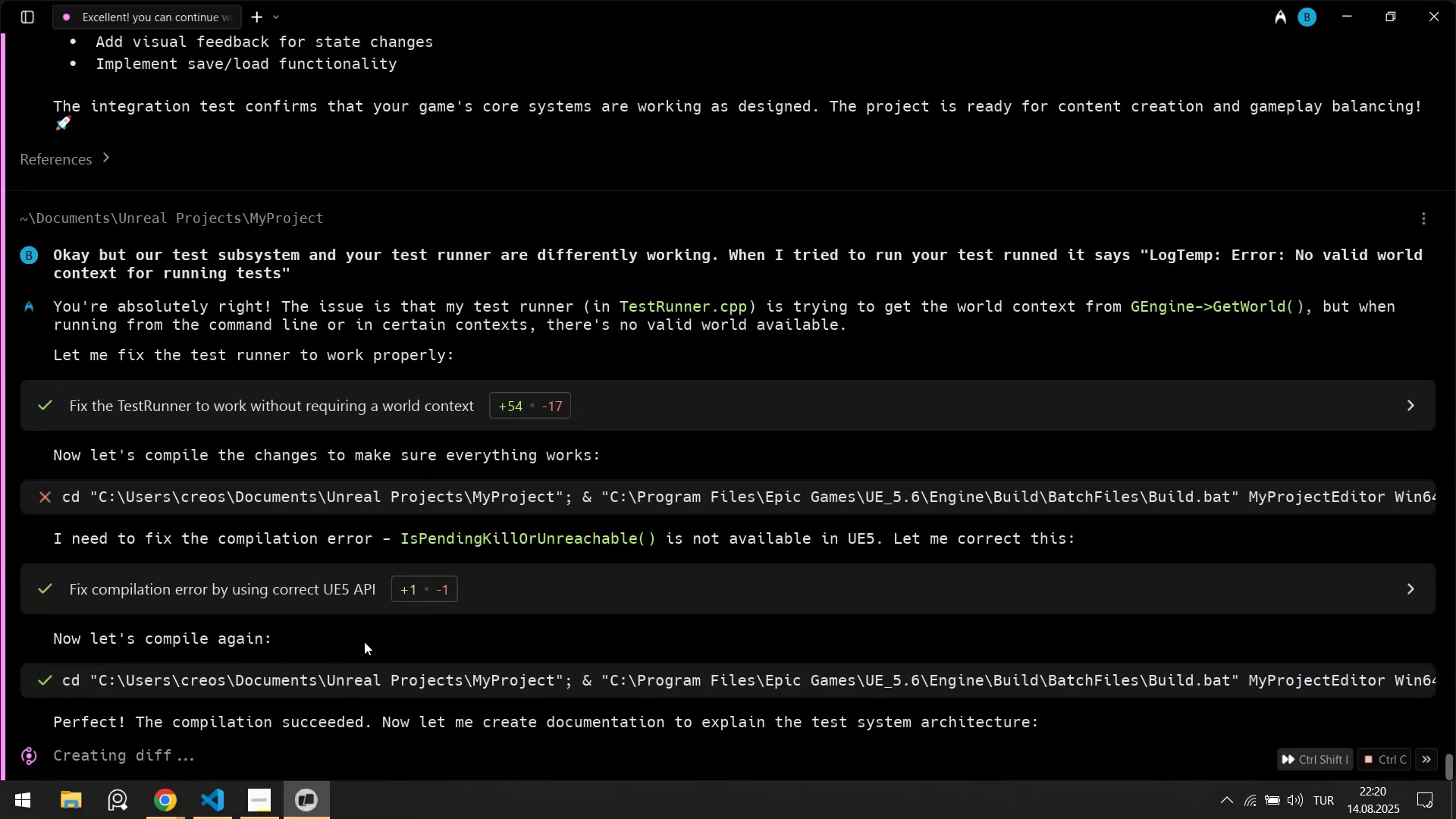 
left_click([207, 790])
 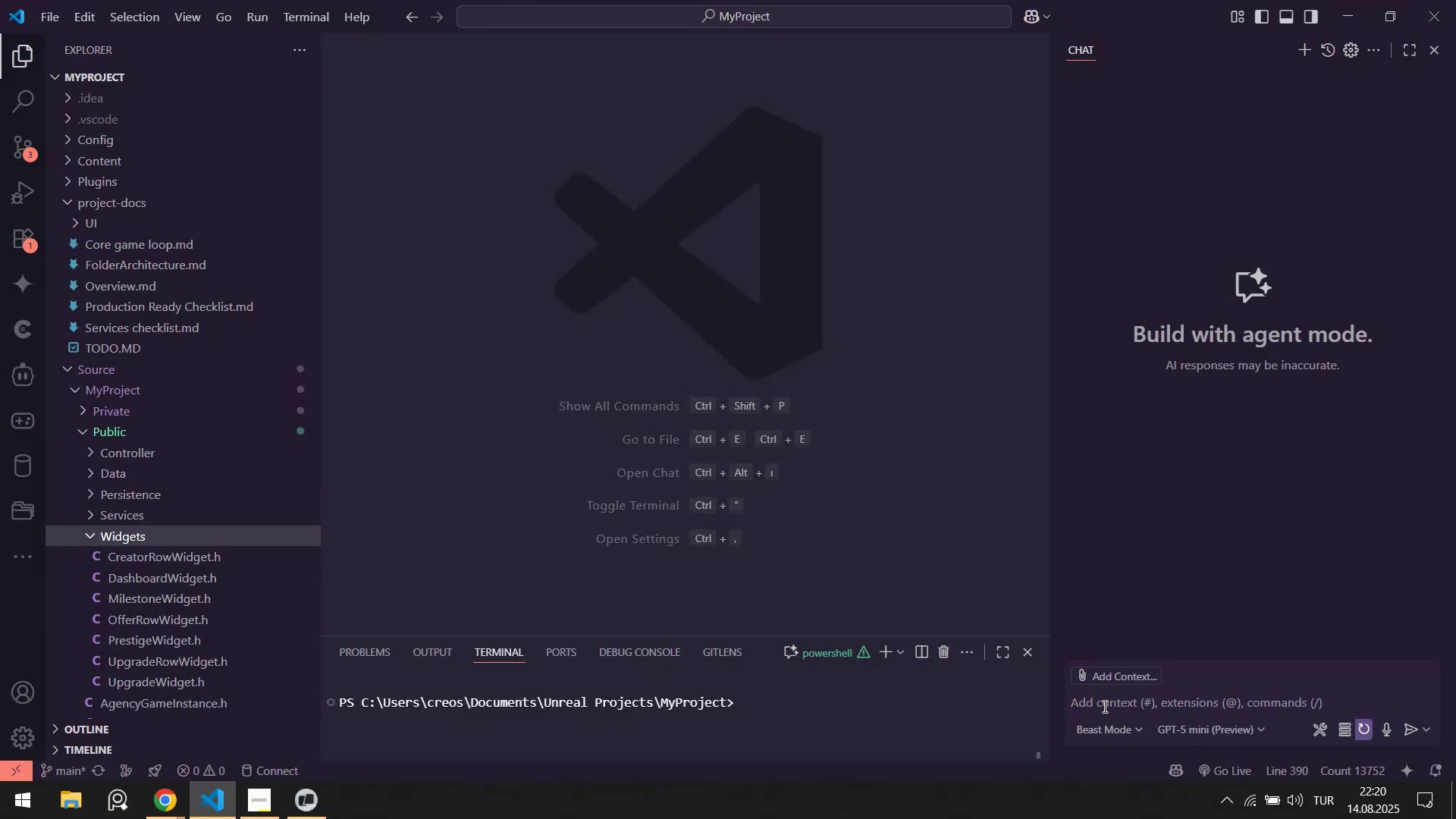 
type(Can y)
 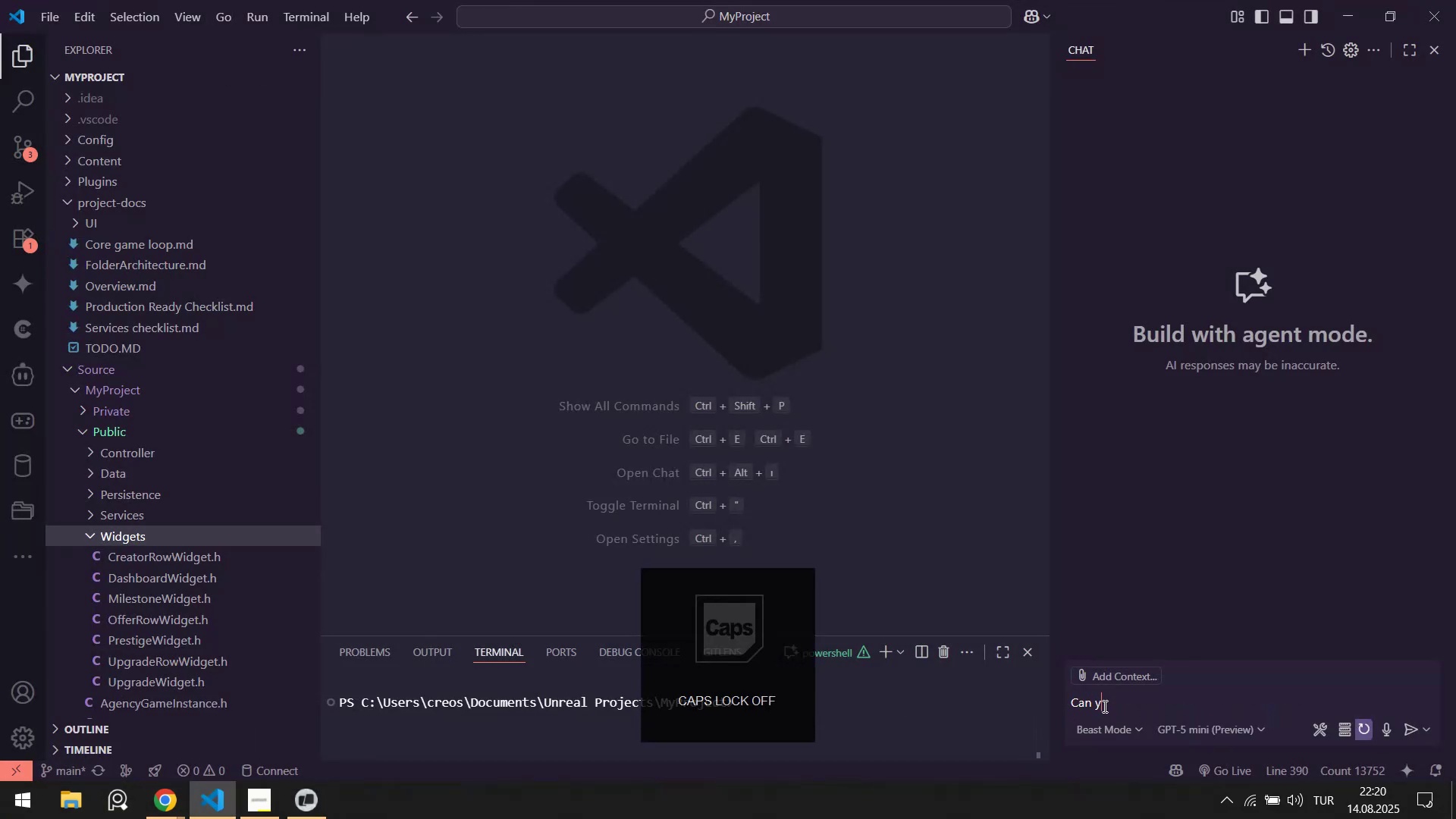 
key(Control+ControlLeft)
 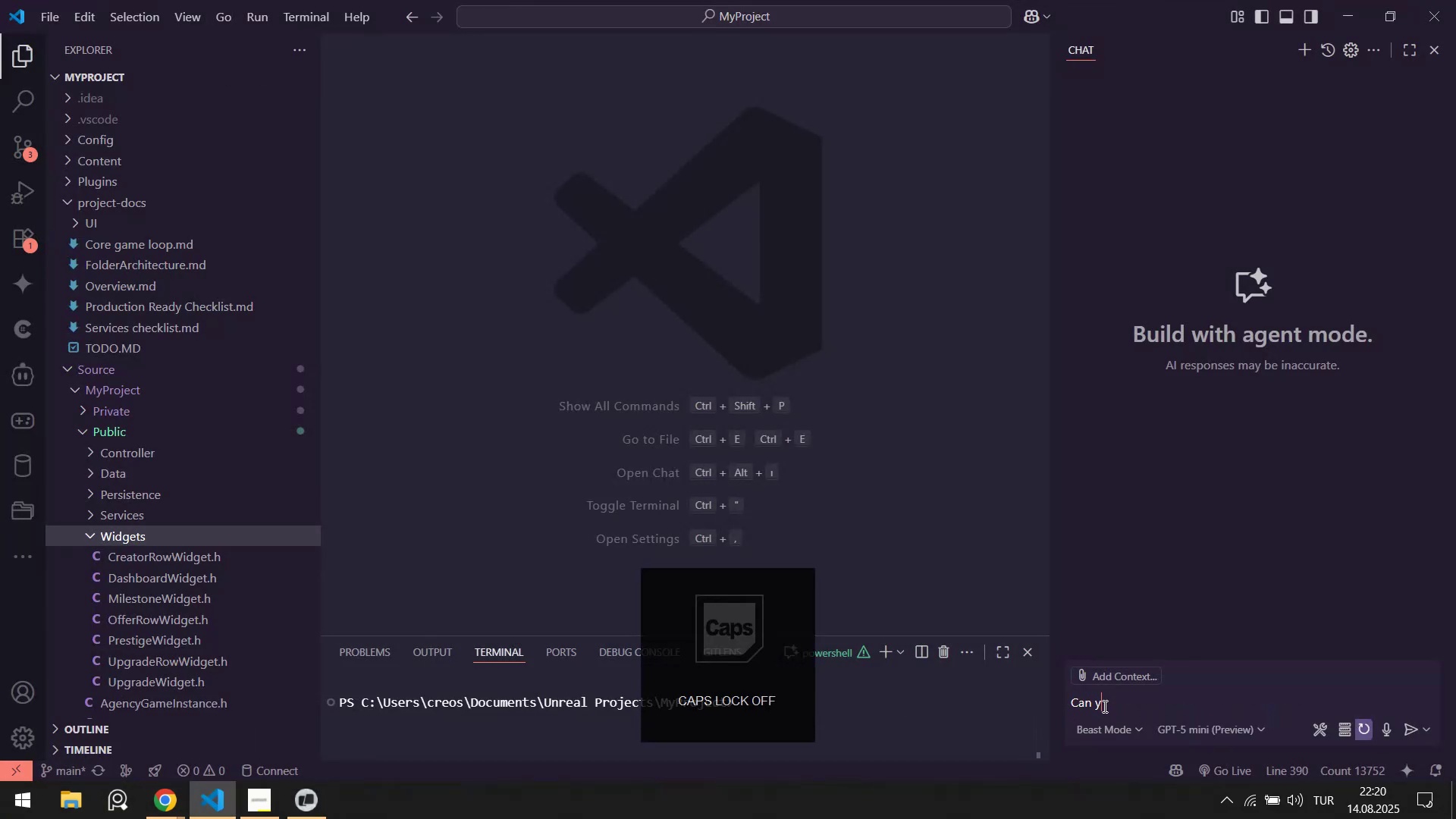 
key(Control+A)
 